 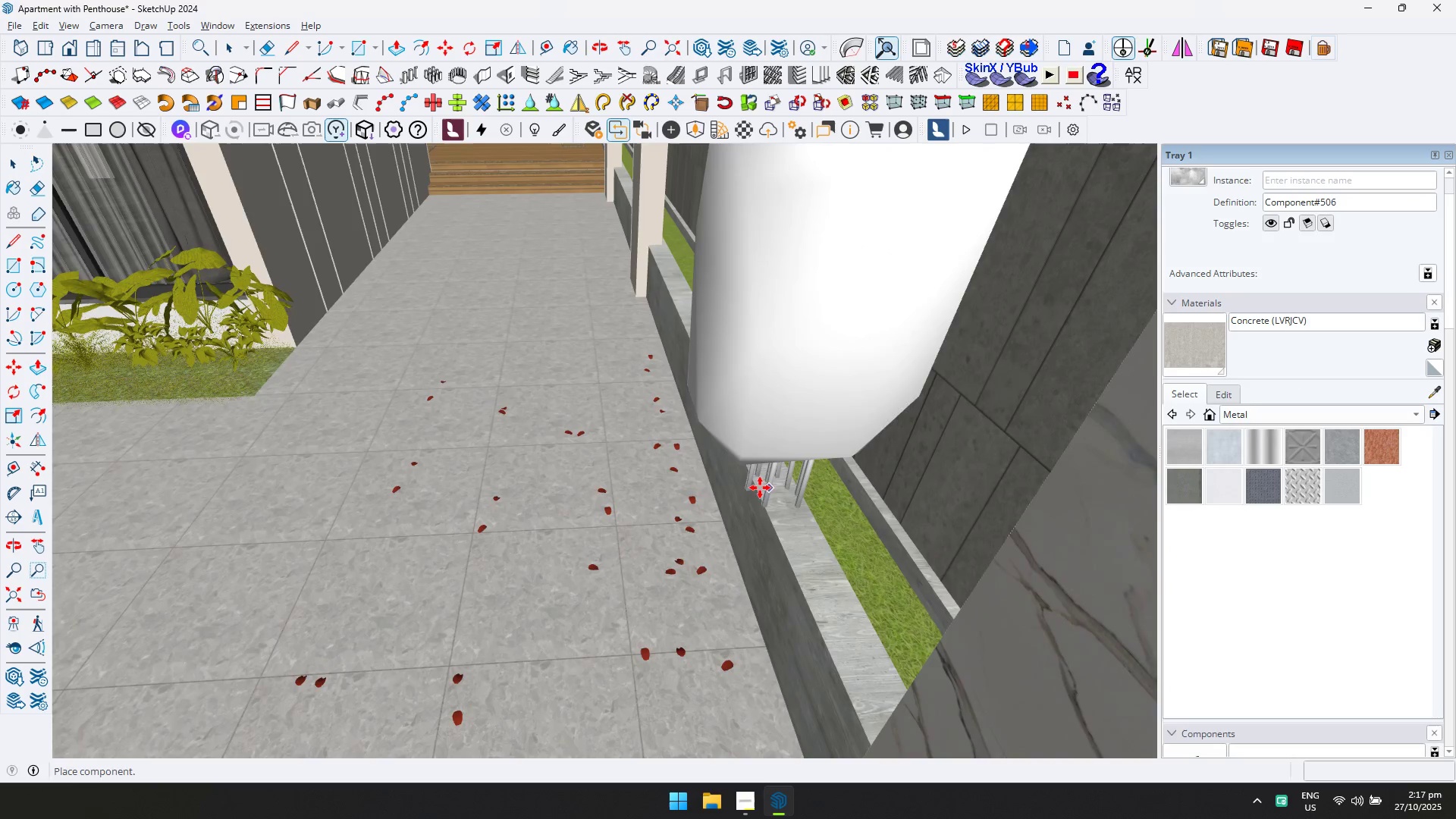 
hold_key(key=ShiftLeft, duration=0.33)
 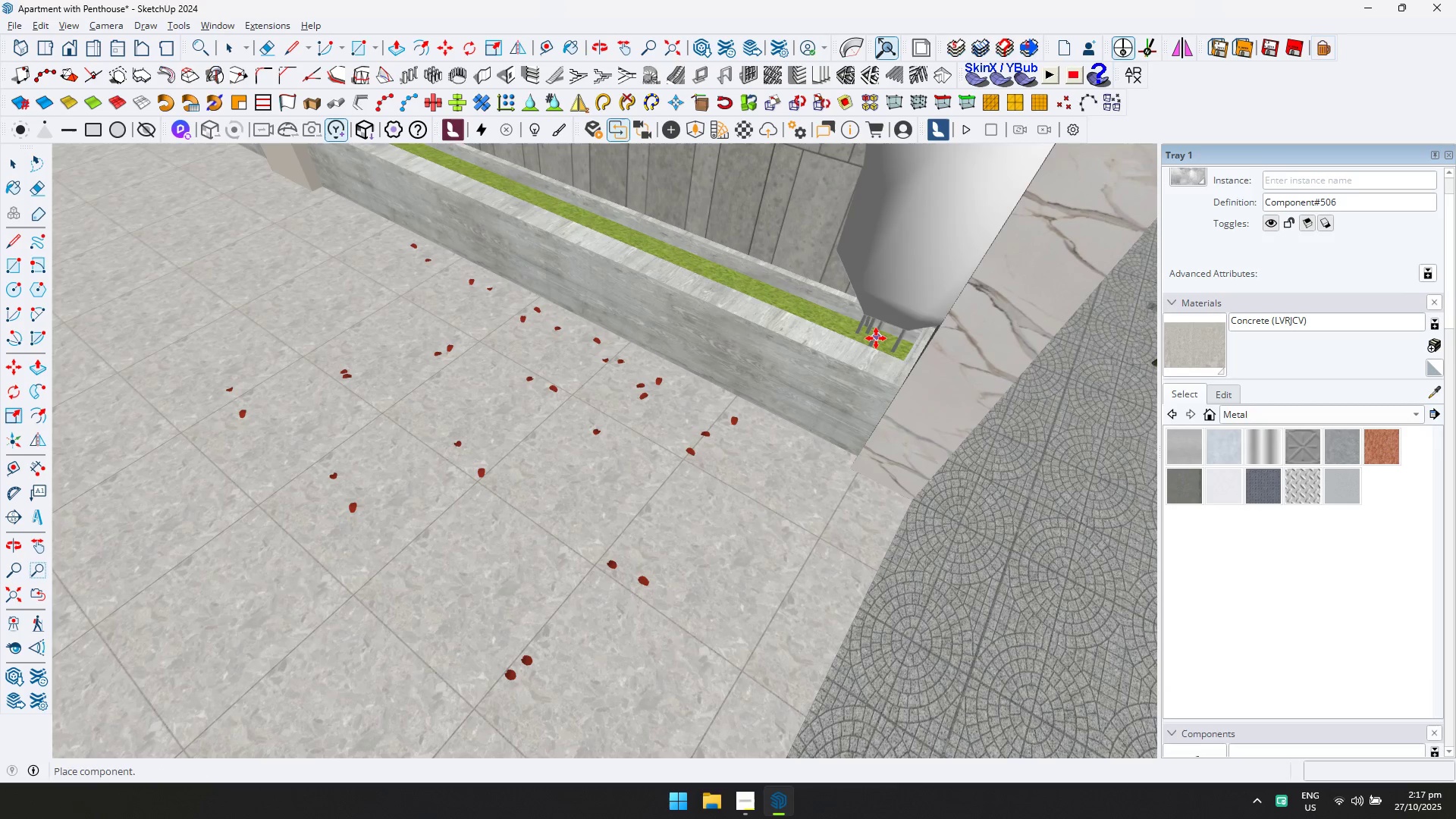 
left_click([874, 339])
 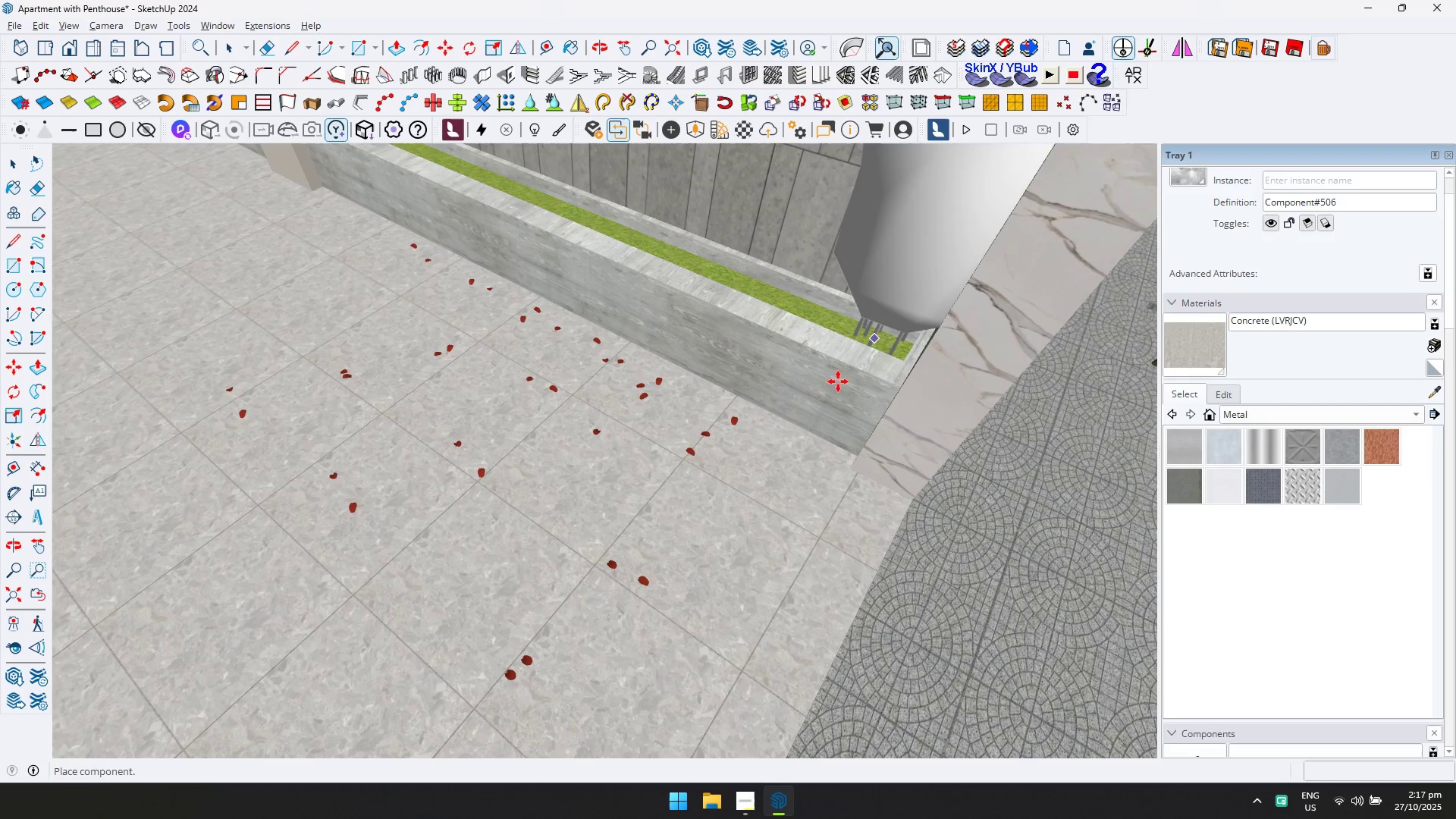 
scroll: coordinate [830, 403], scroll_direction: down, amount: 2.0
 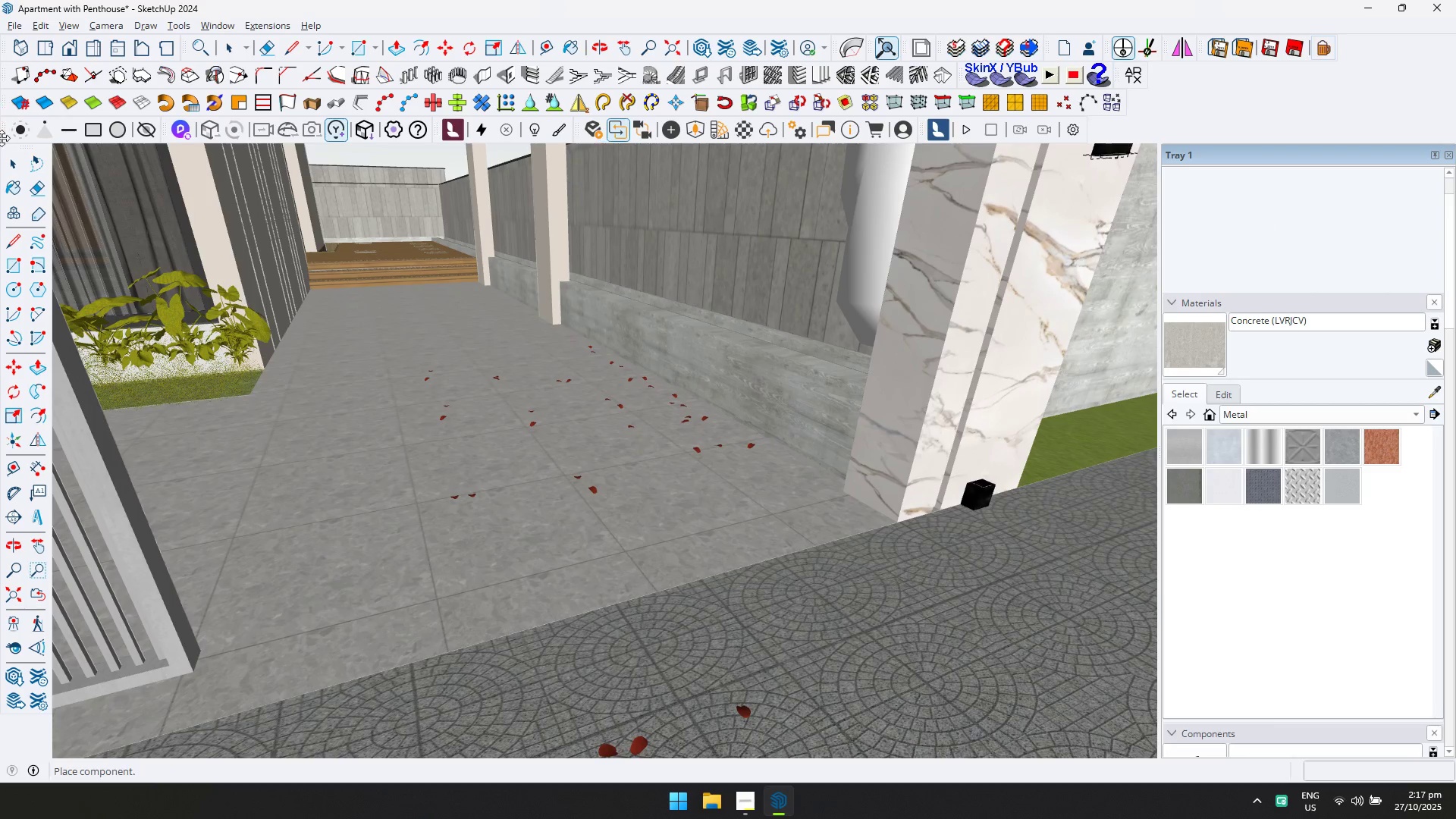 
left_click([16, 157])
 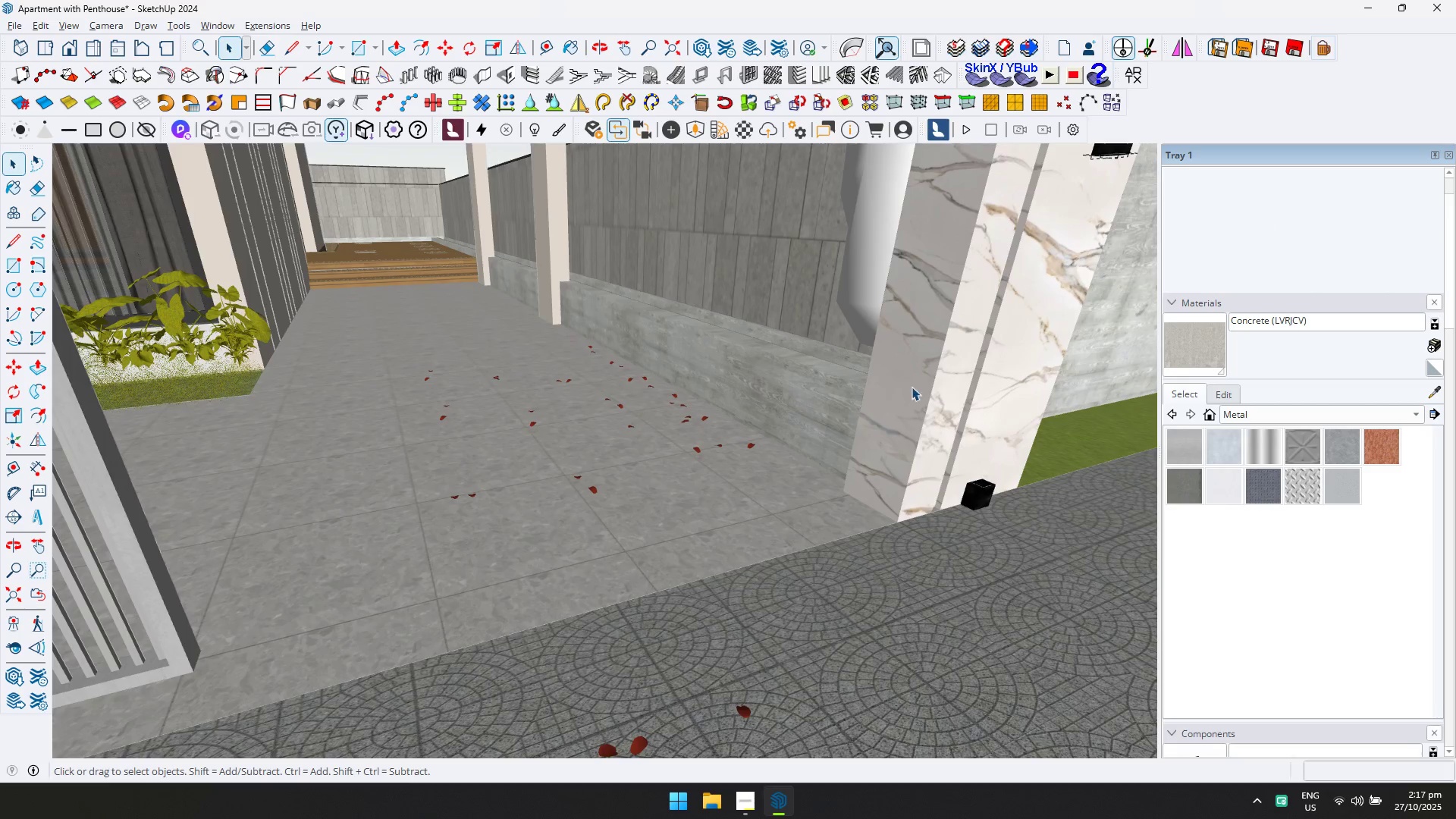 
scroll: coordinate [960, 391], scroll_direction: up, amount: 1.0
 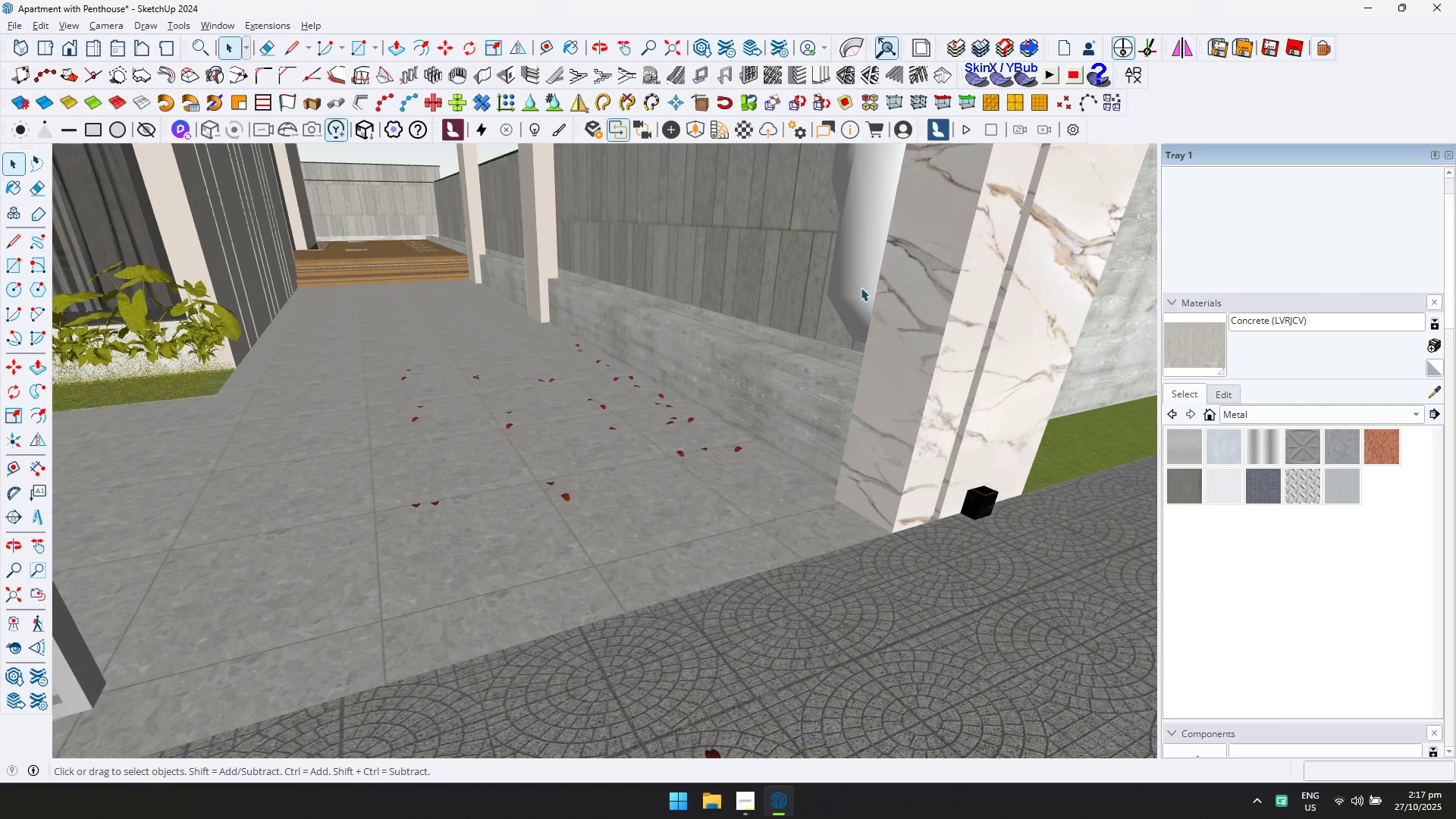 
left_click([855, 283])
 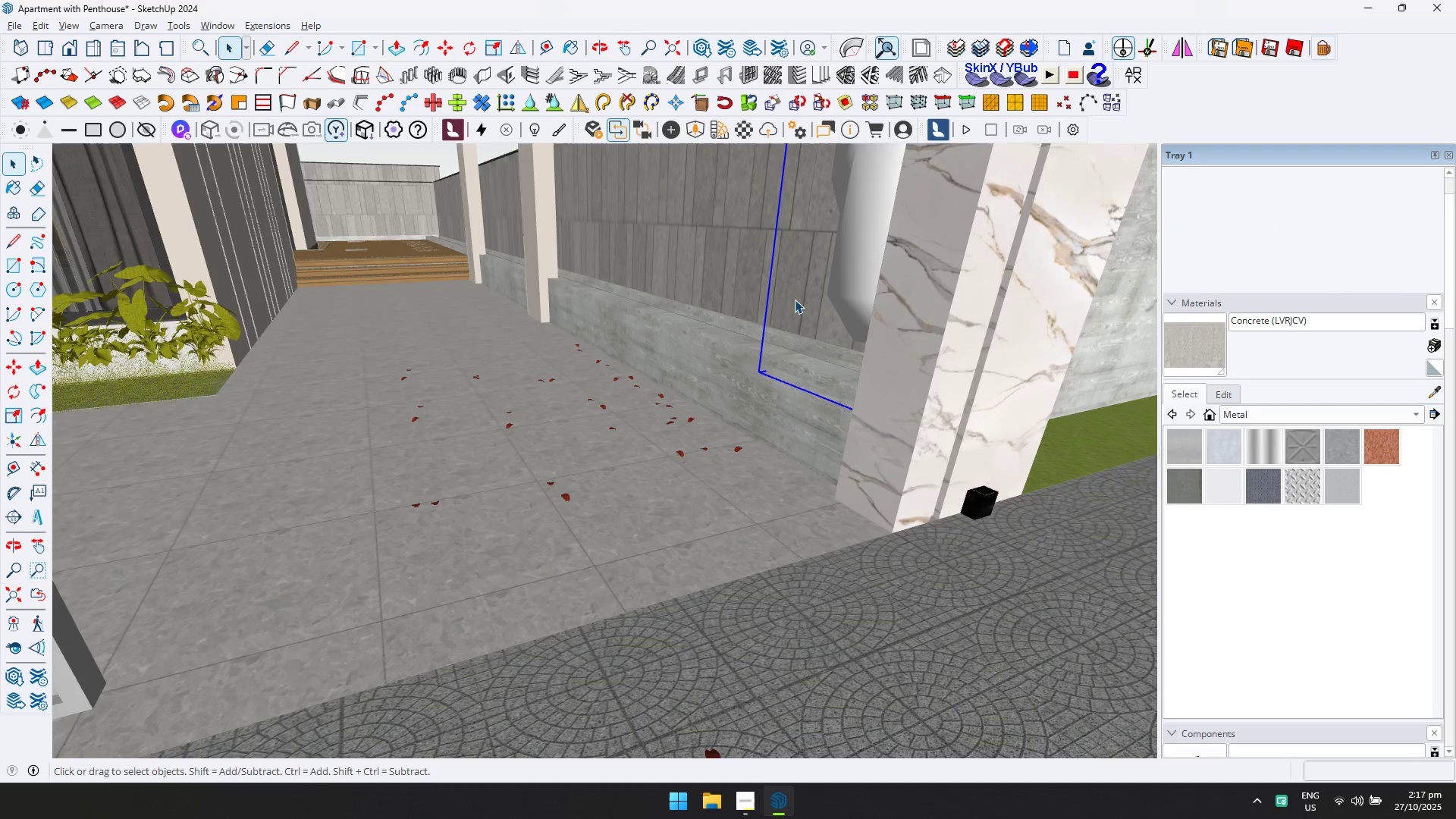 
scroll: coordinate [733, 333], scroll_direction: up, amount: 13.0
 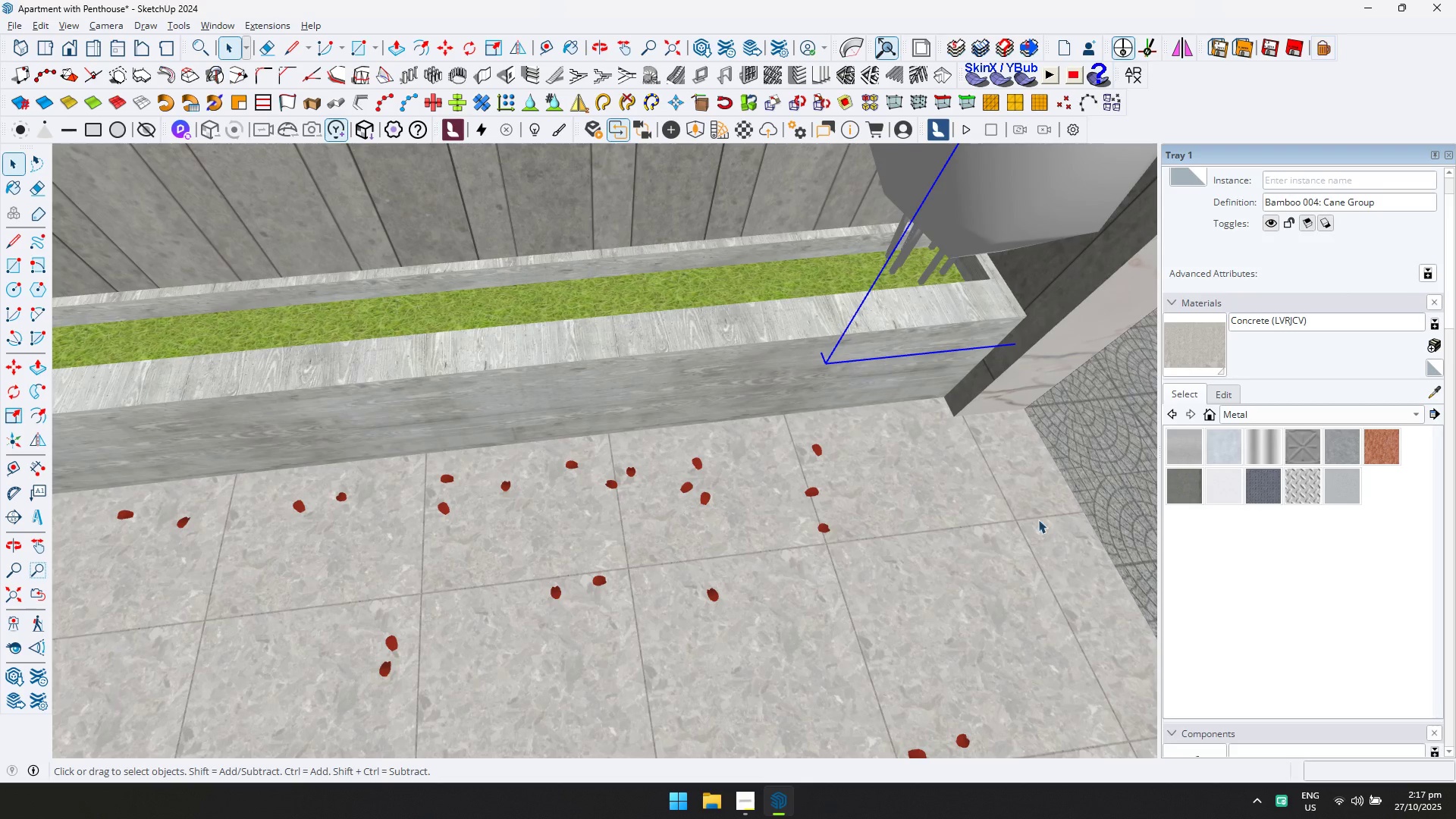 
key(M)
 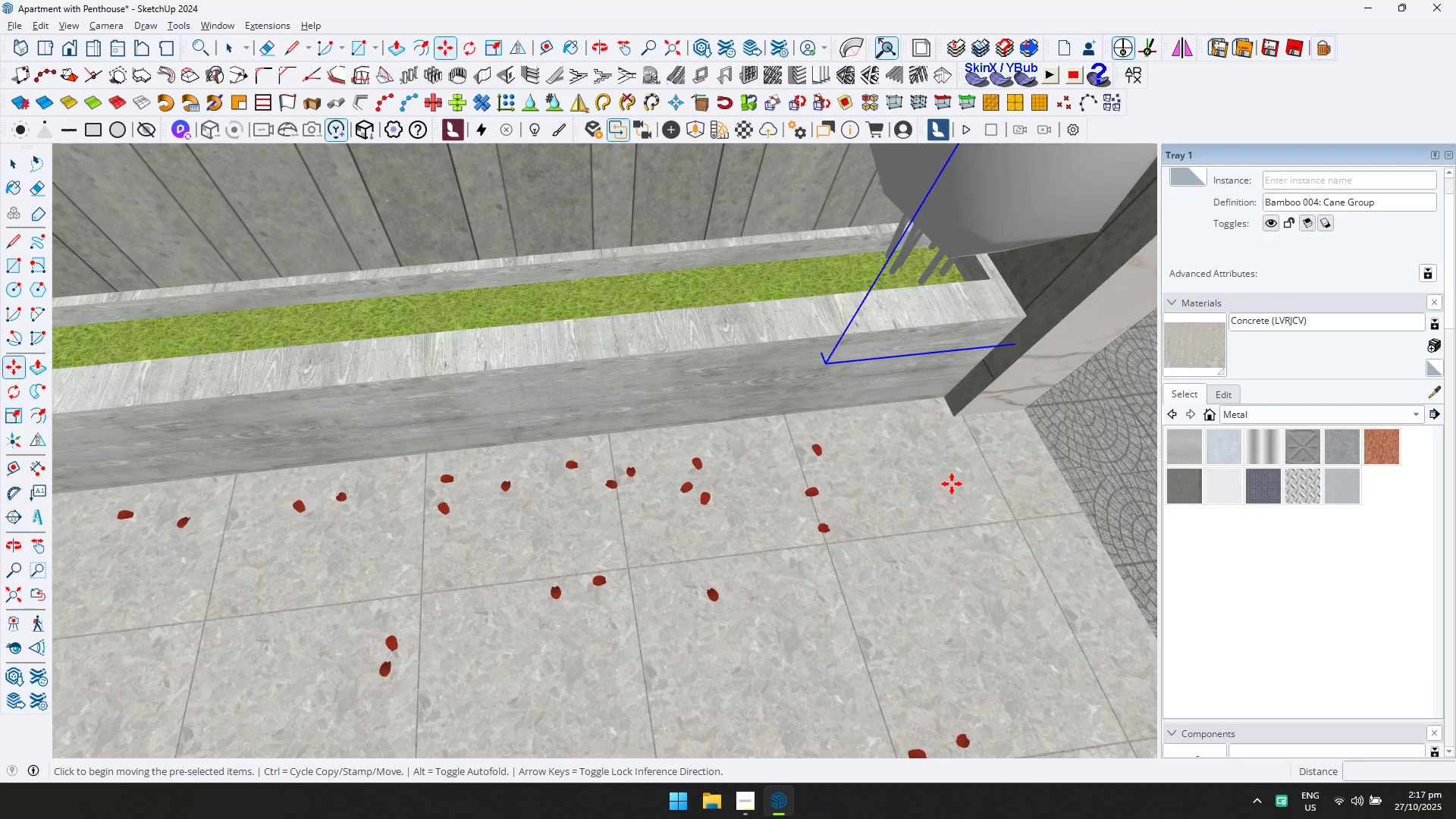 
key(Control+ControlLeft)
 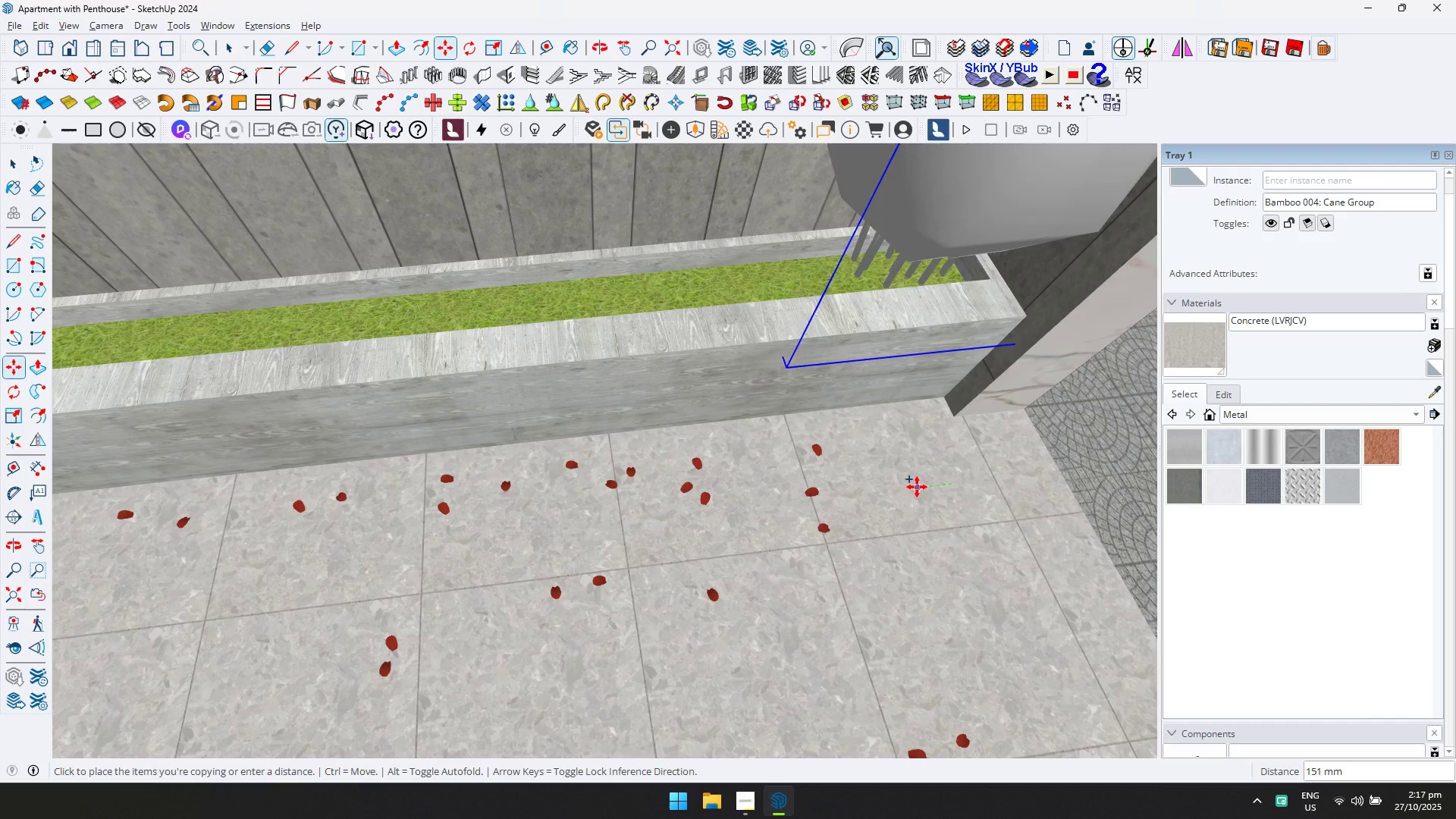 
left_click([914, 487])
 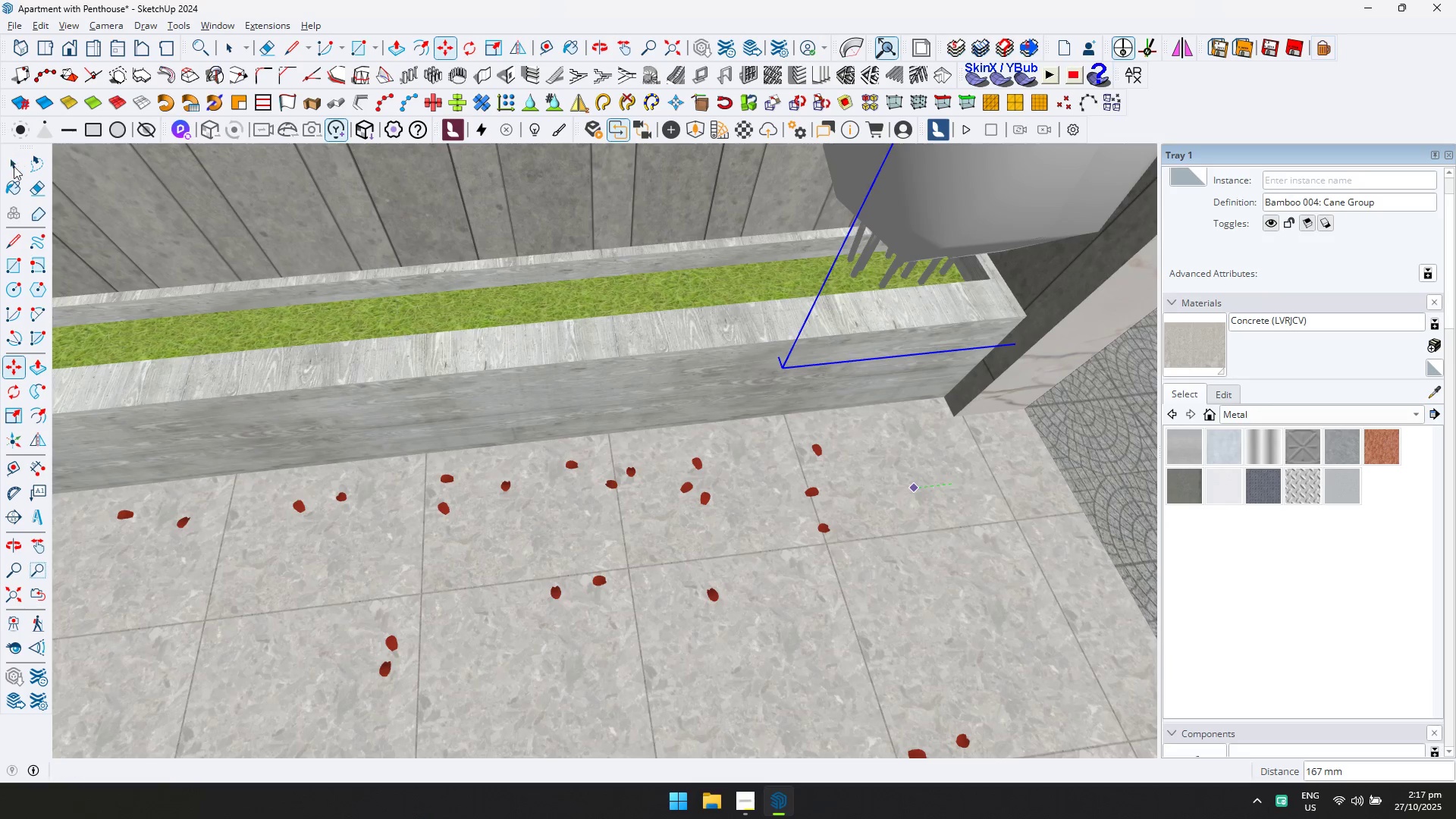 
left_click([13, 164])
 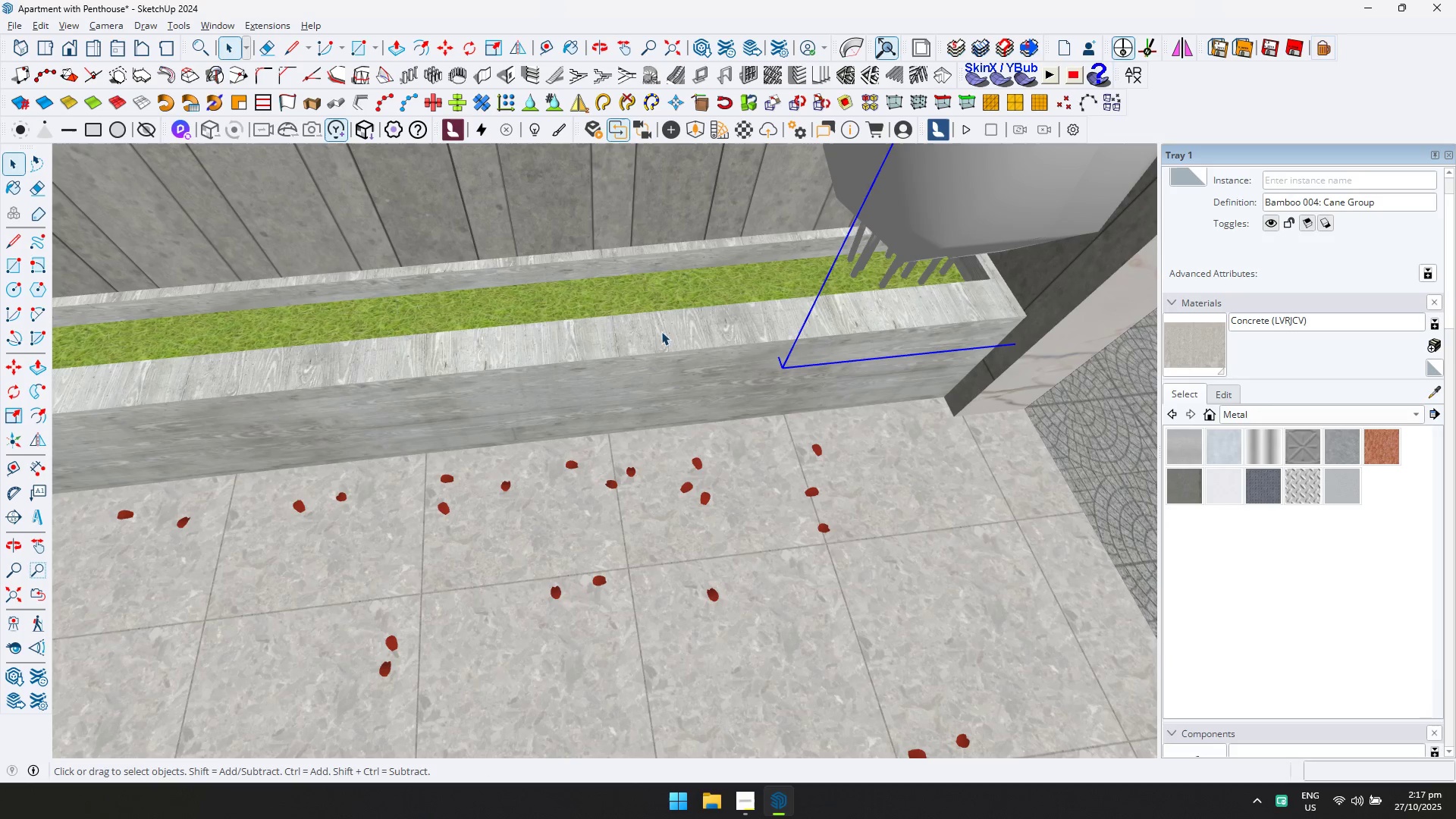 
hold_key(key=ShiftLeft, duration=0.38)
 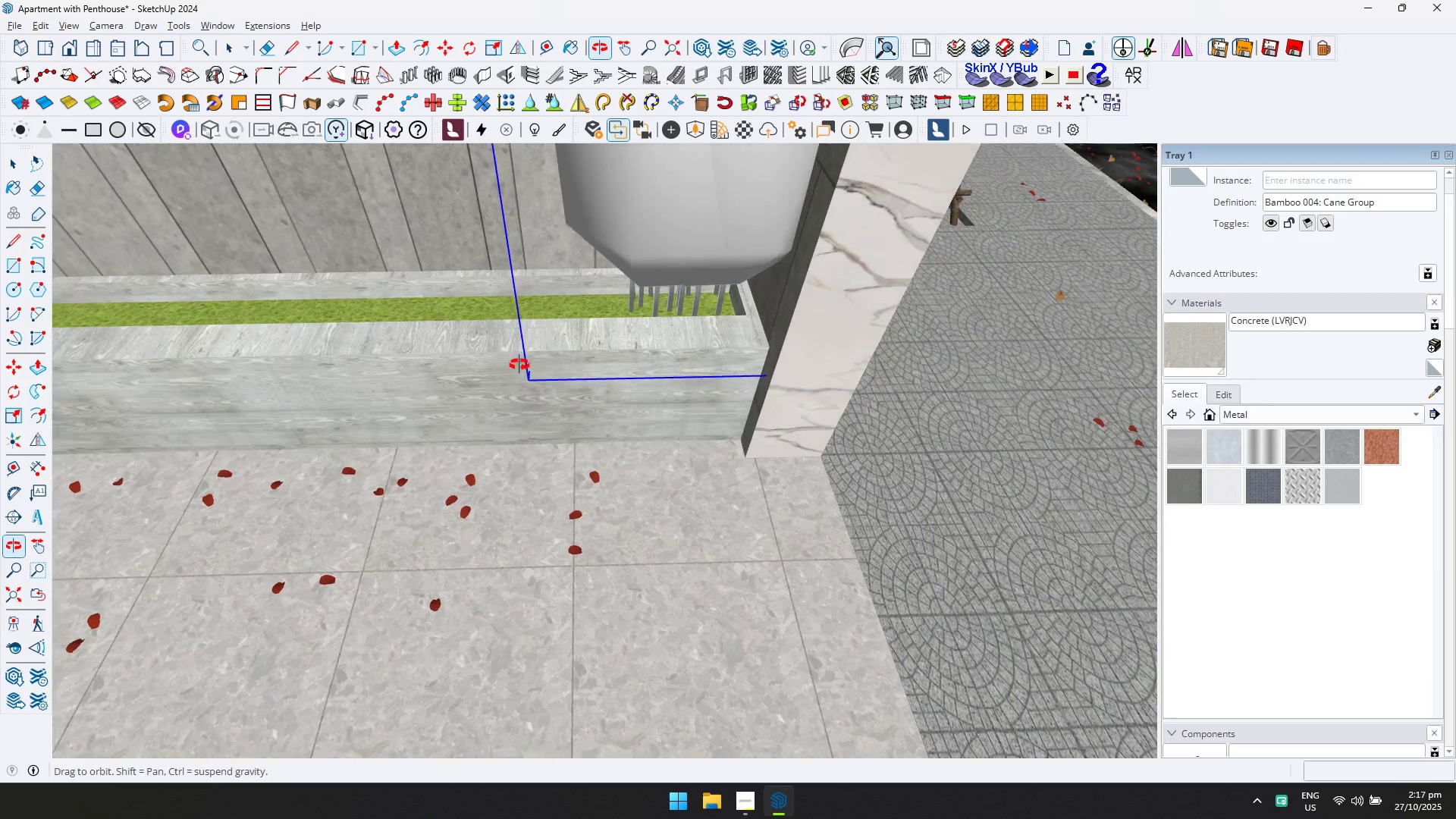 
hold_key(key=ControlLeft, duration=0.89)
left_click([745, 233])
 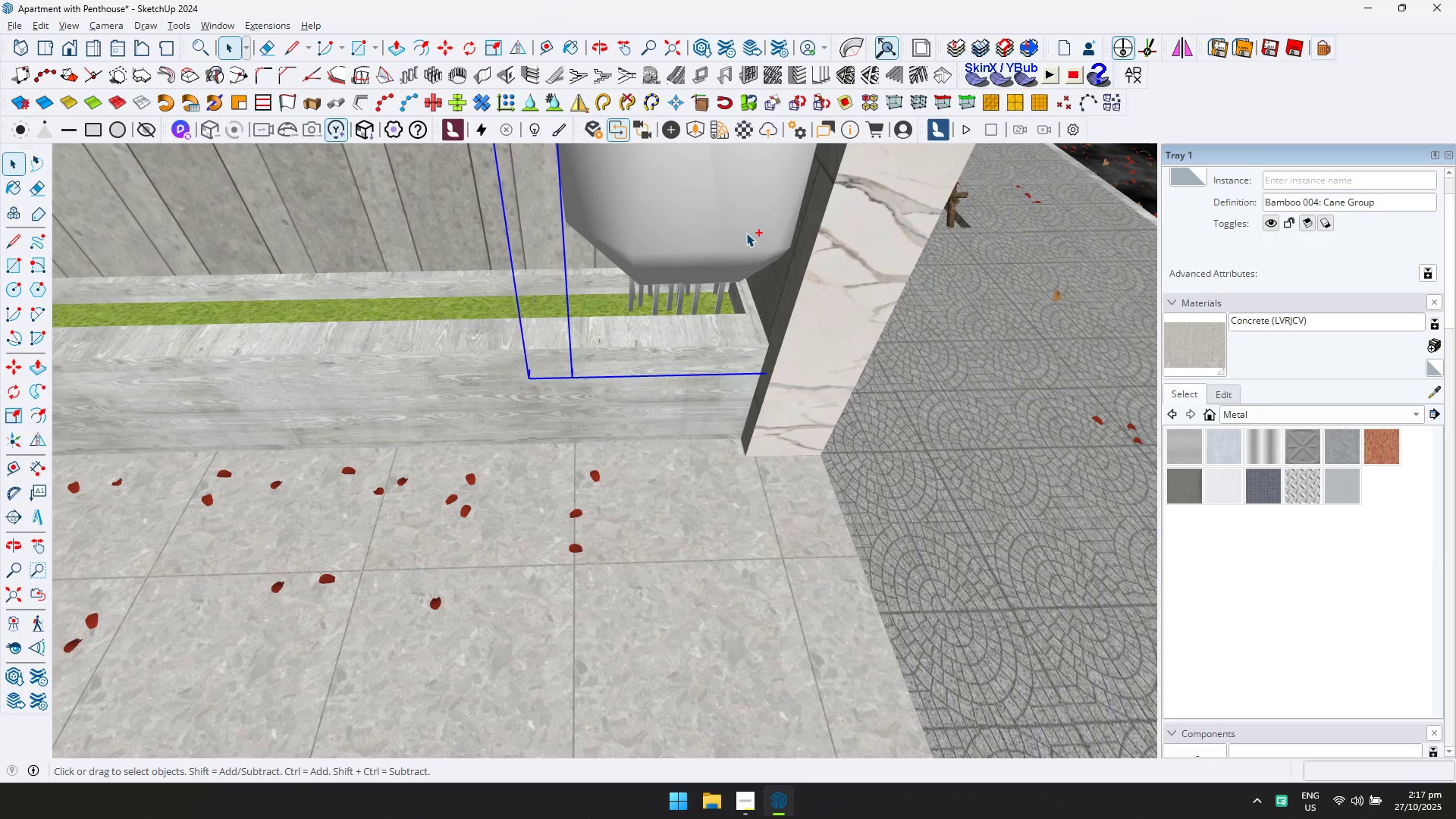 
right_click([746, 233])
 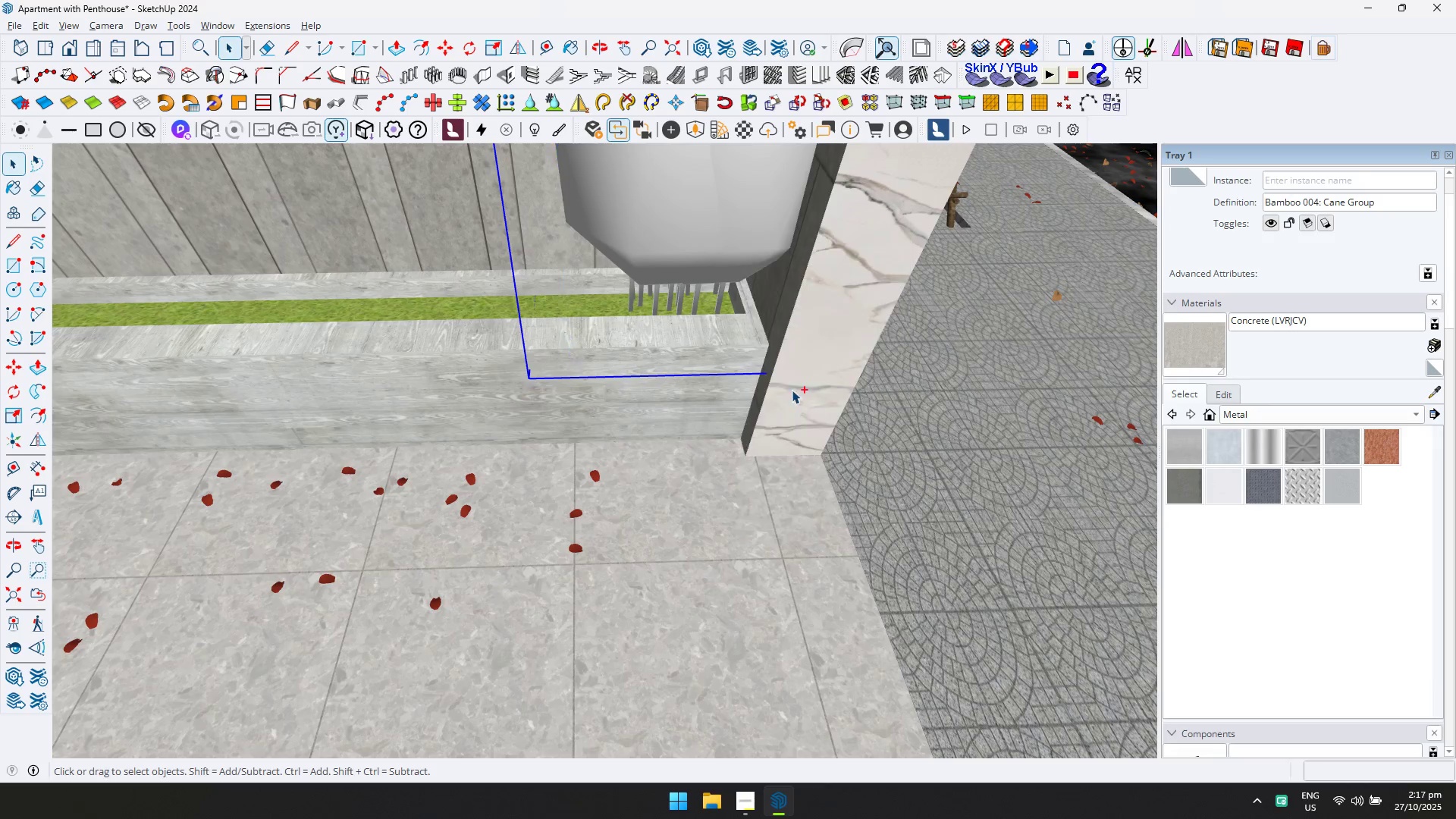 
double_click([660, 253])
 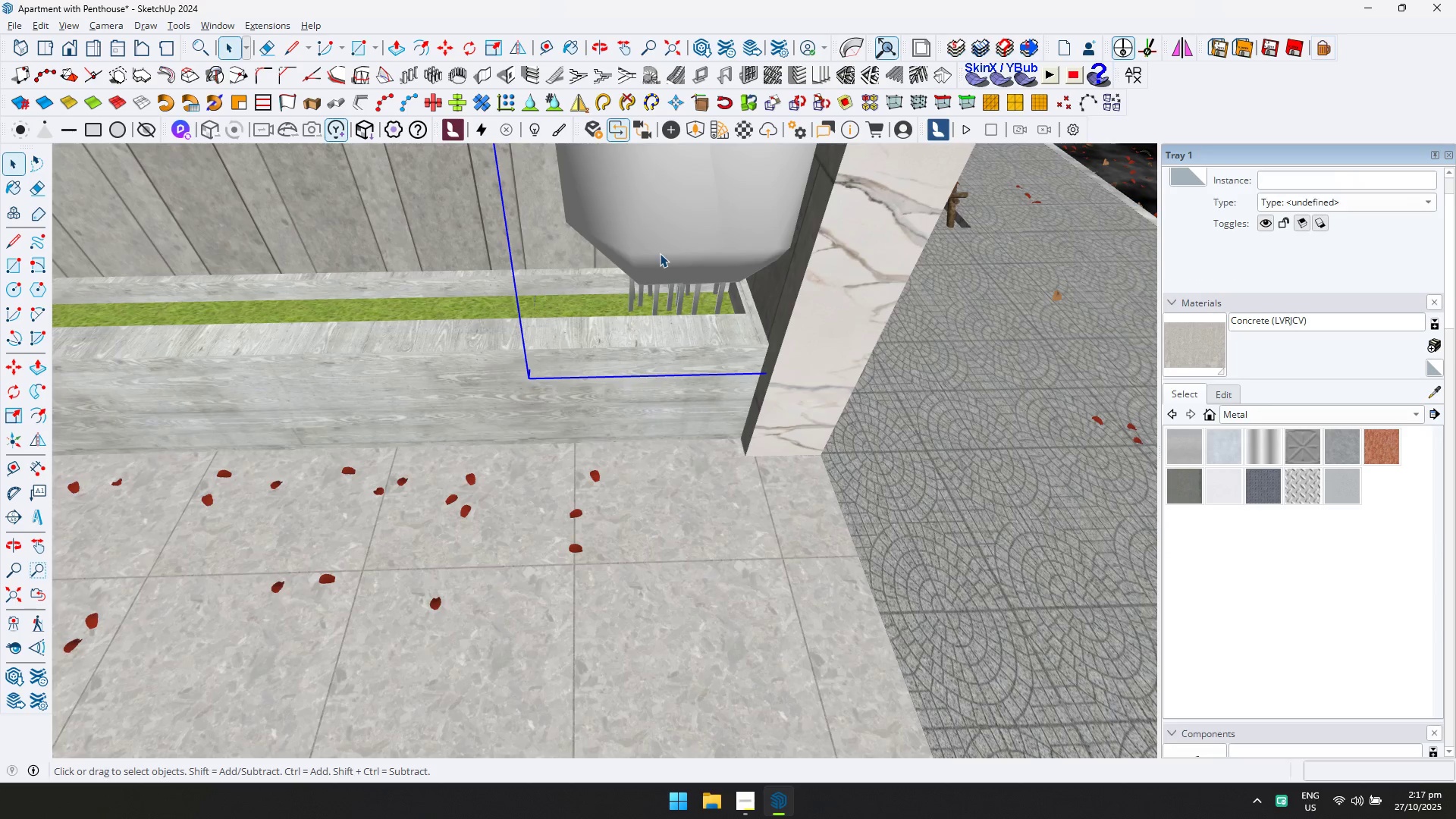 
triple_click([660, 253])
 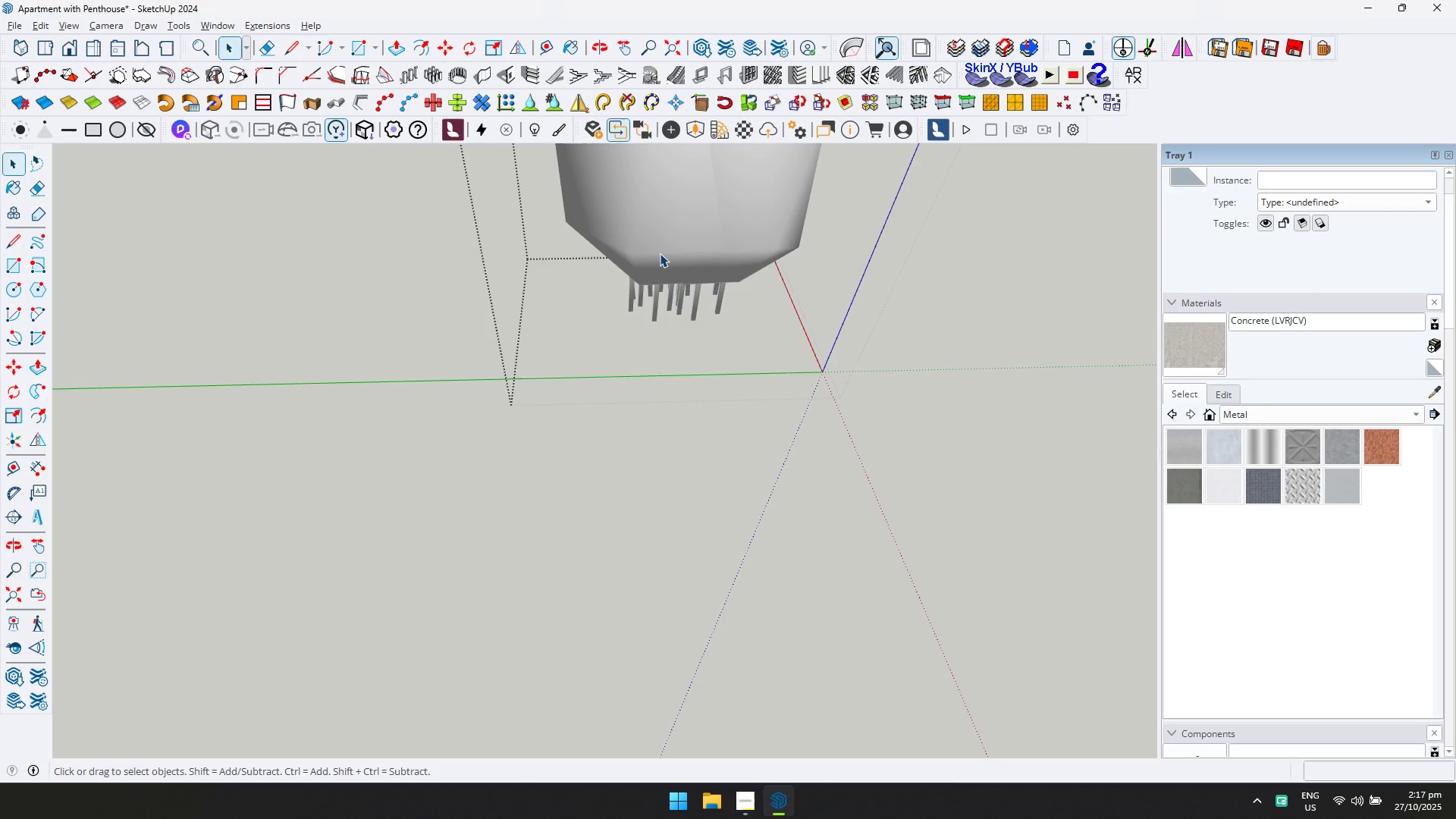 
triple_click([660, 253])
 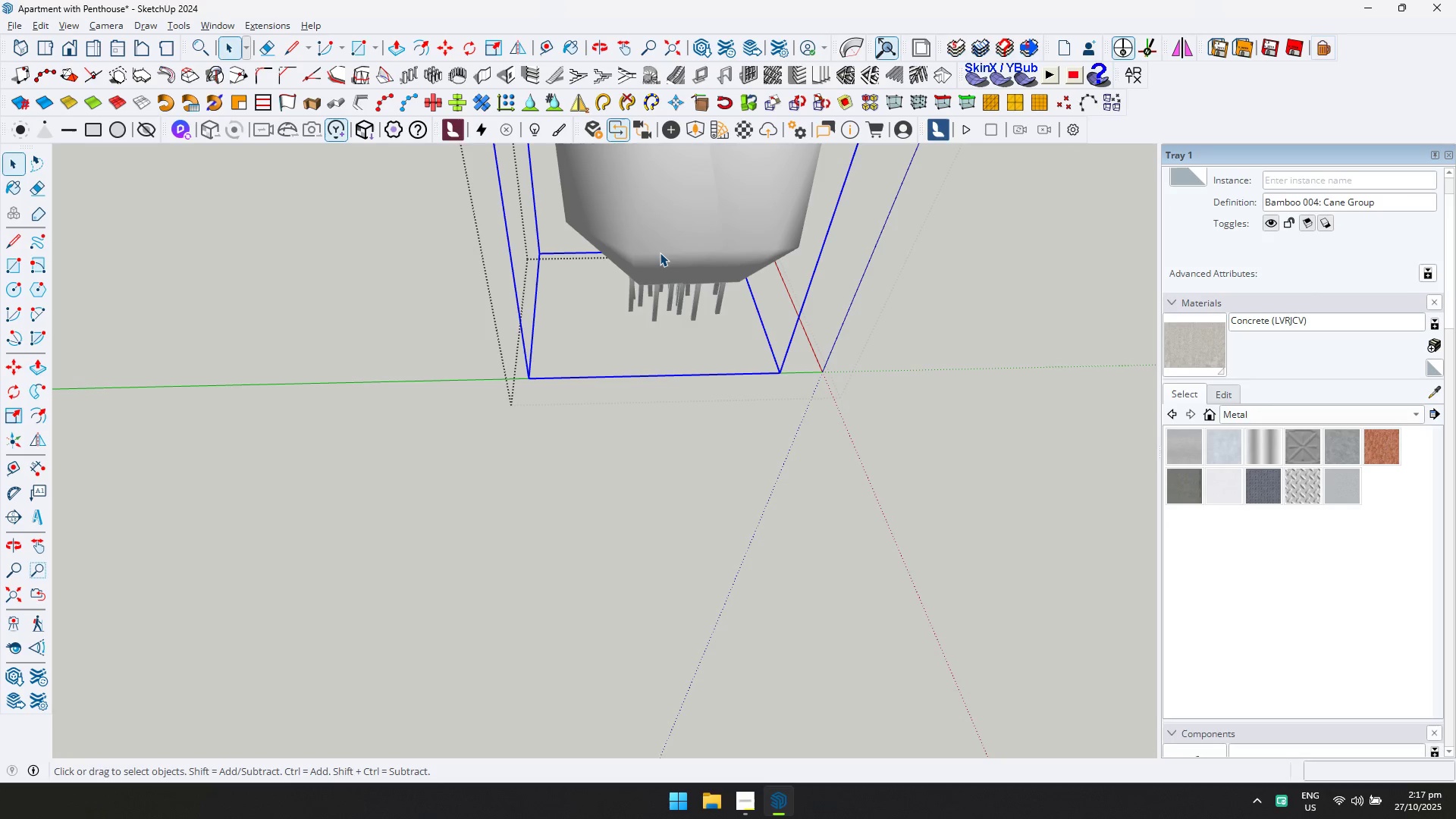 
key(M)
 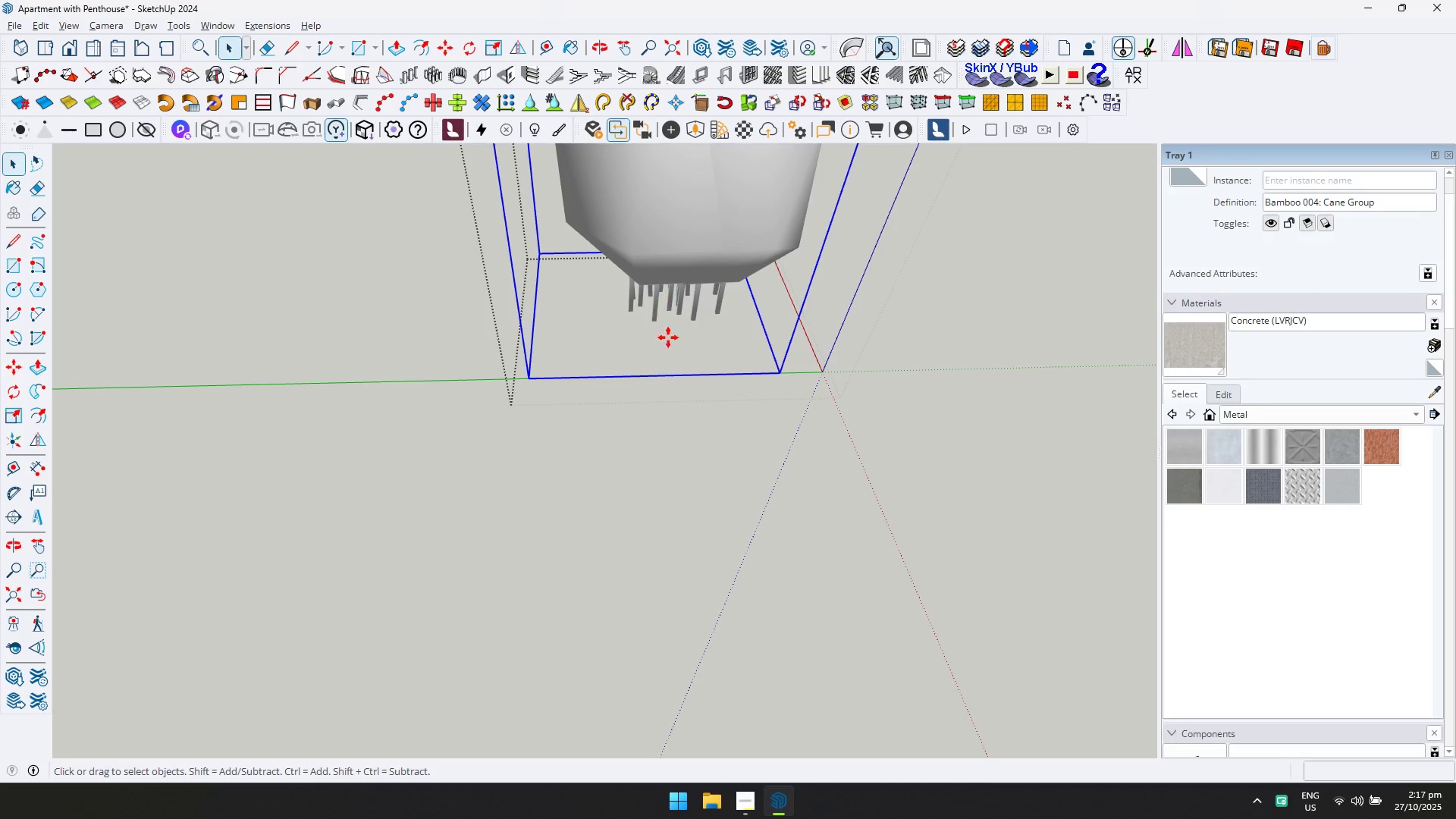 
key(Control+ControlLeft)
 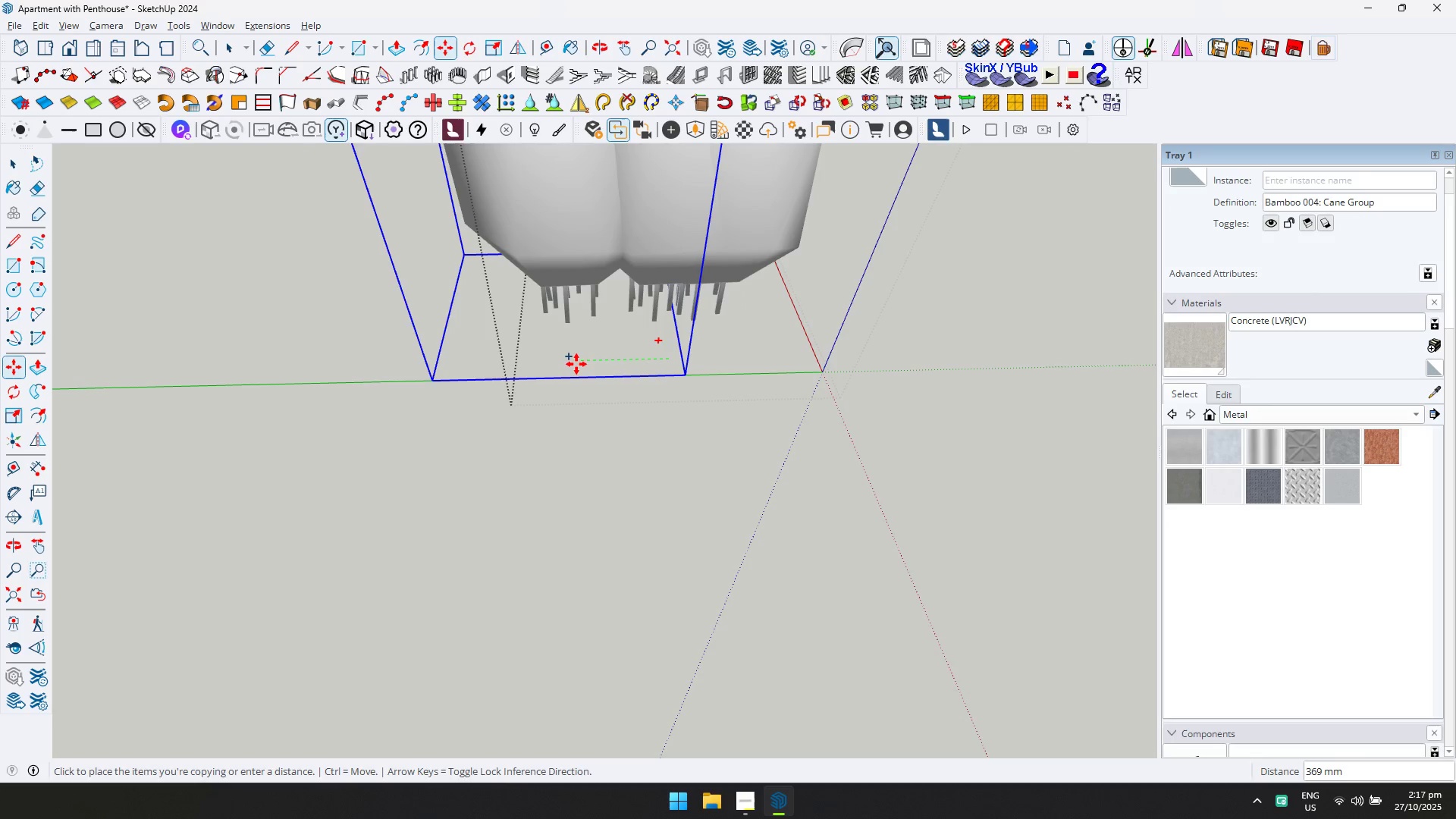 
key(ArrowLeft)
 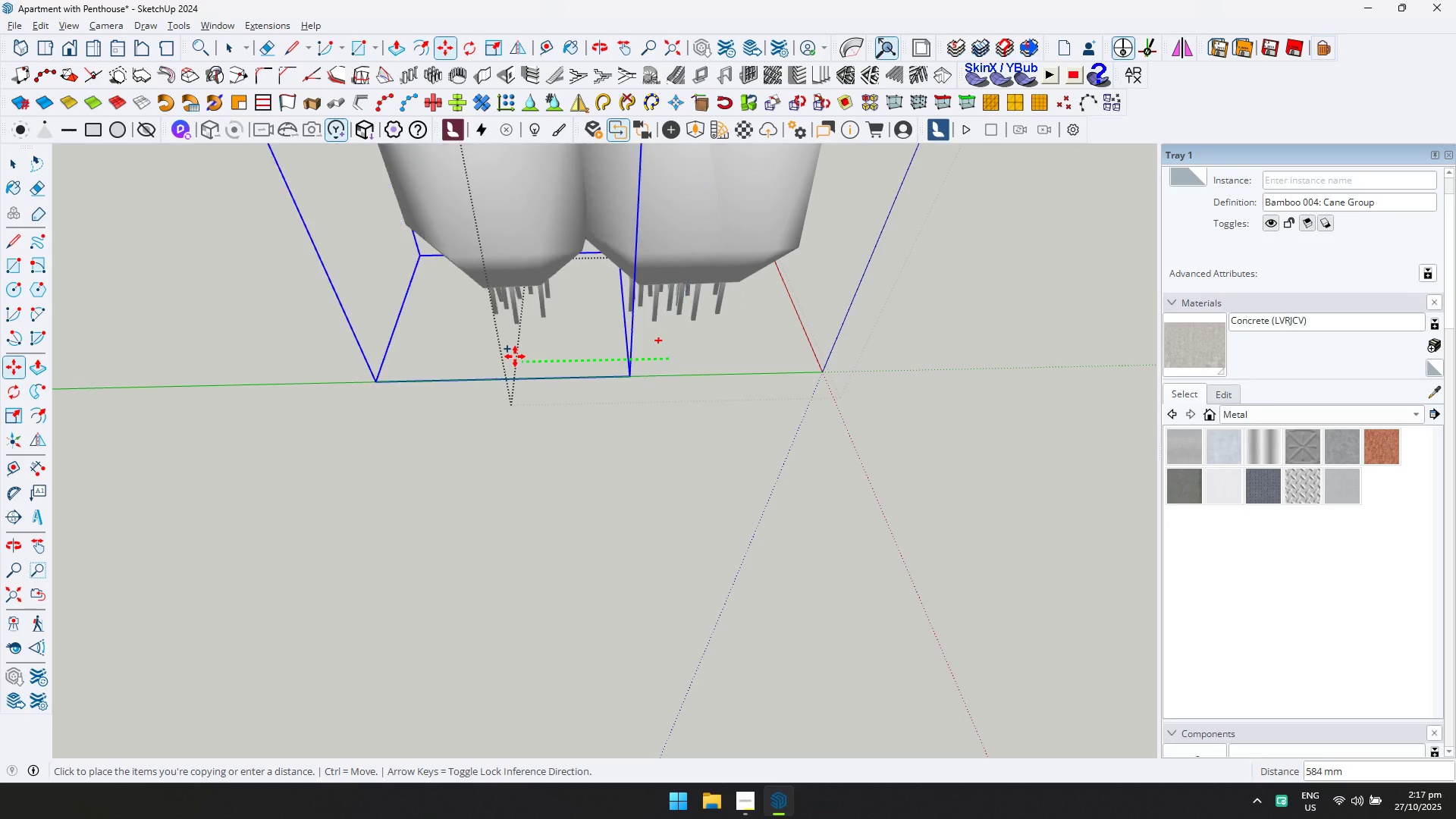 
key(D)
 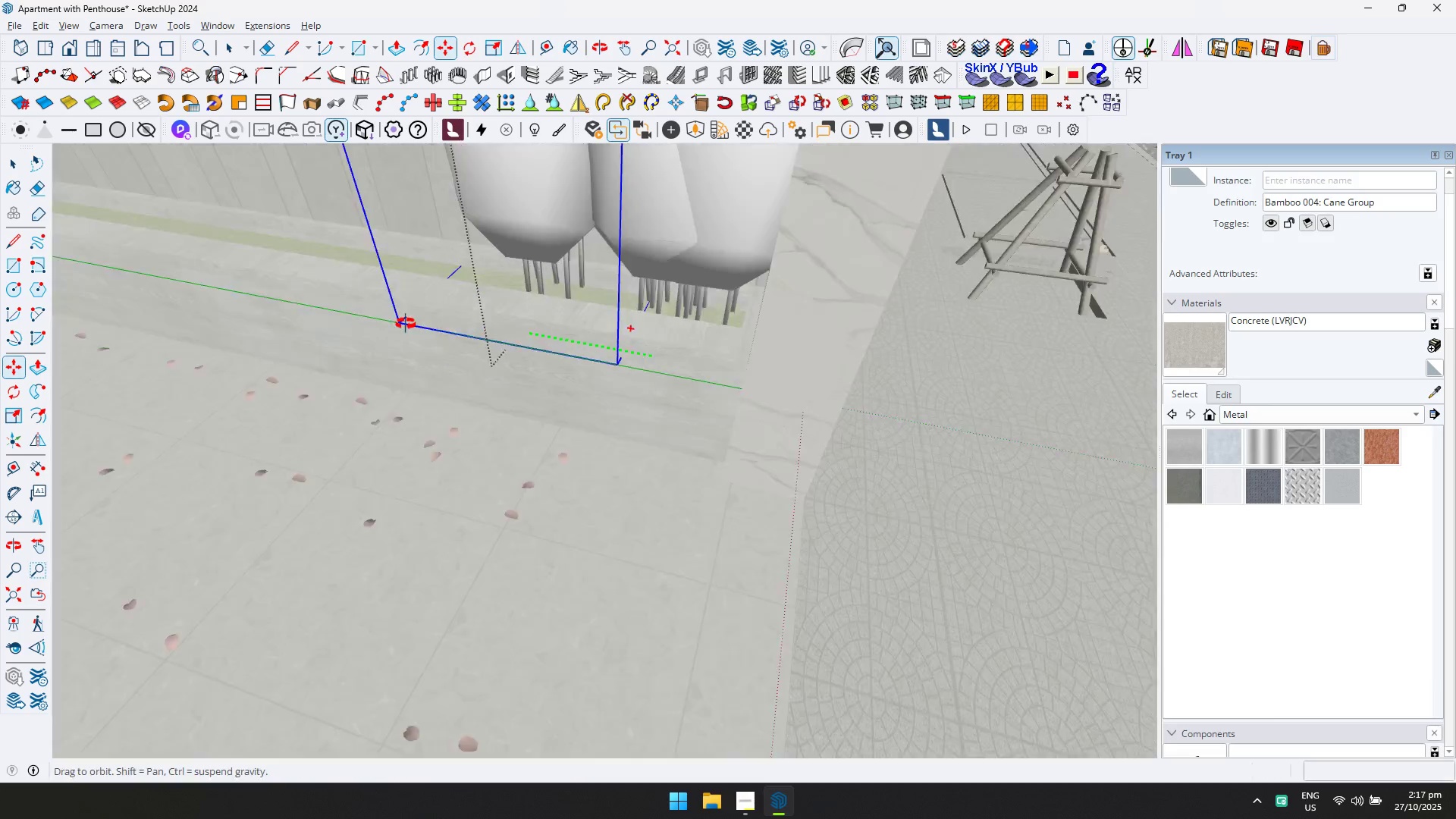 
hold_key(key=ShiftLeft, duration=0.43)
 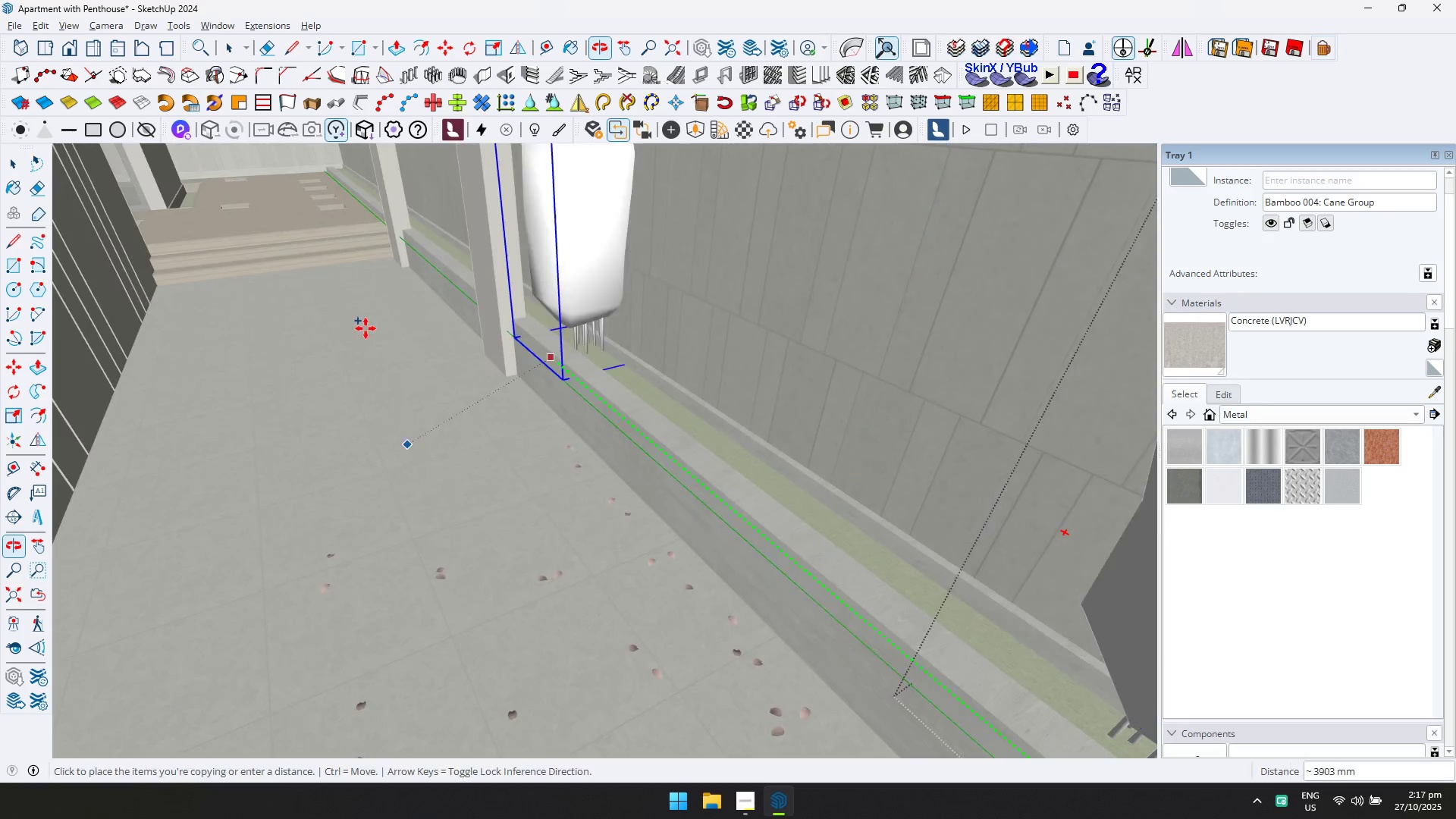 
scroll: coordinate [316, 183], scroll_direction: up, amount: 42.0
 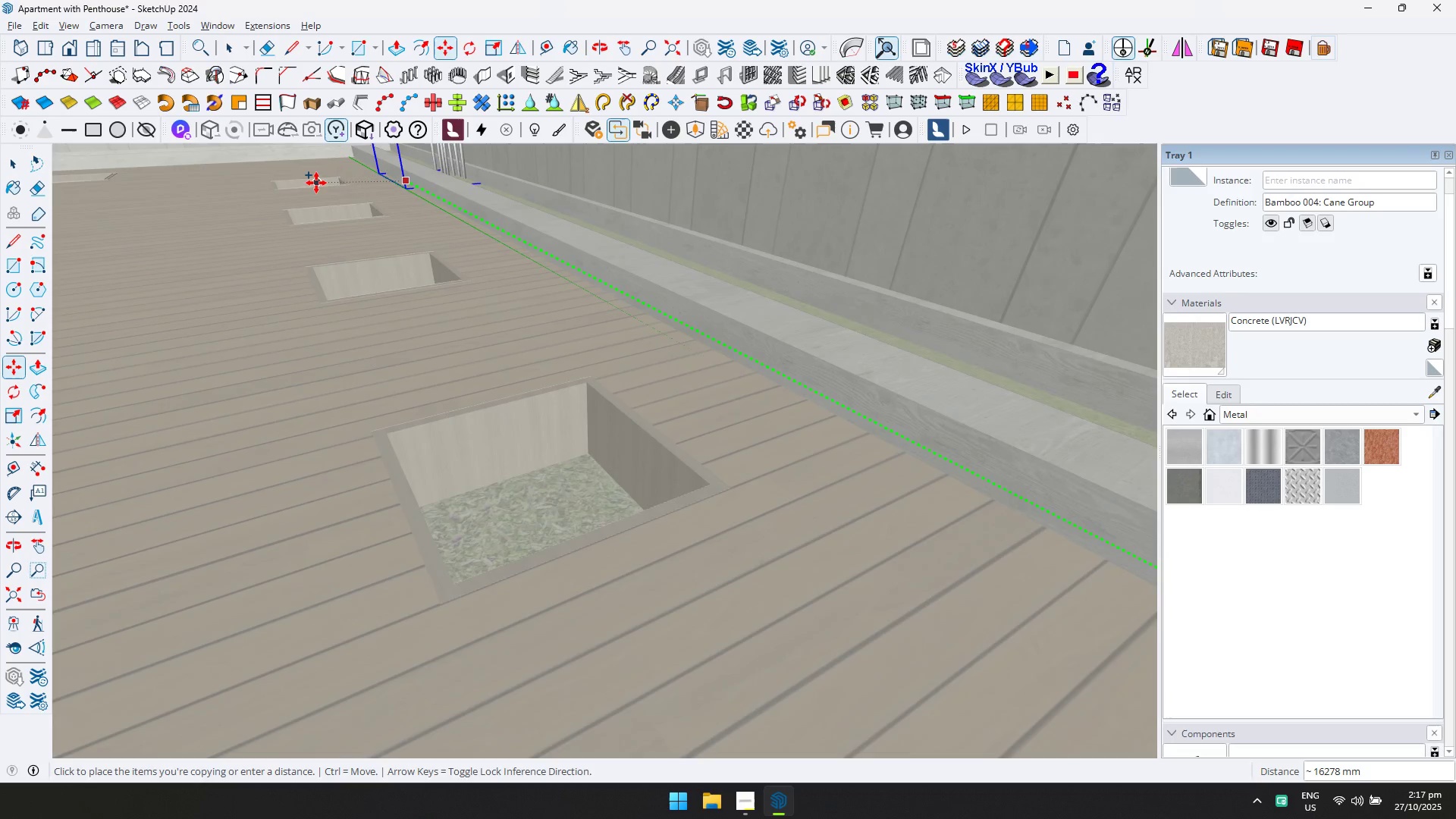 
hold_key(key=ShiftLeft, duration=0.52)
 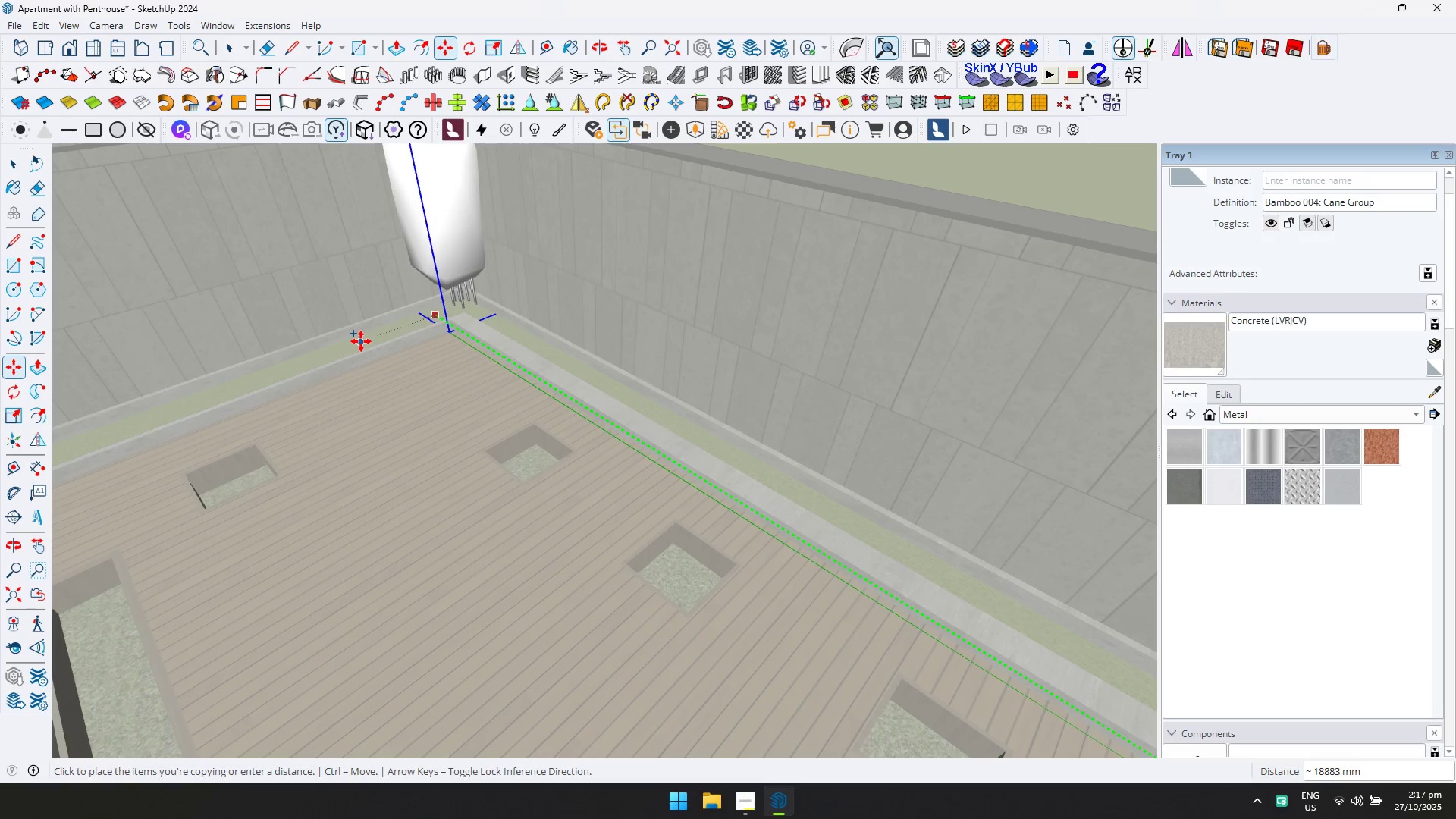 
left_click([360, 341])
 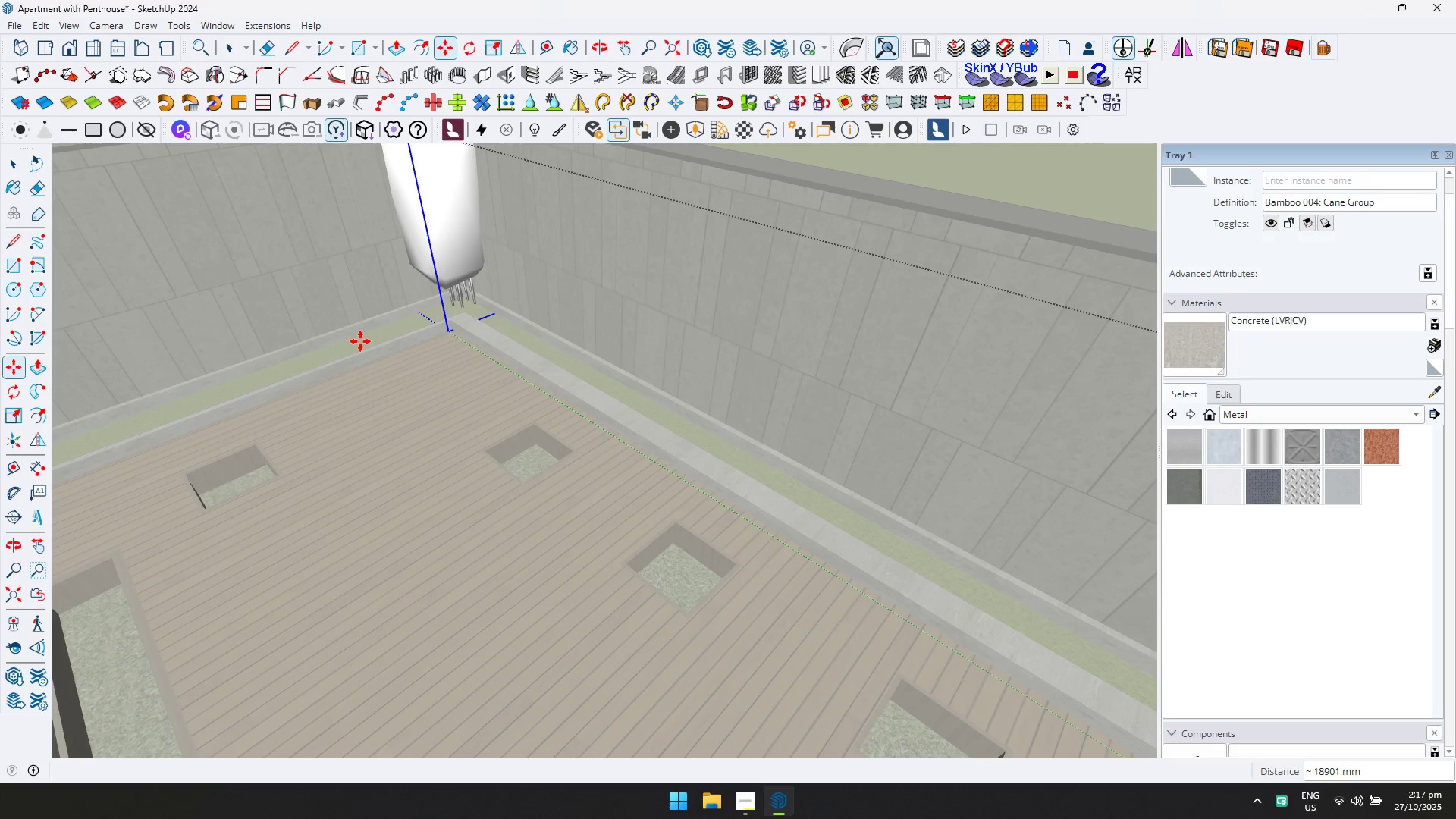 
key(Slash)
 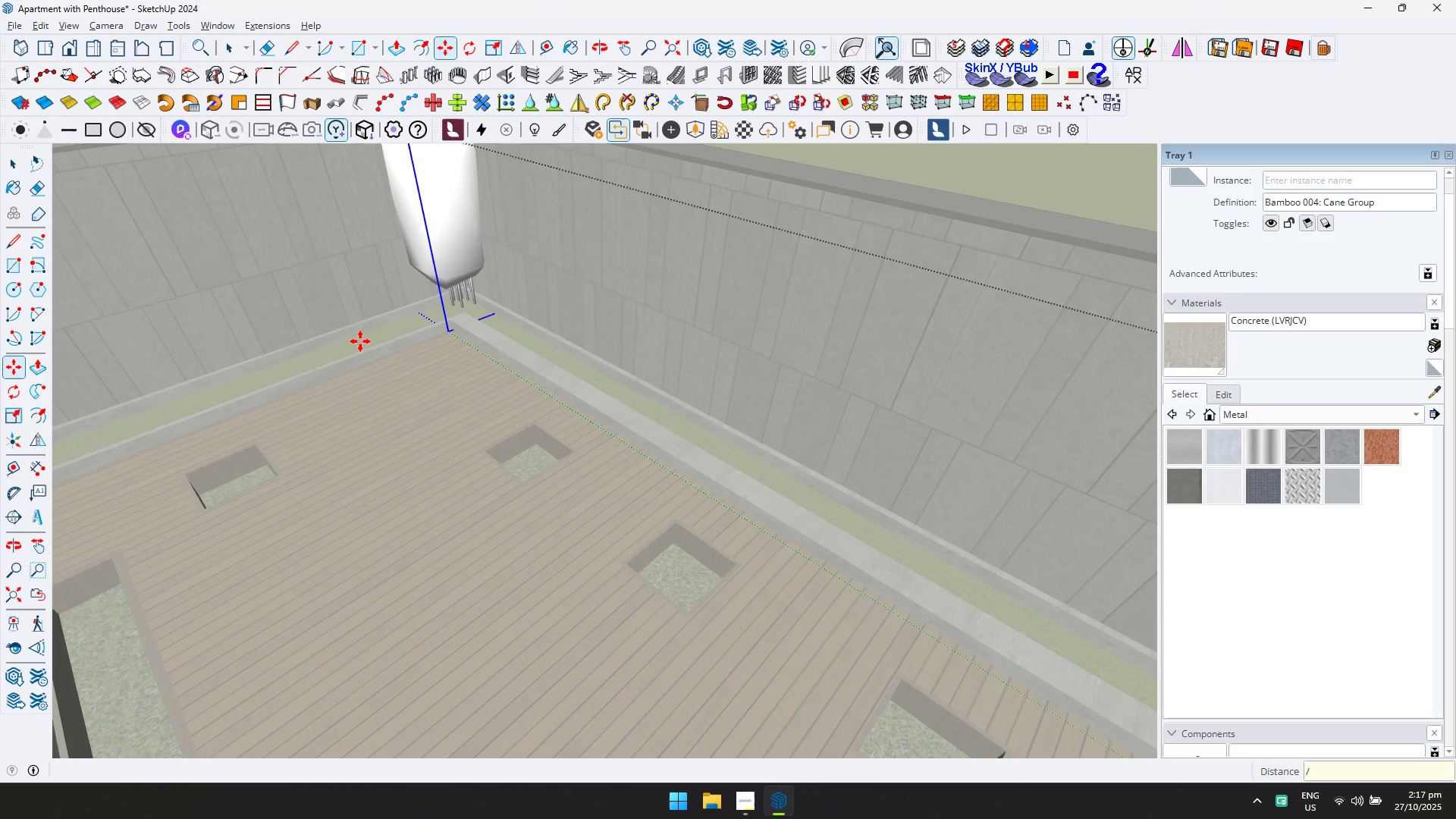 
key(ArrowUp)
 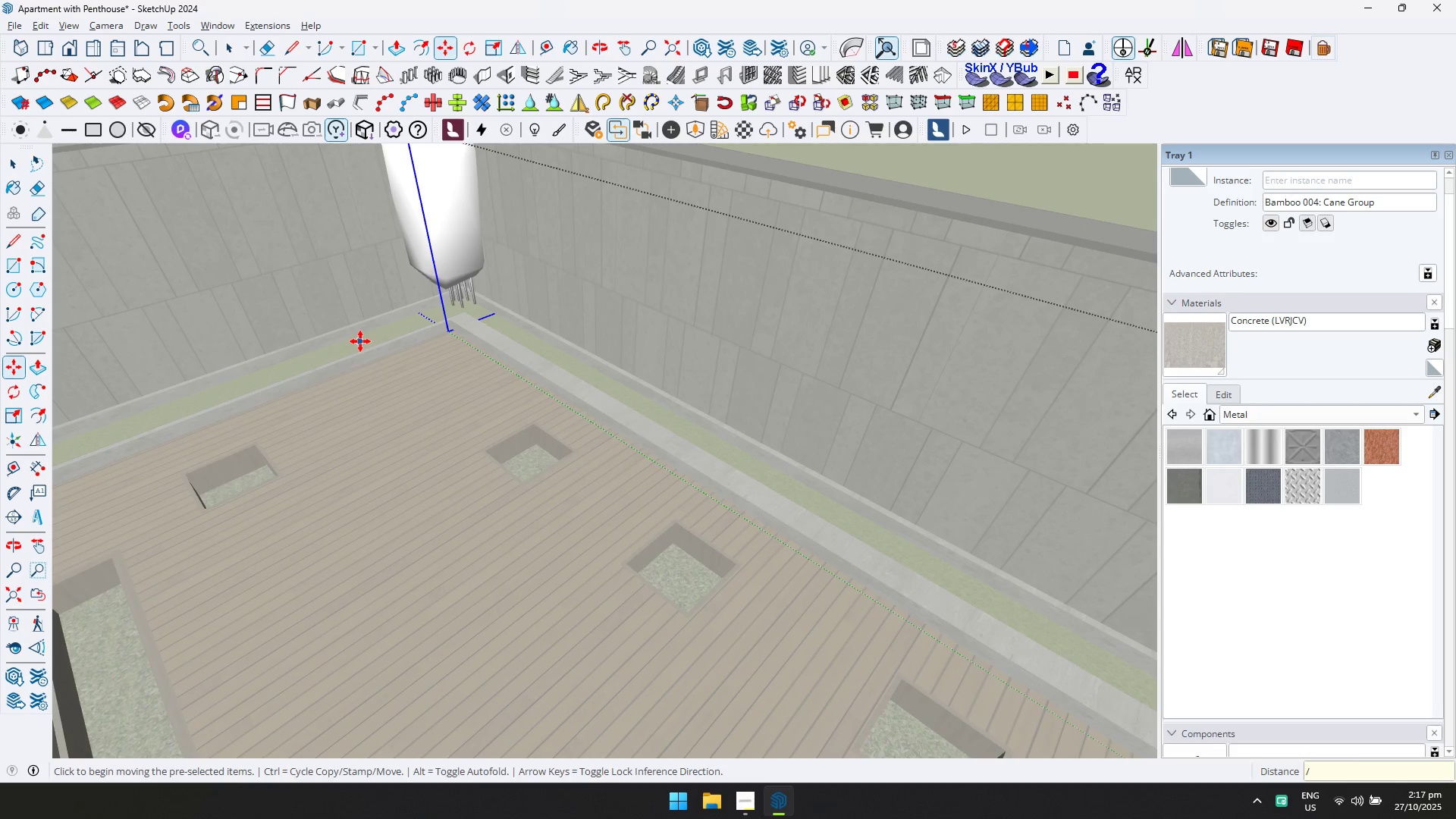 
type(50)
 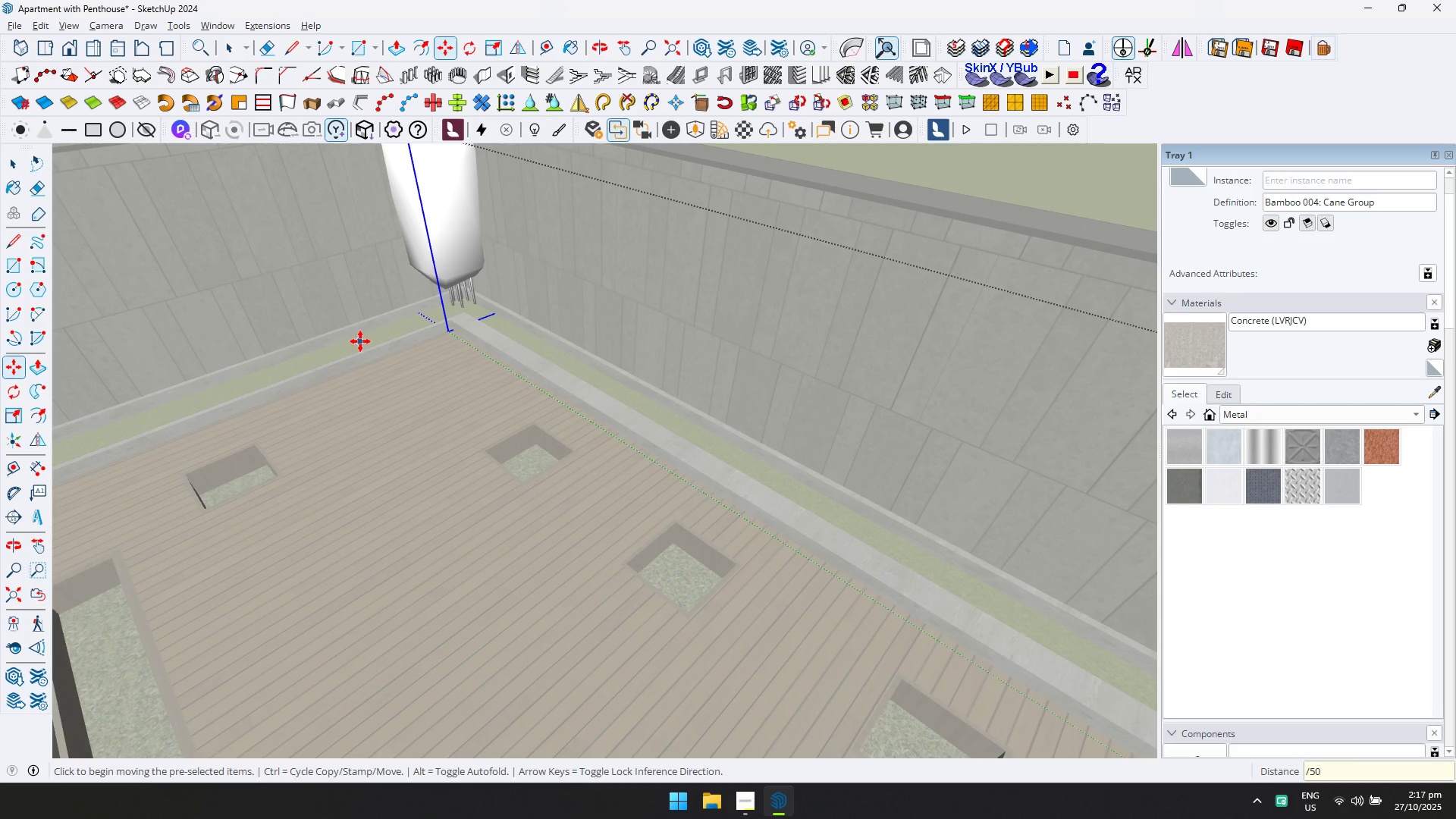 
key(Enter)
 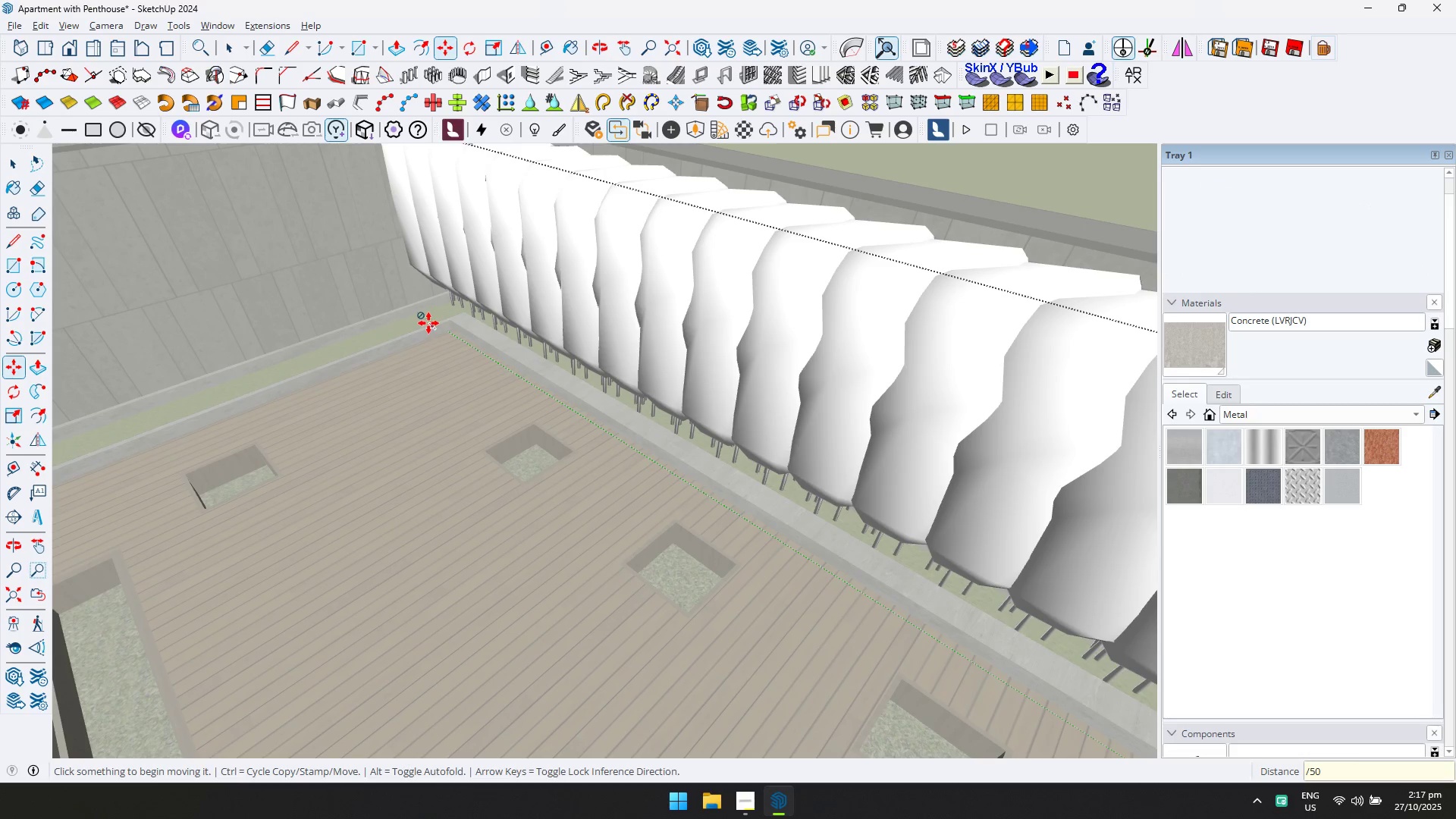 
key(Control+ControlLeft)
 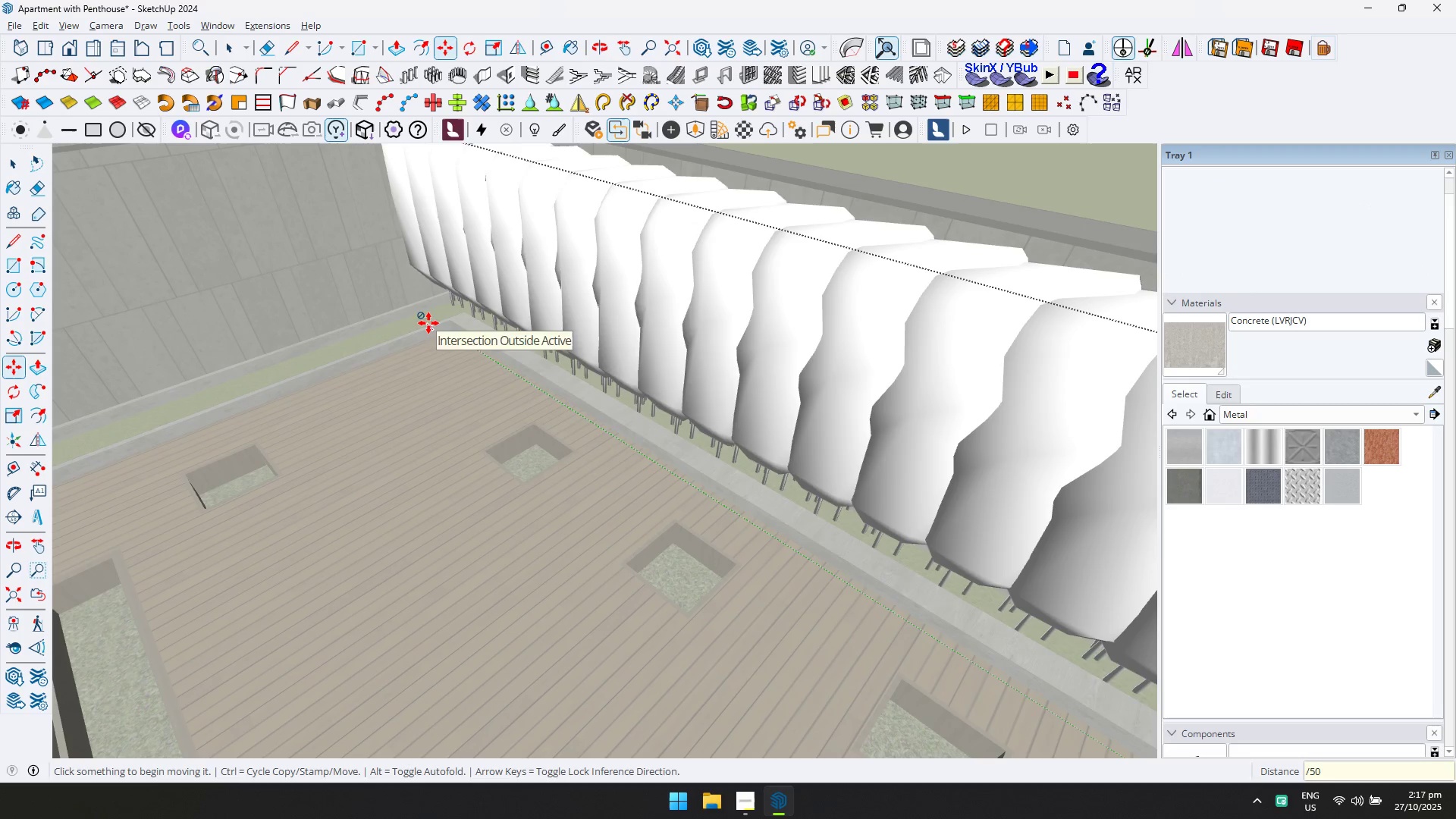 
key(Control+A)
 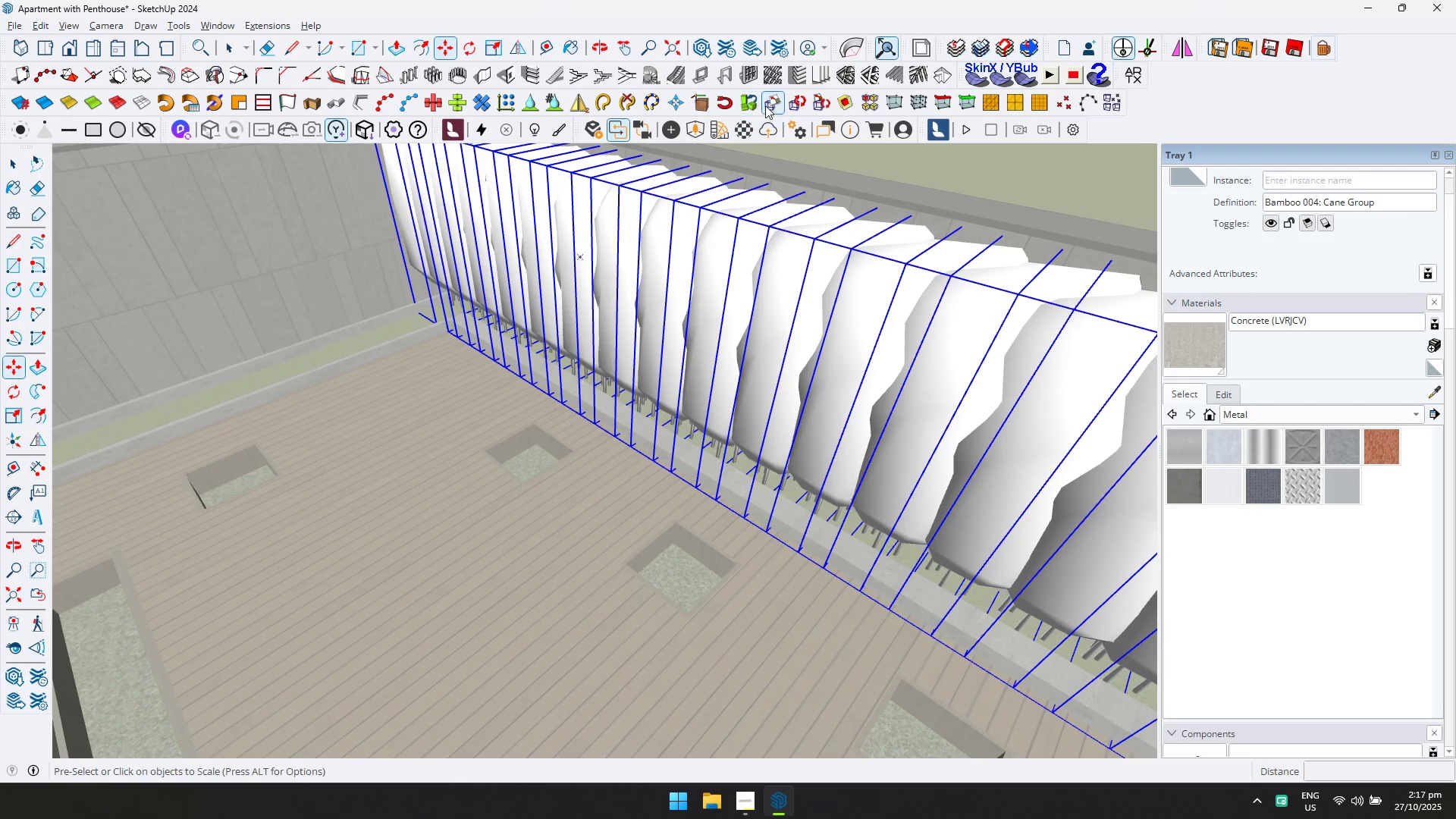 
left_click([768, 103])
 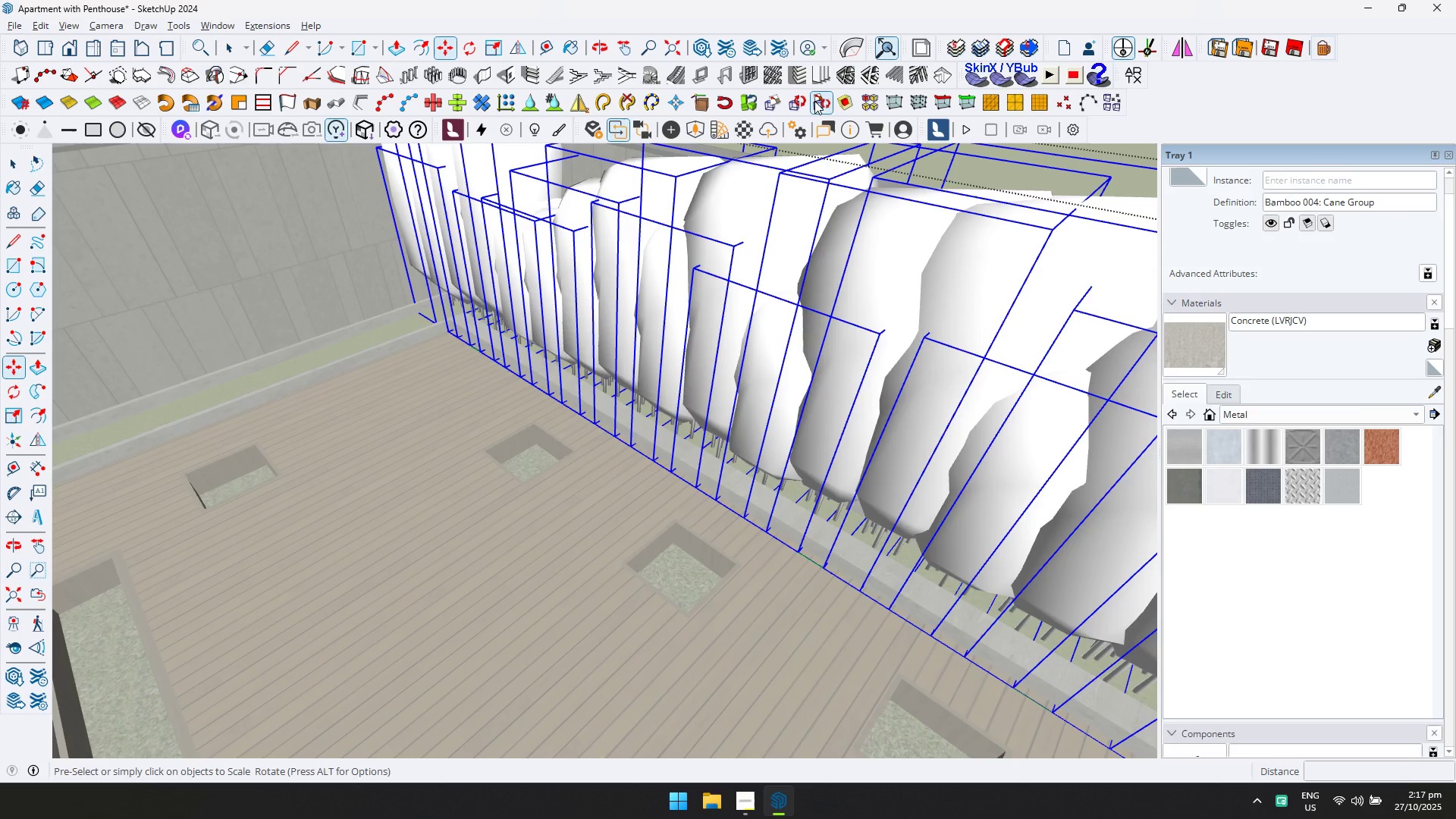 
left_click([814, 101])
 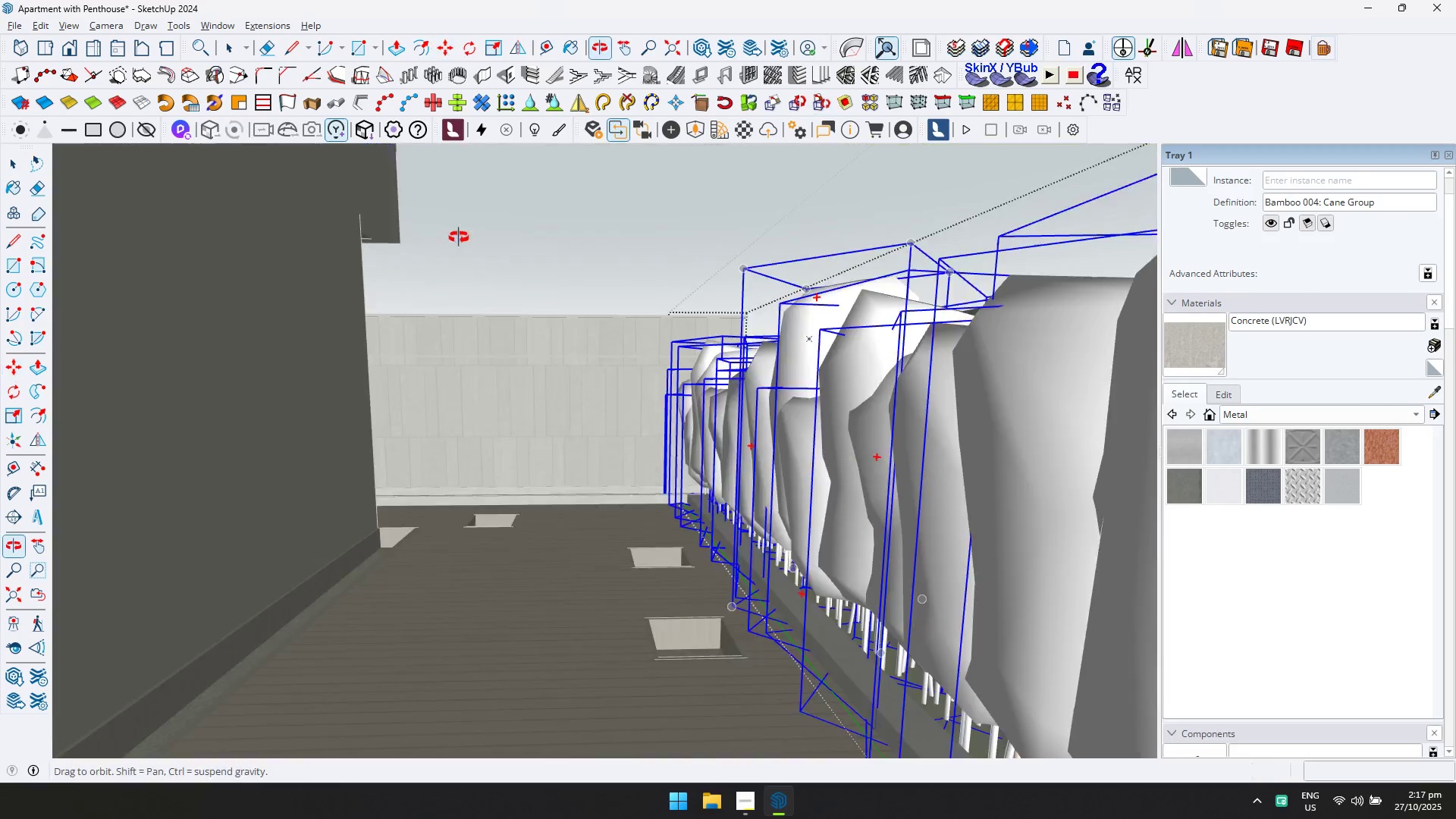 
key(Escape)
 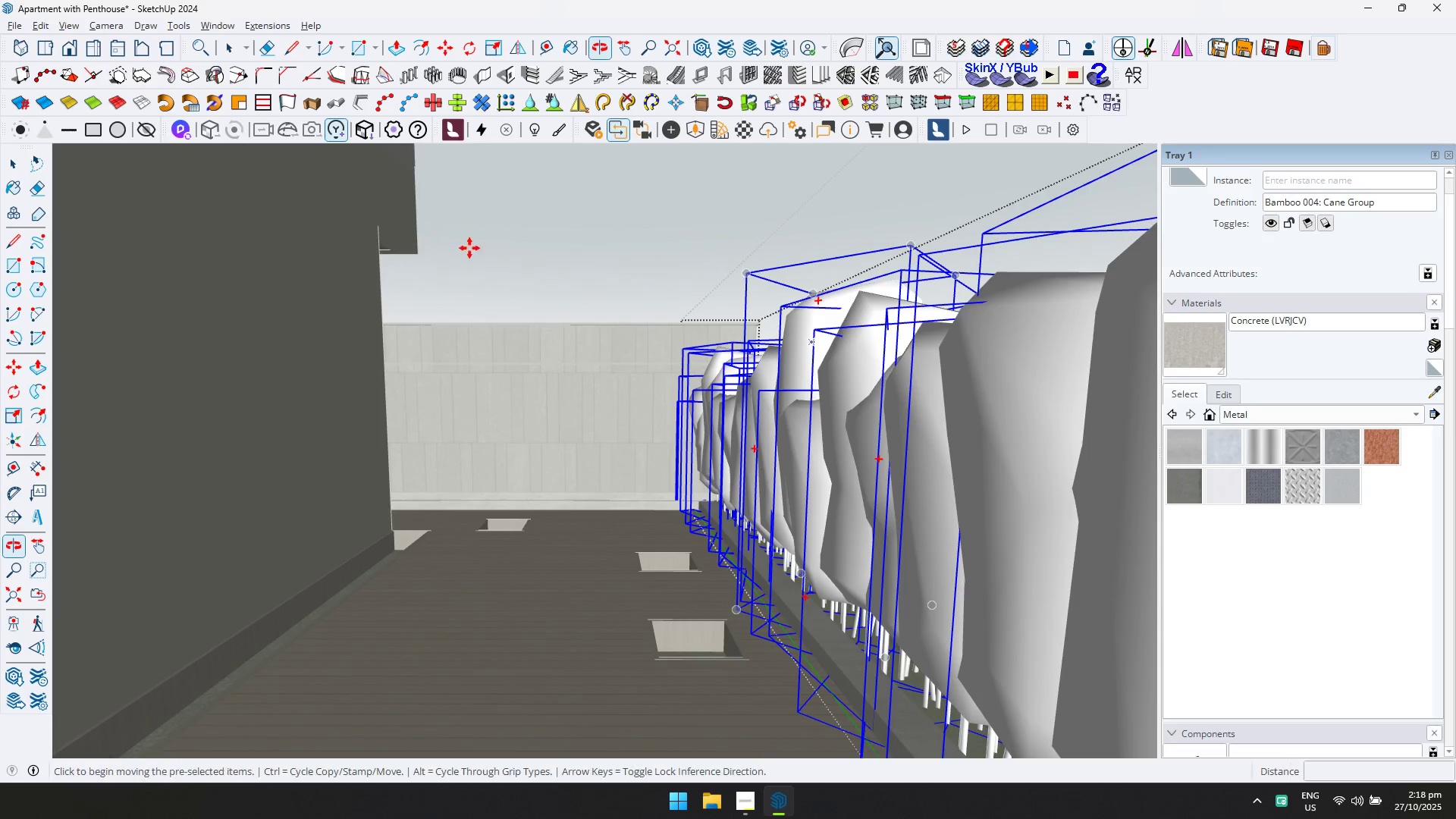 
key(Space)
 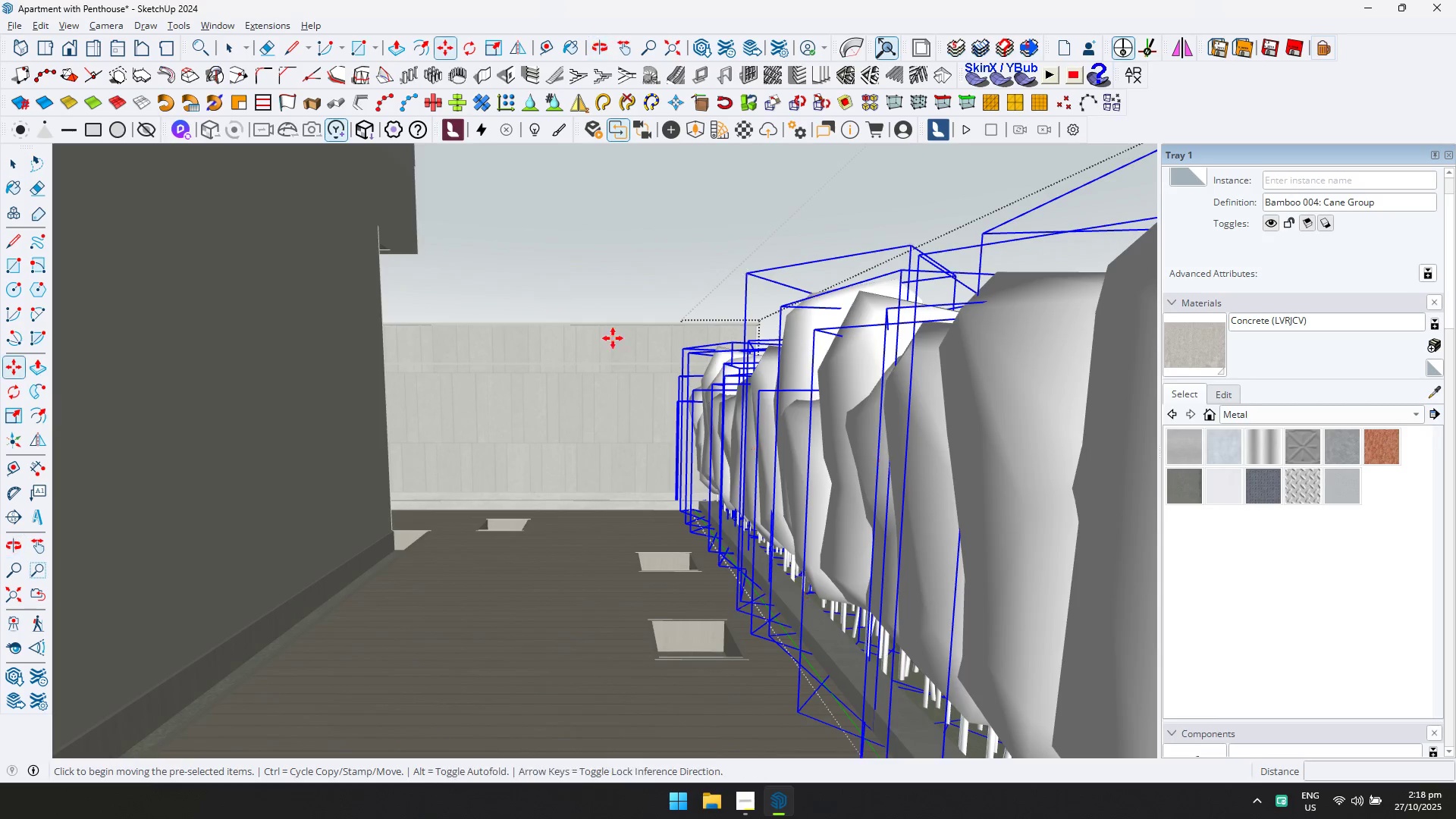 
key(Escape)
 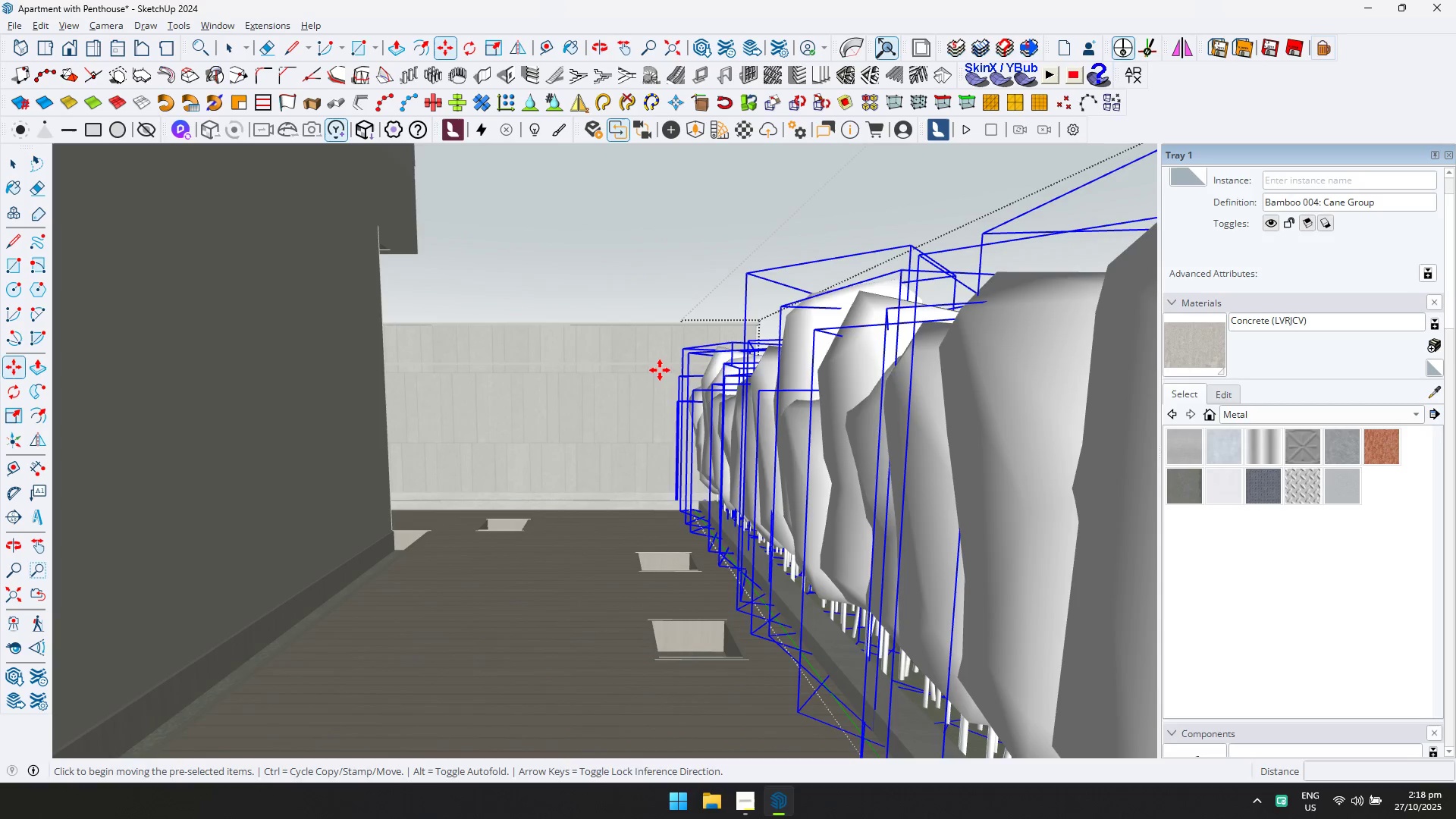 
scroll: coordinate [657, 365], scroll_direction: down, amount: 46.0
 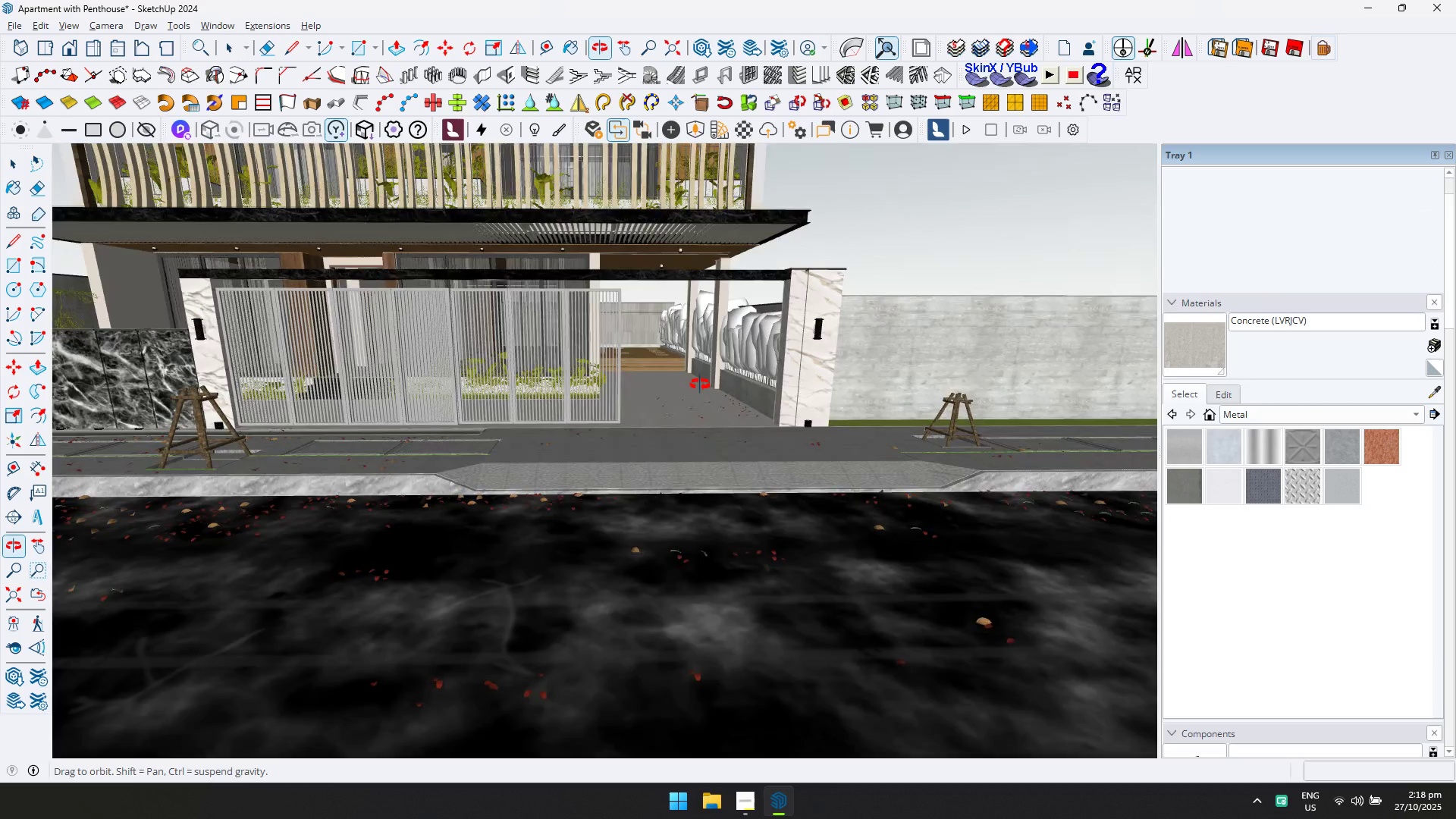 
hold_key(key=ShiftLeft, duration=0.43)
 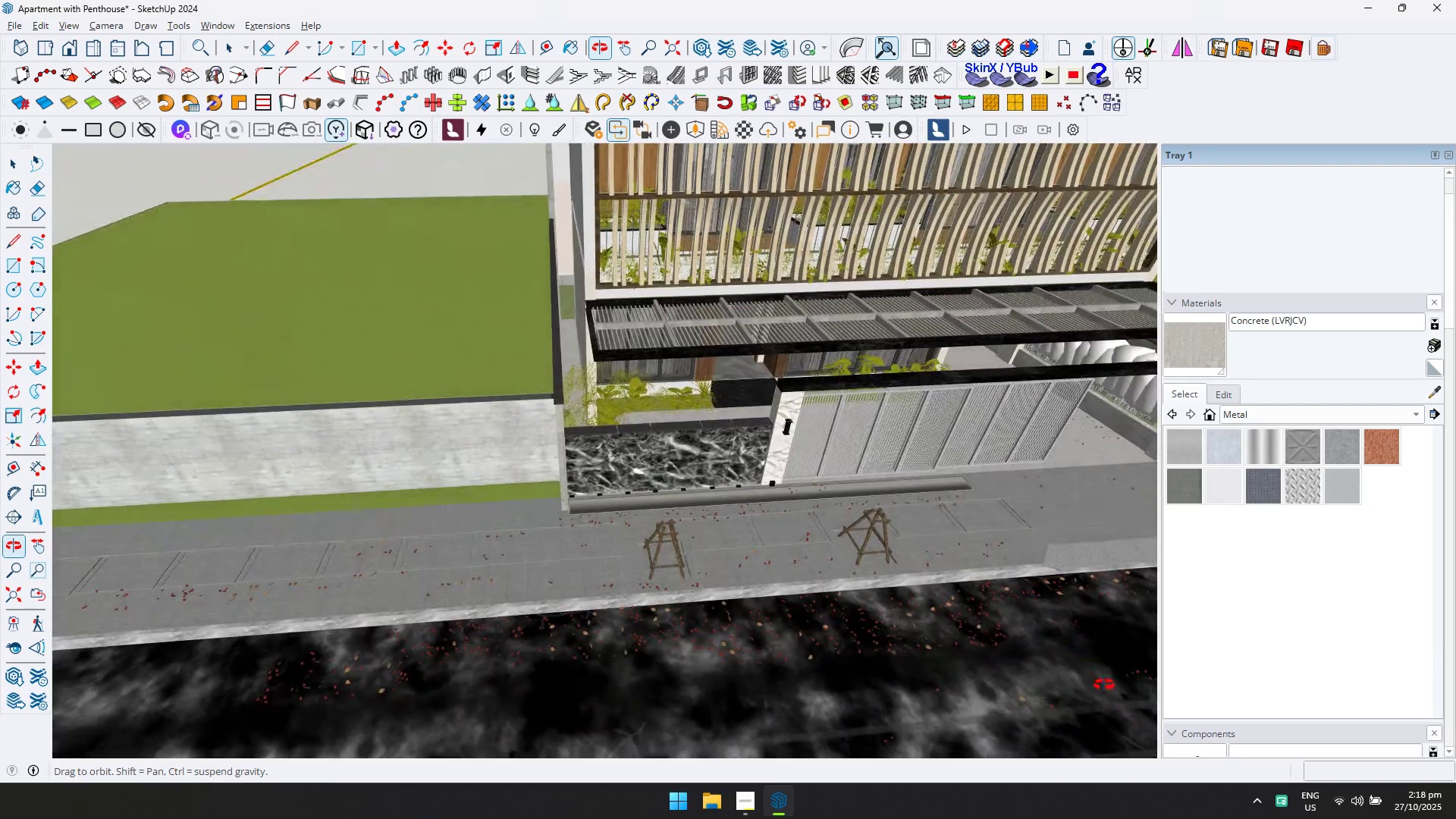 
hold_key(key=ShiftLeft, duration=0.32)
 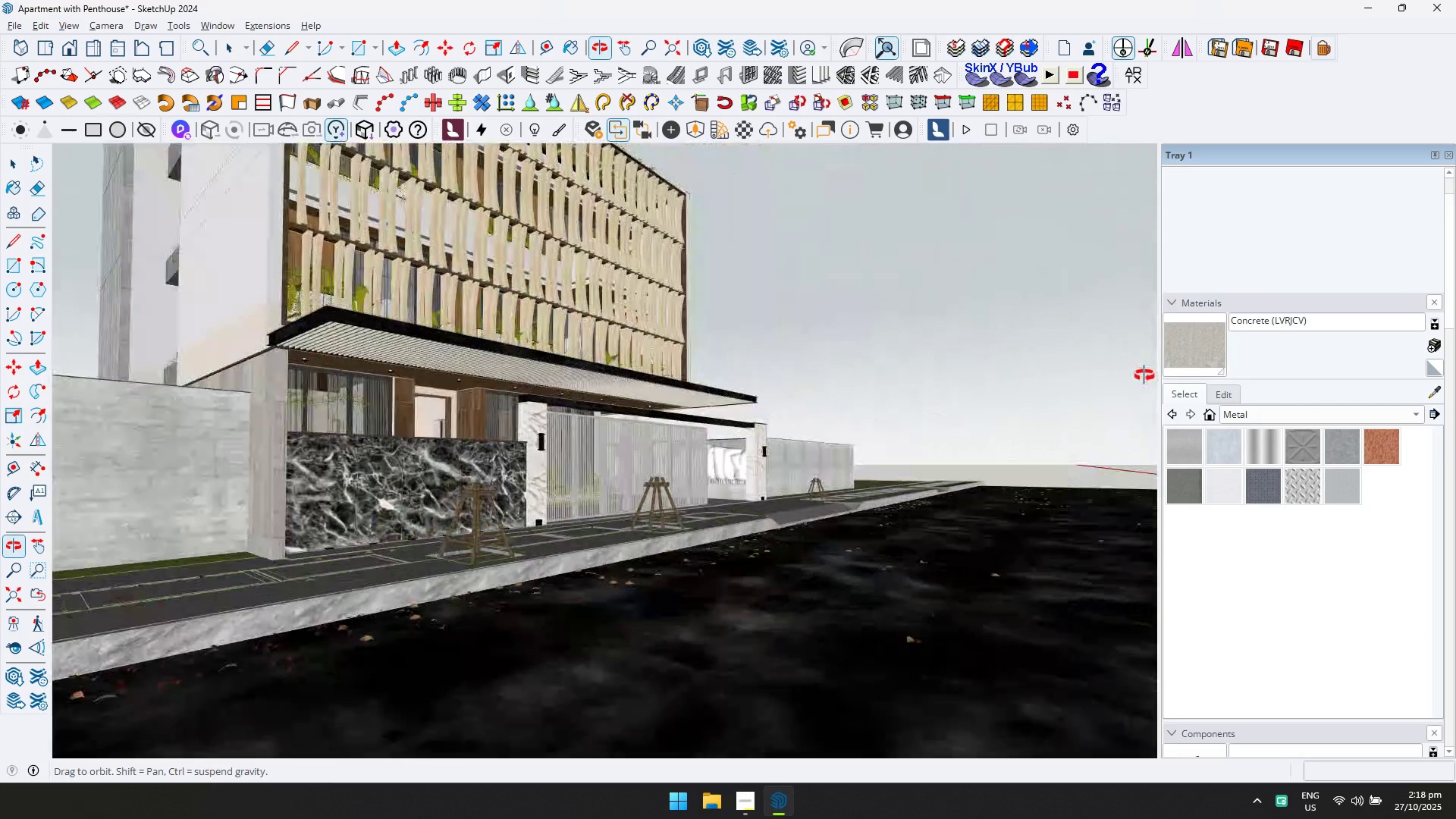 
hold_key(key=ShiftLeft, duration=0.53)
 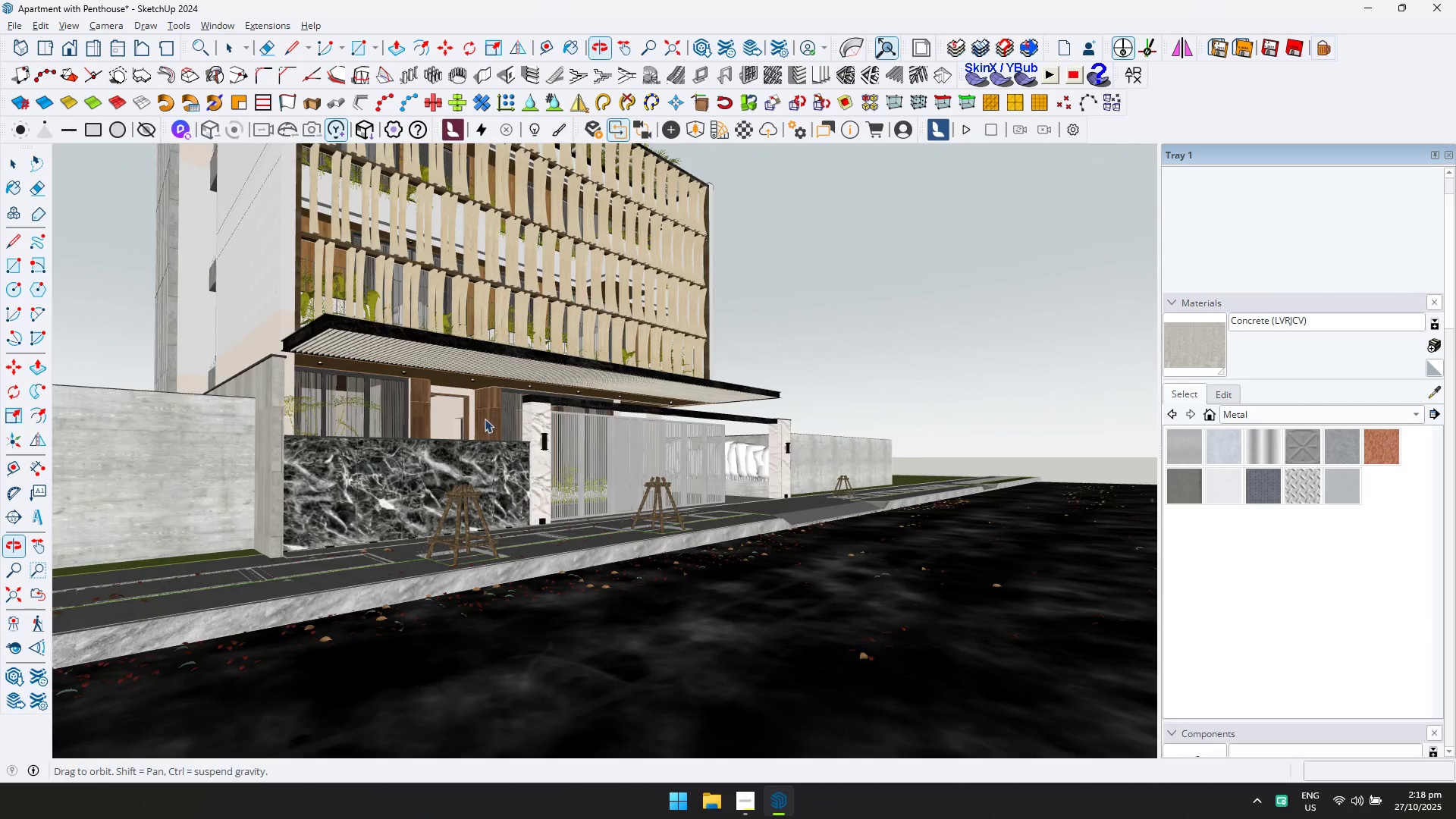 
scroll: coordinate [432, 400], scroll_direction: up, amount: 5.0
 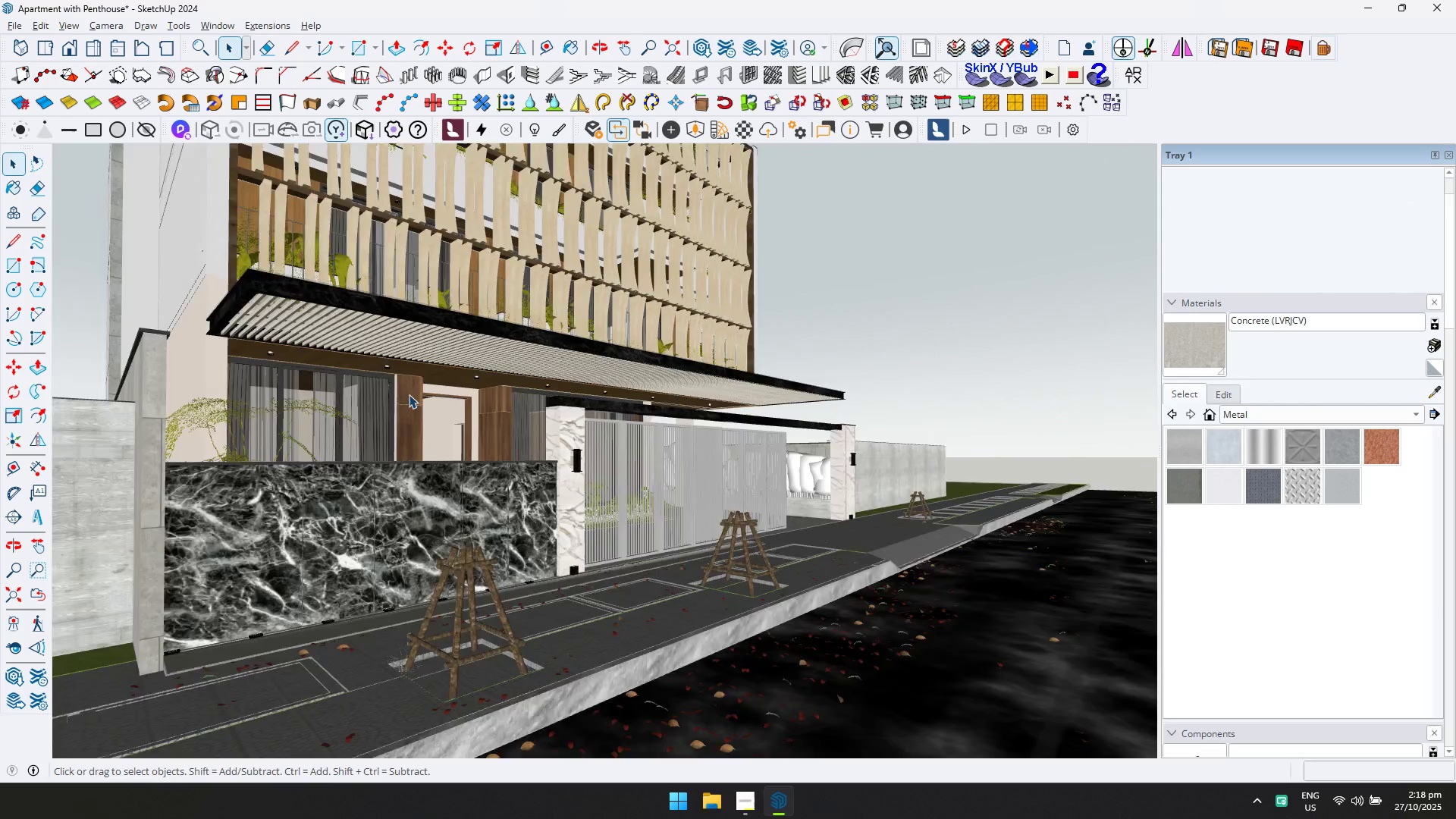 
hold_key(key=ShiftLeft, duration=0.51)
 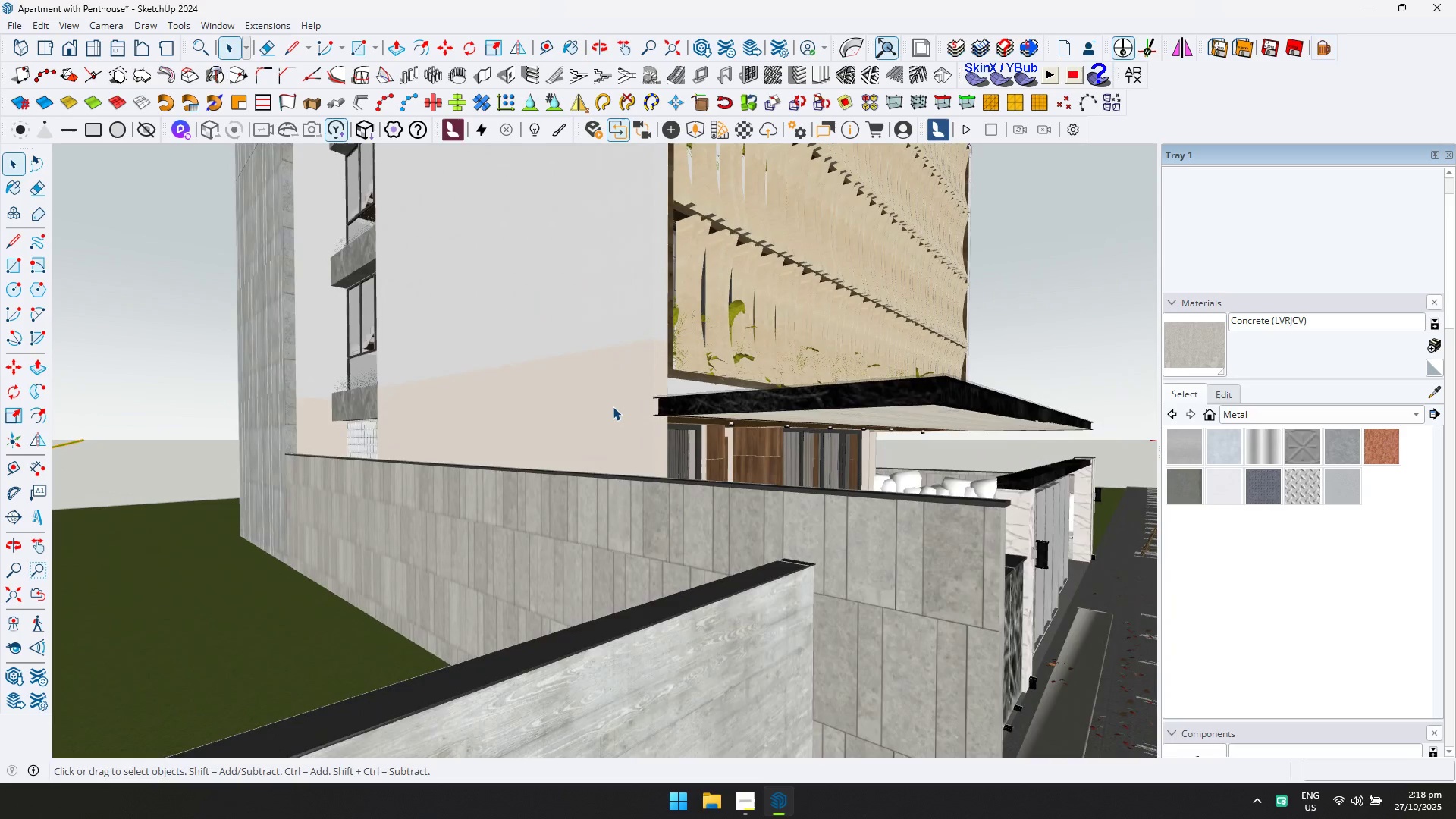 
double_click([613, 406])
 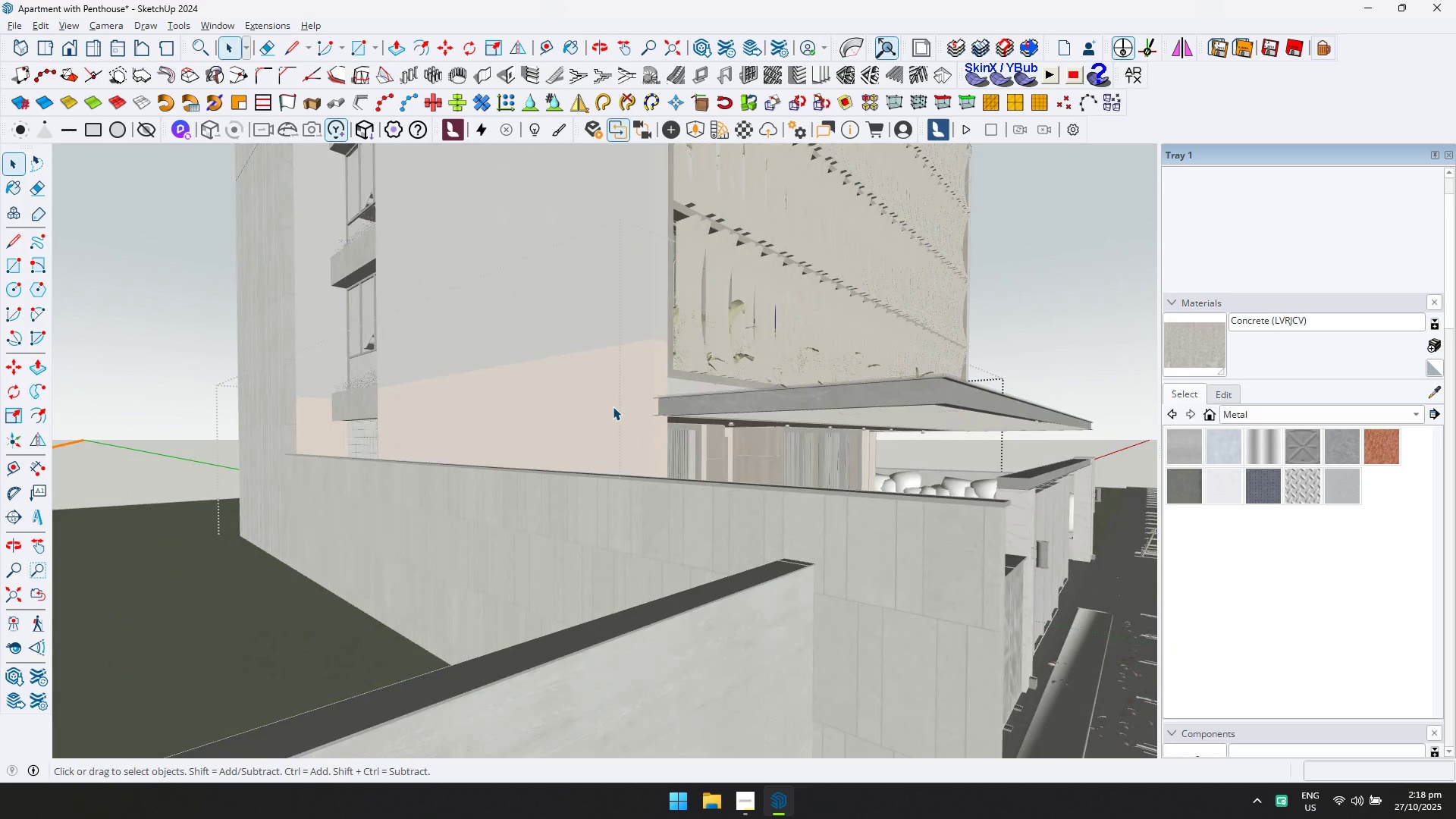 
triple_click([613, 406])
 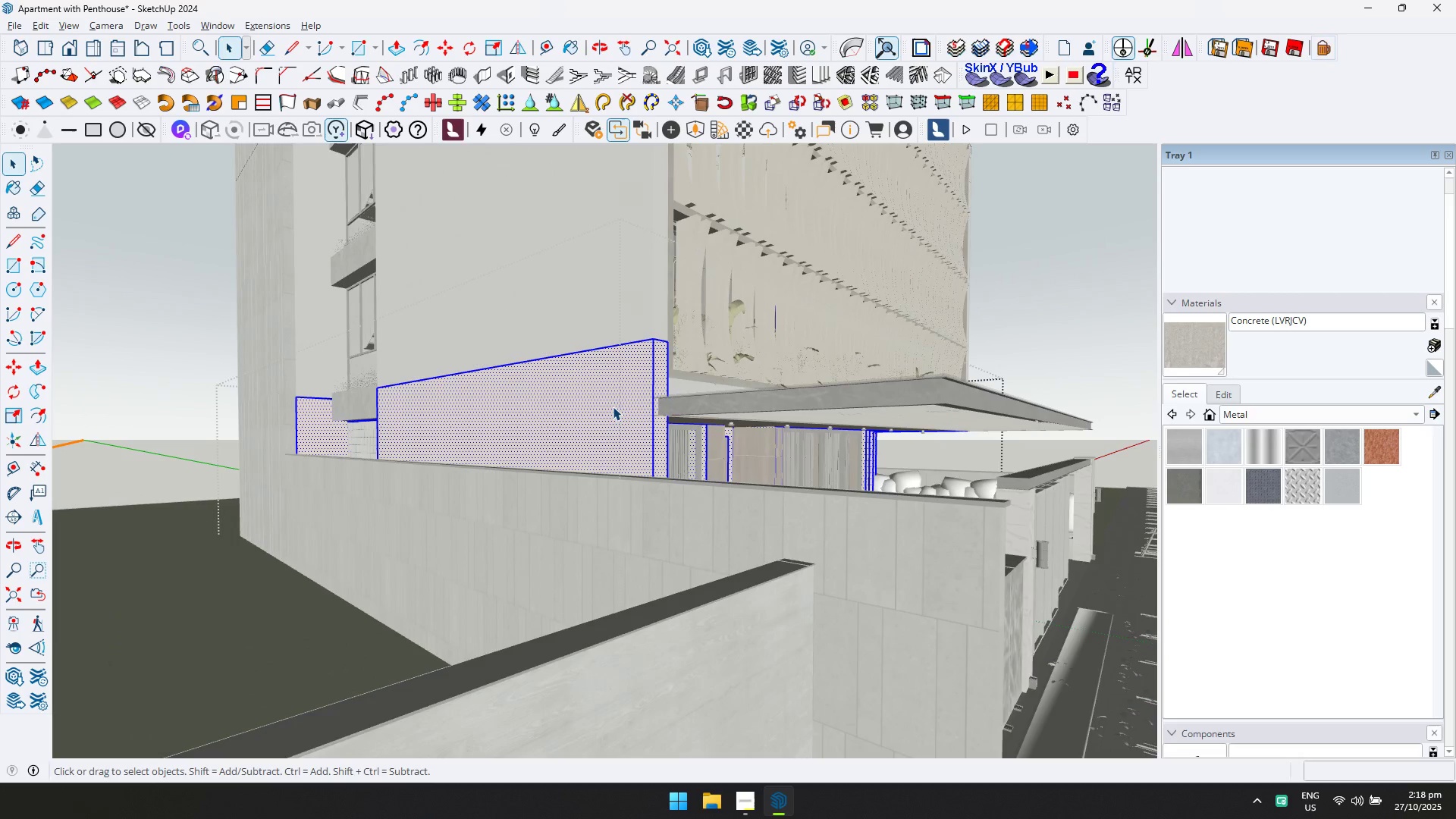 
key(D)
 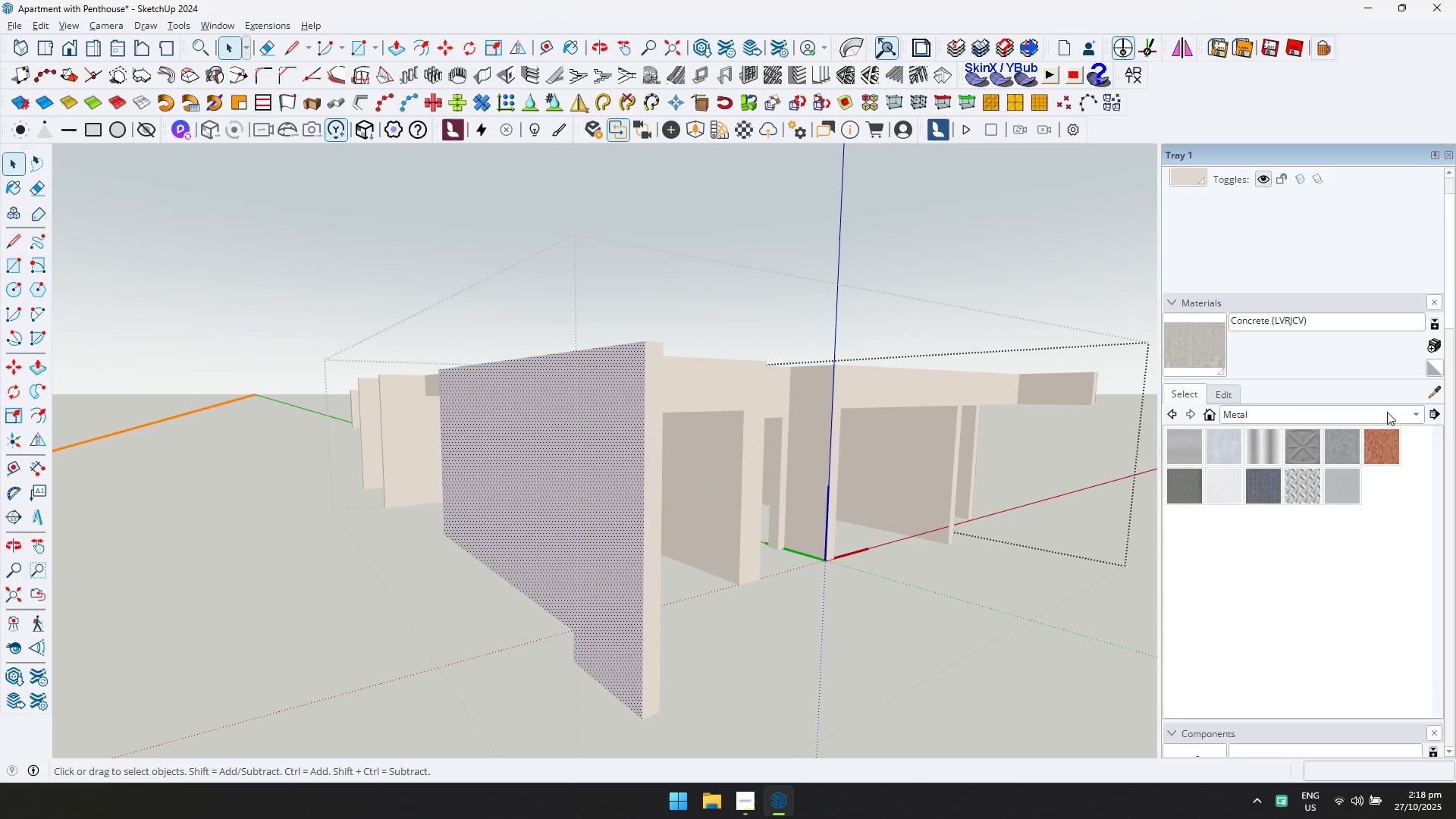 
left_click([1434, 395])
 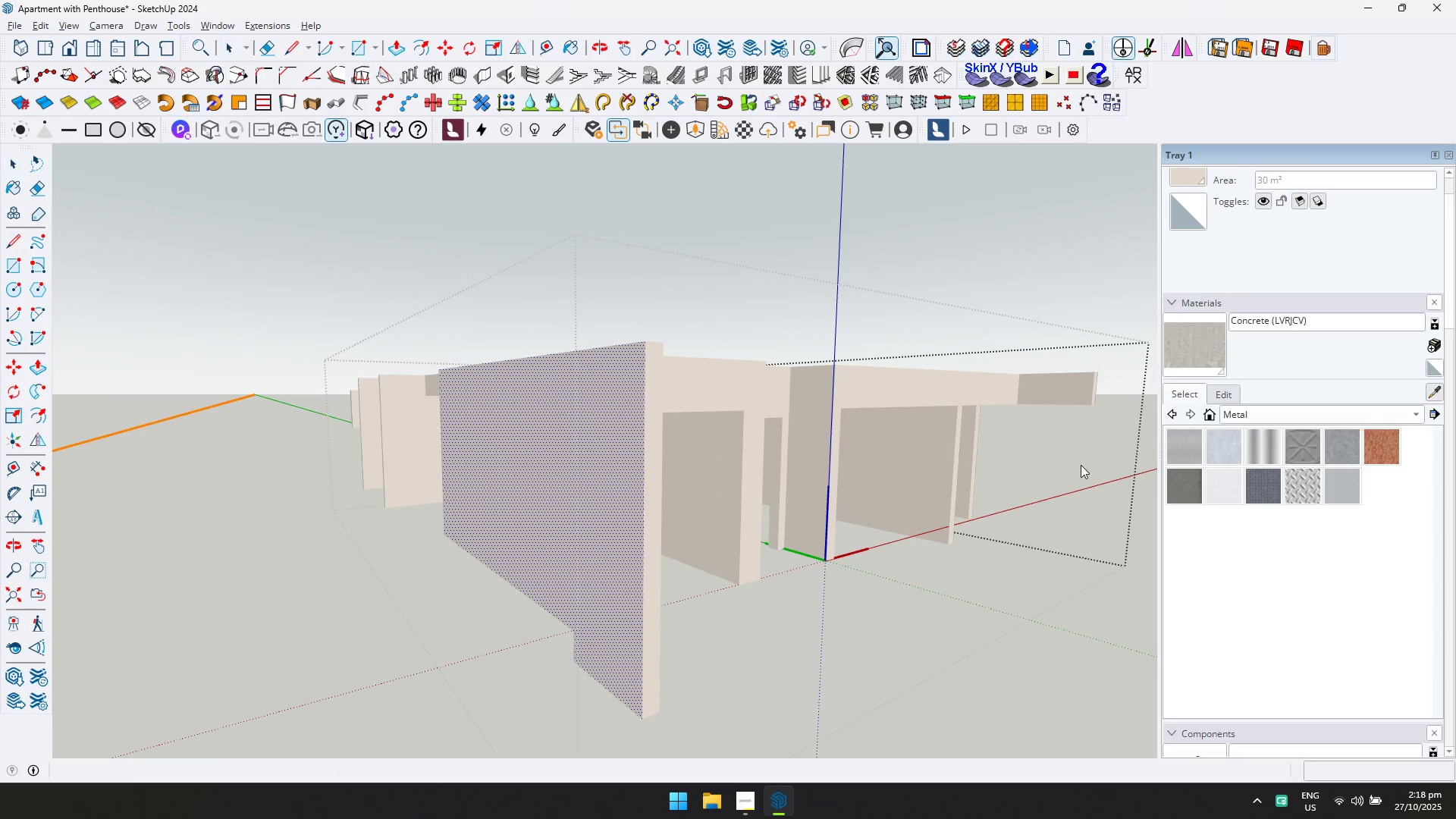 
key(D)
 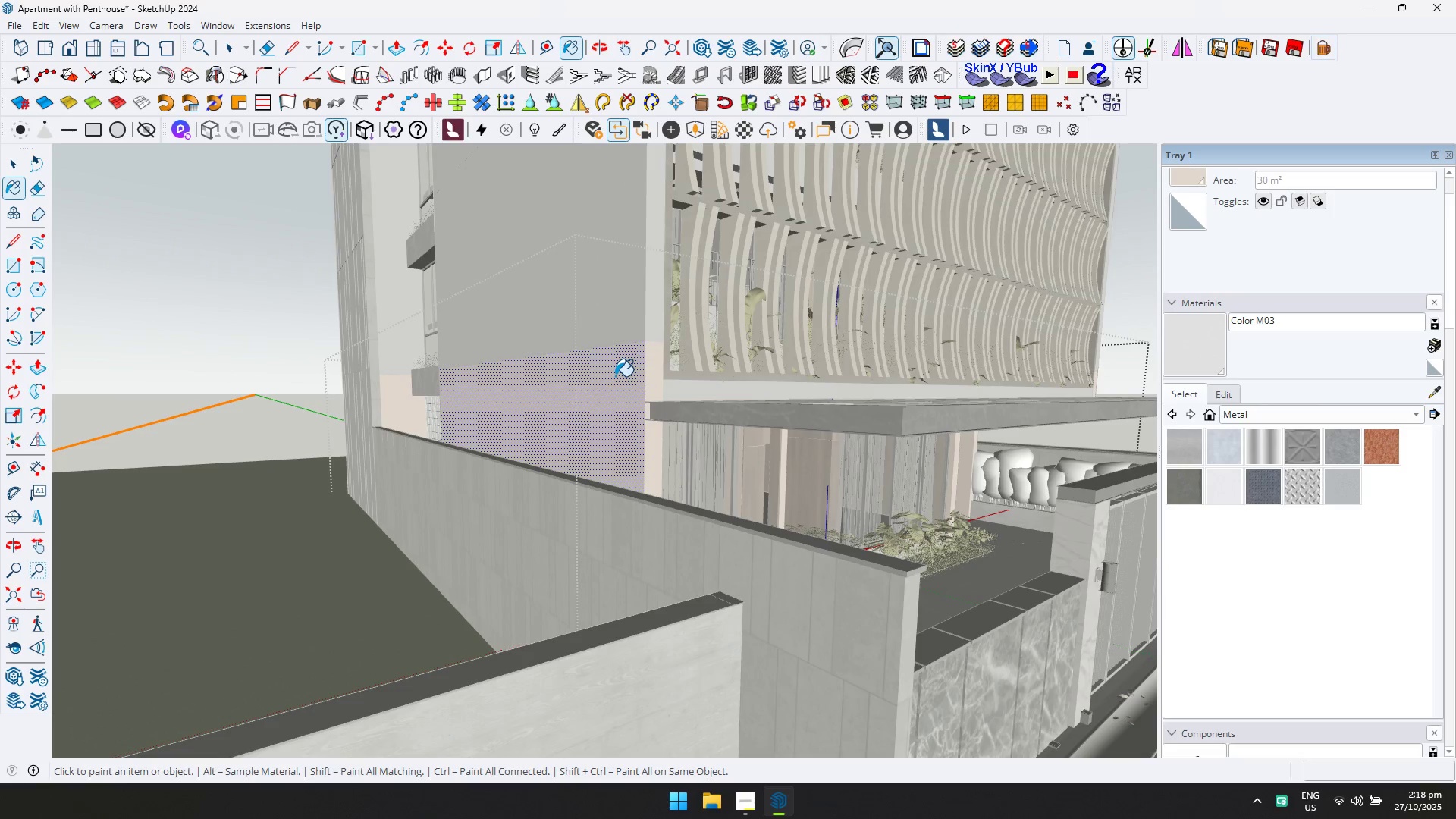 
double_click([654, 369])
 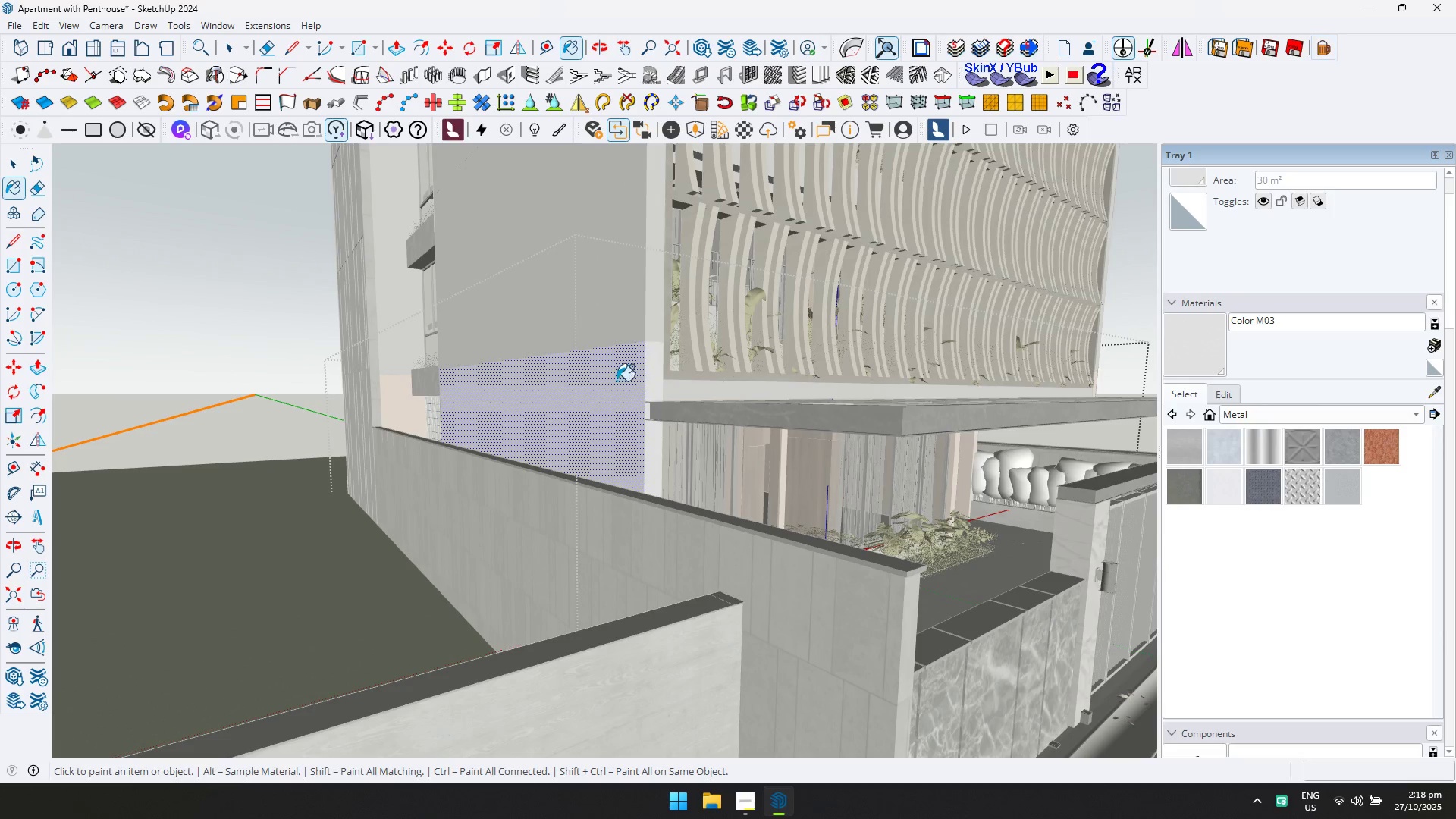 
key(Shift+ShiftLeft)
 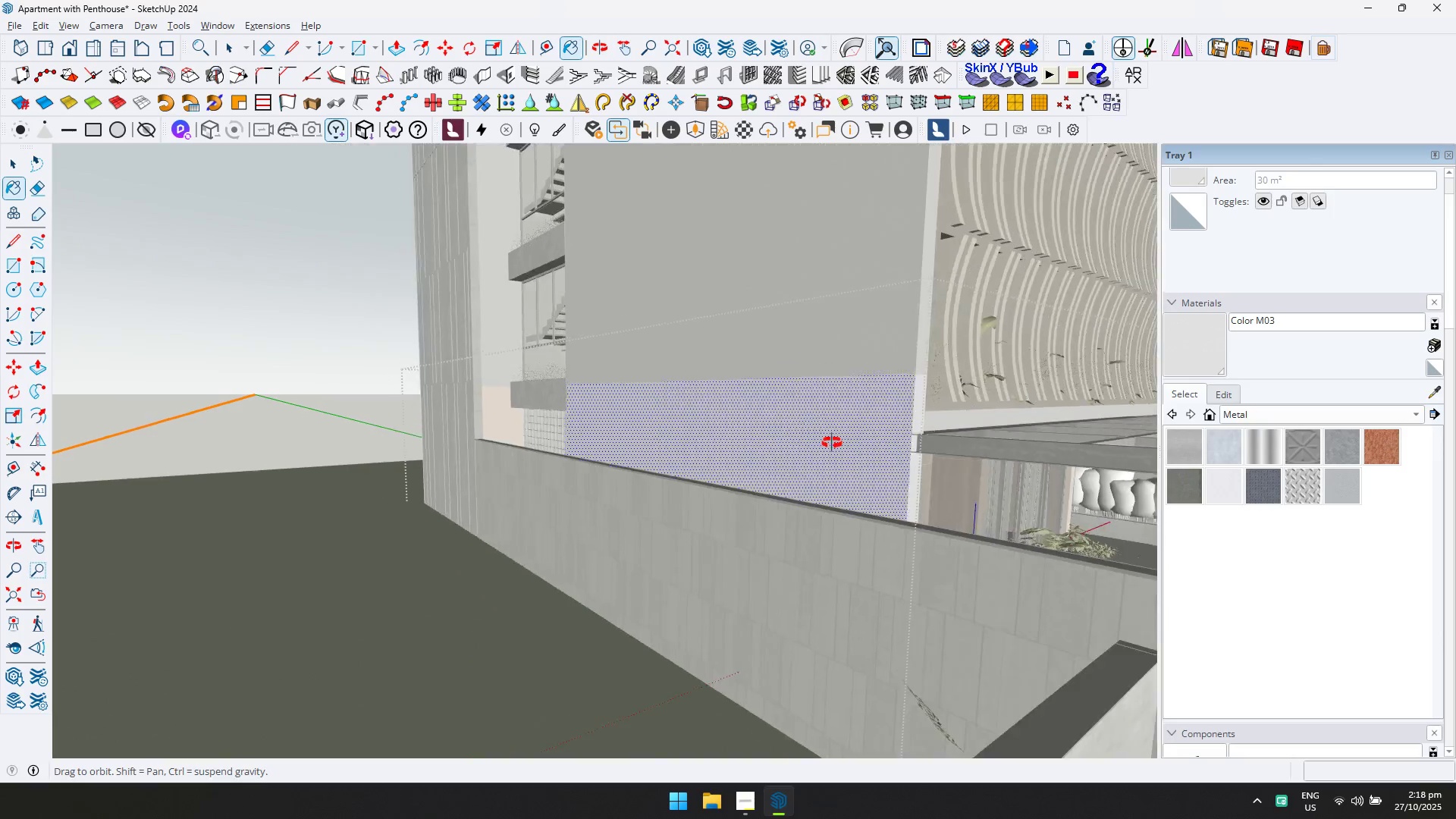 
key(D)
 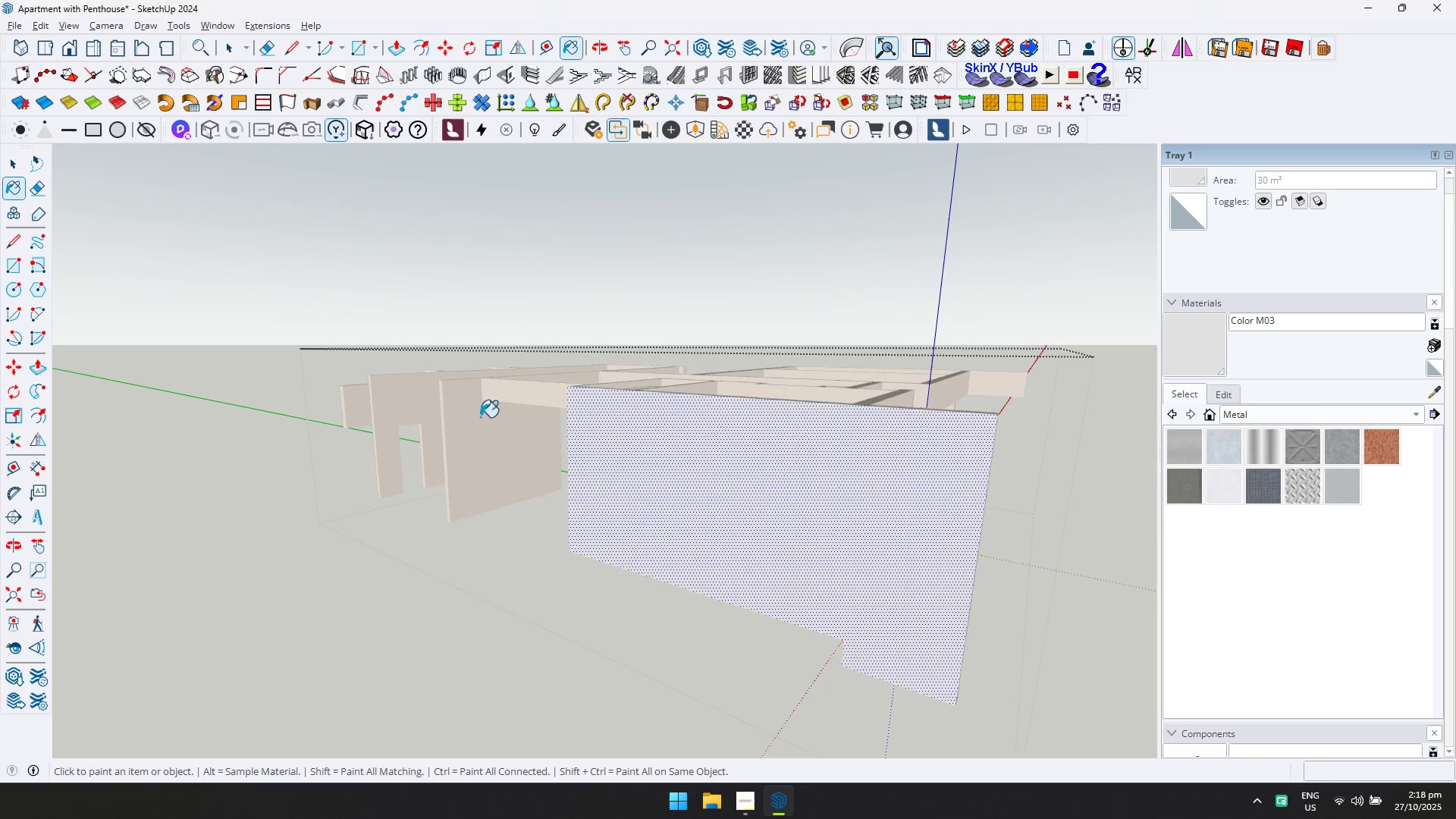 
left_click([469, 419])
 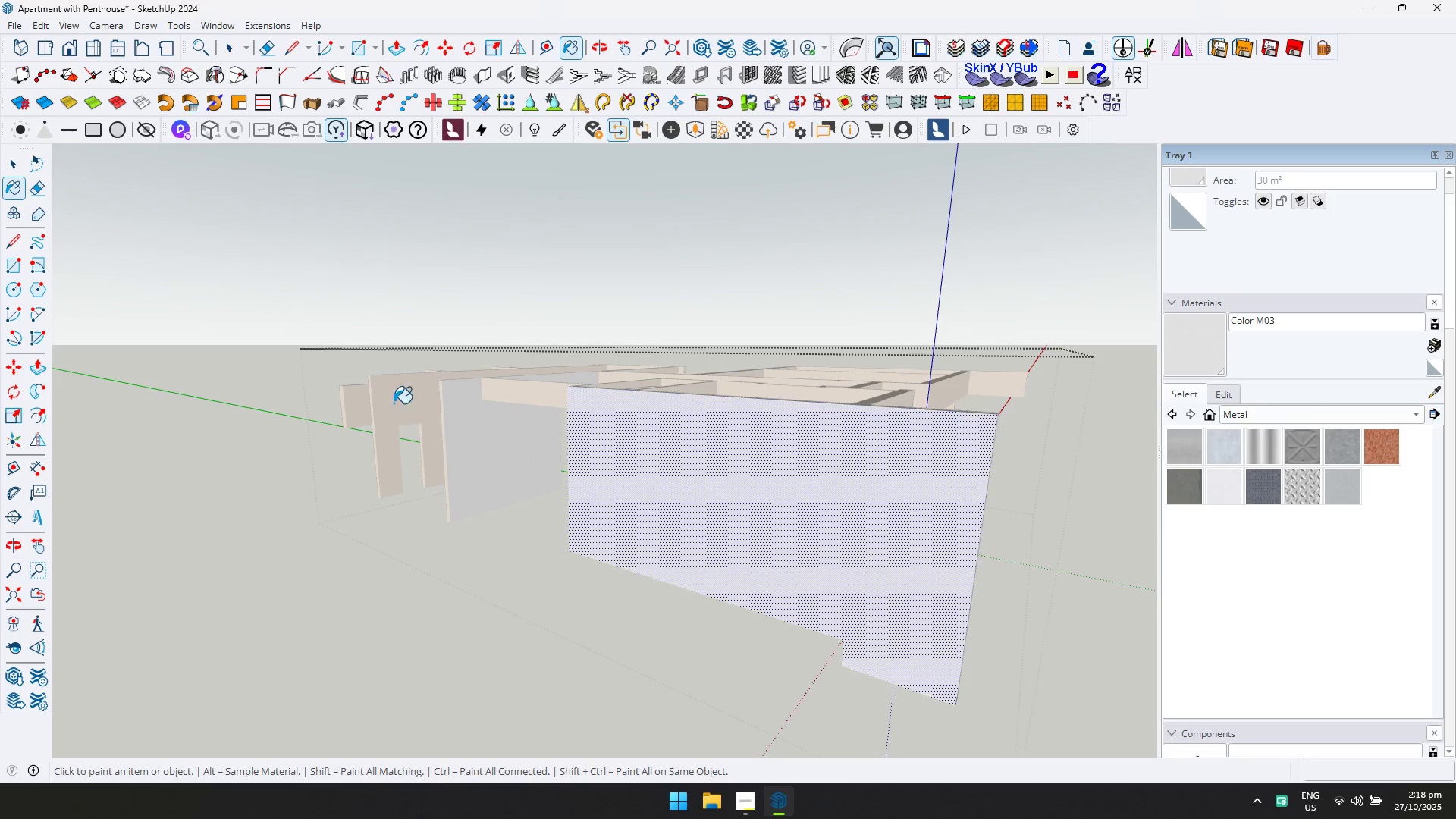 
left_click([387, 402])
 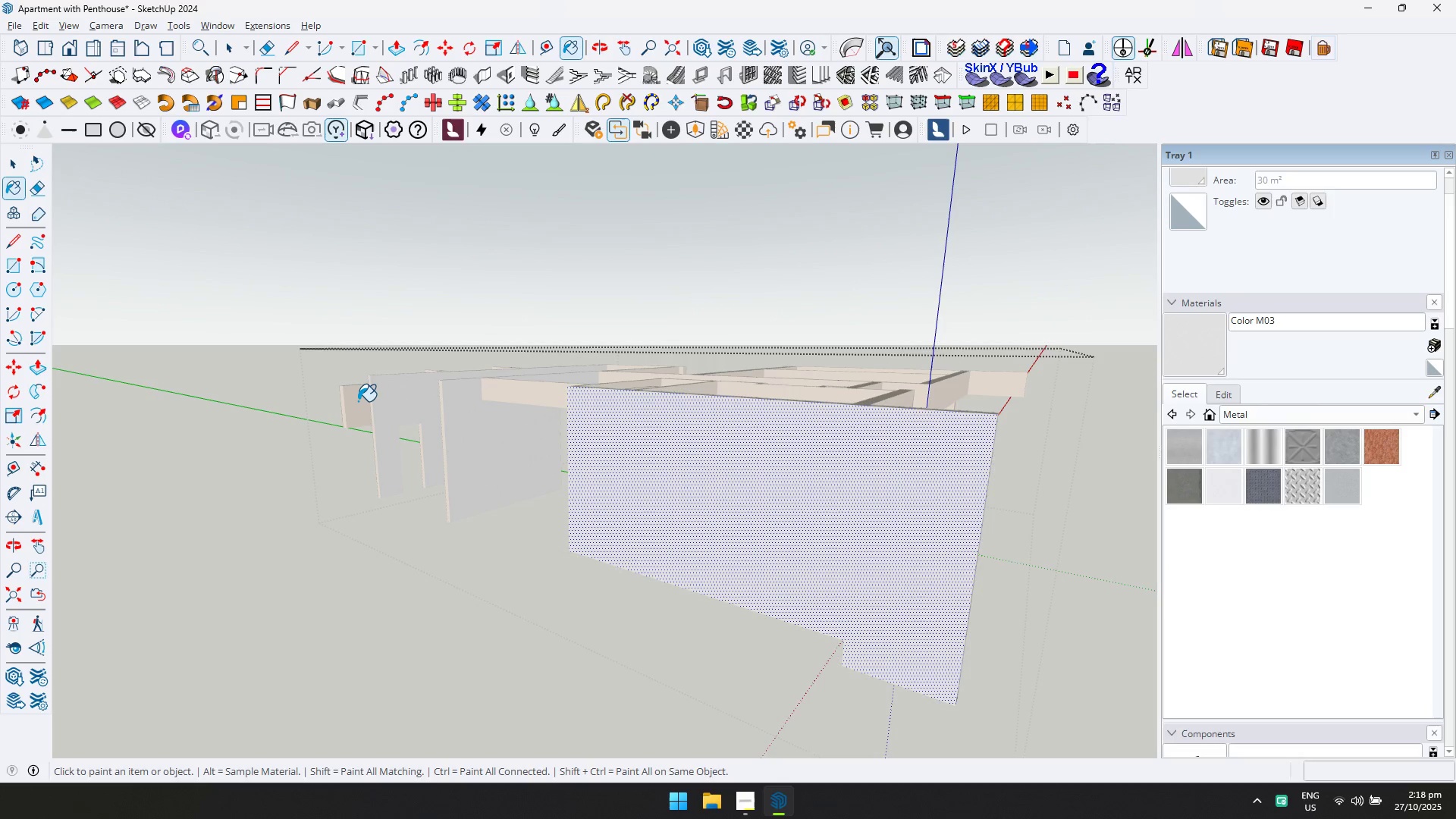 
left_click([356, 401])
 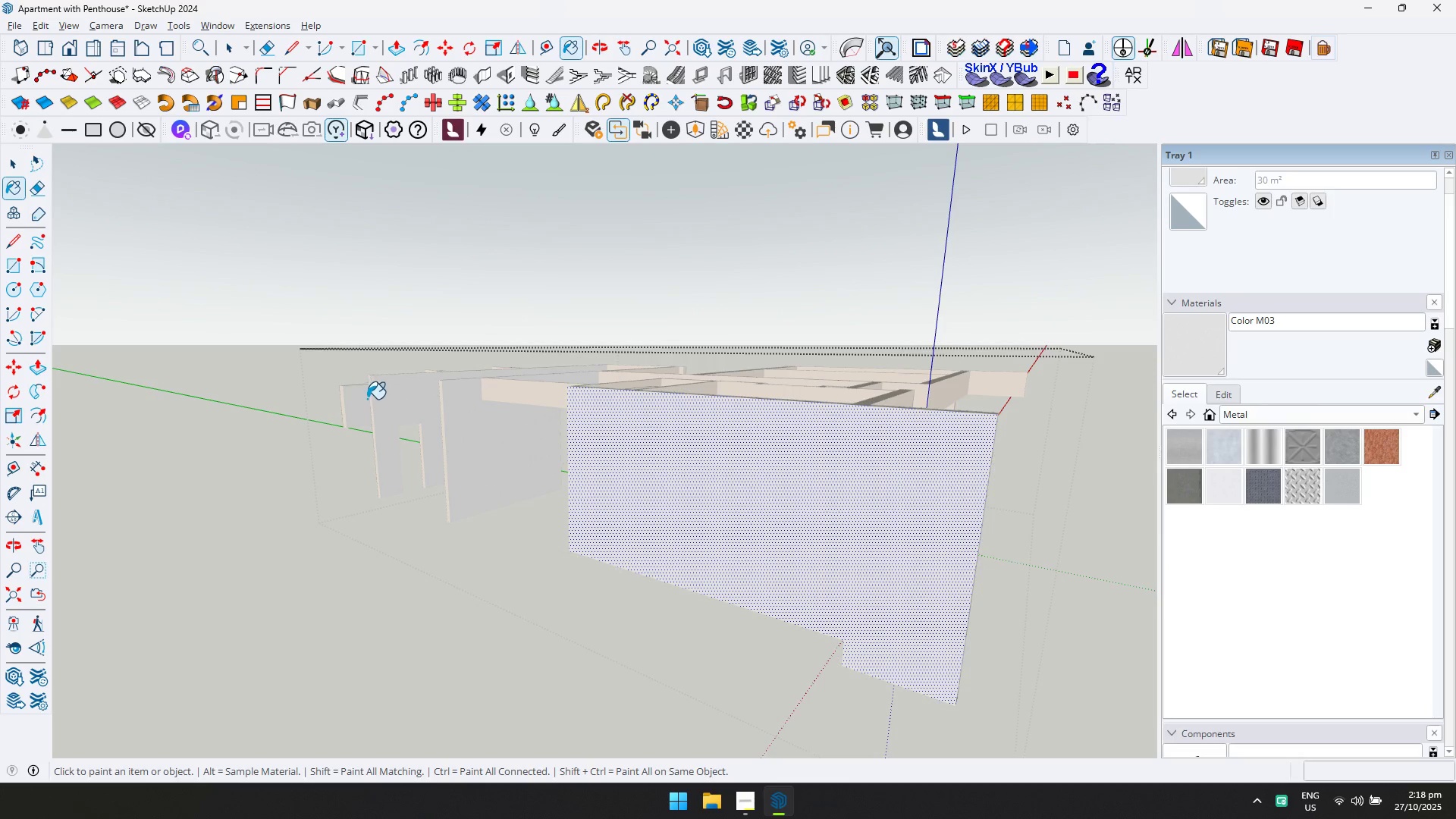 
scroll: coordinate [451, 388], scroll_direction: up, amount: 9.0
 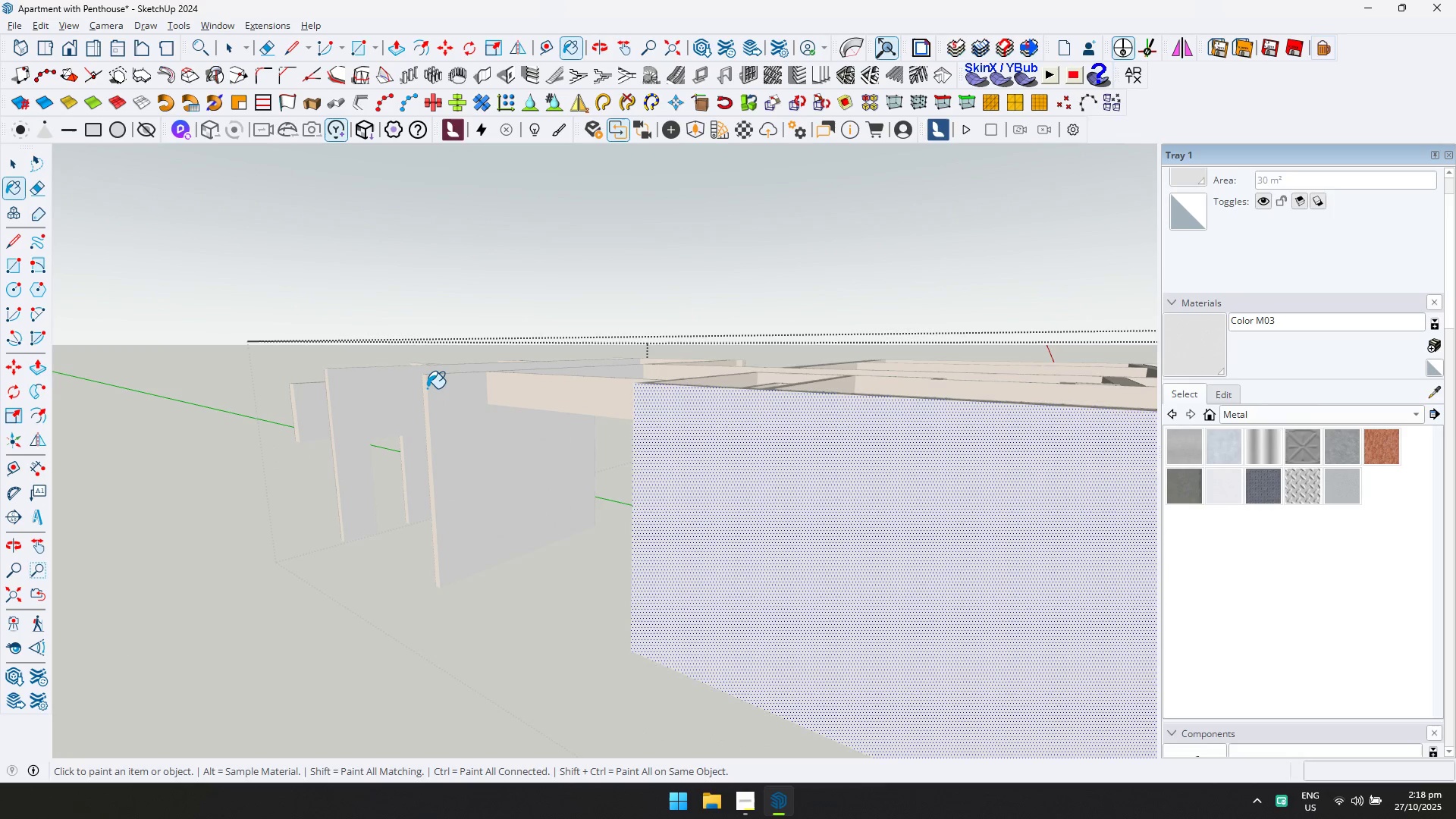 
key(Shift+ShiftLeft)
 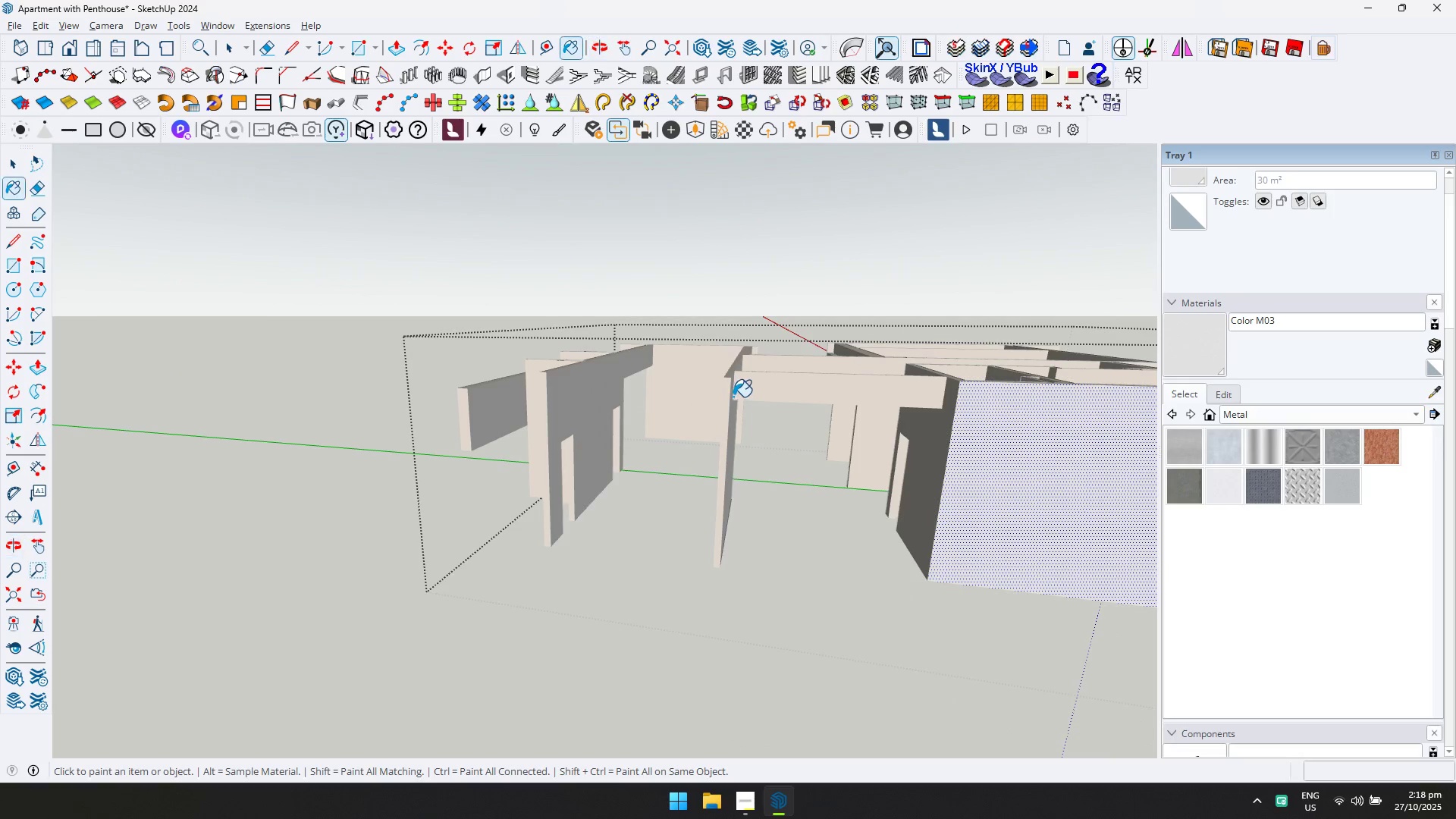 
left_click([726, 394])
 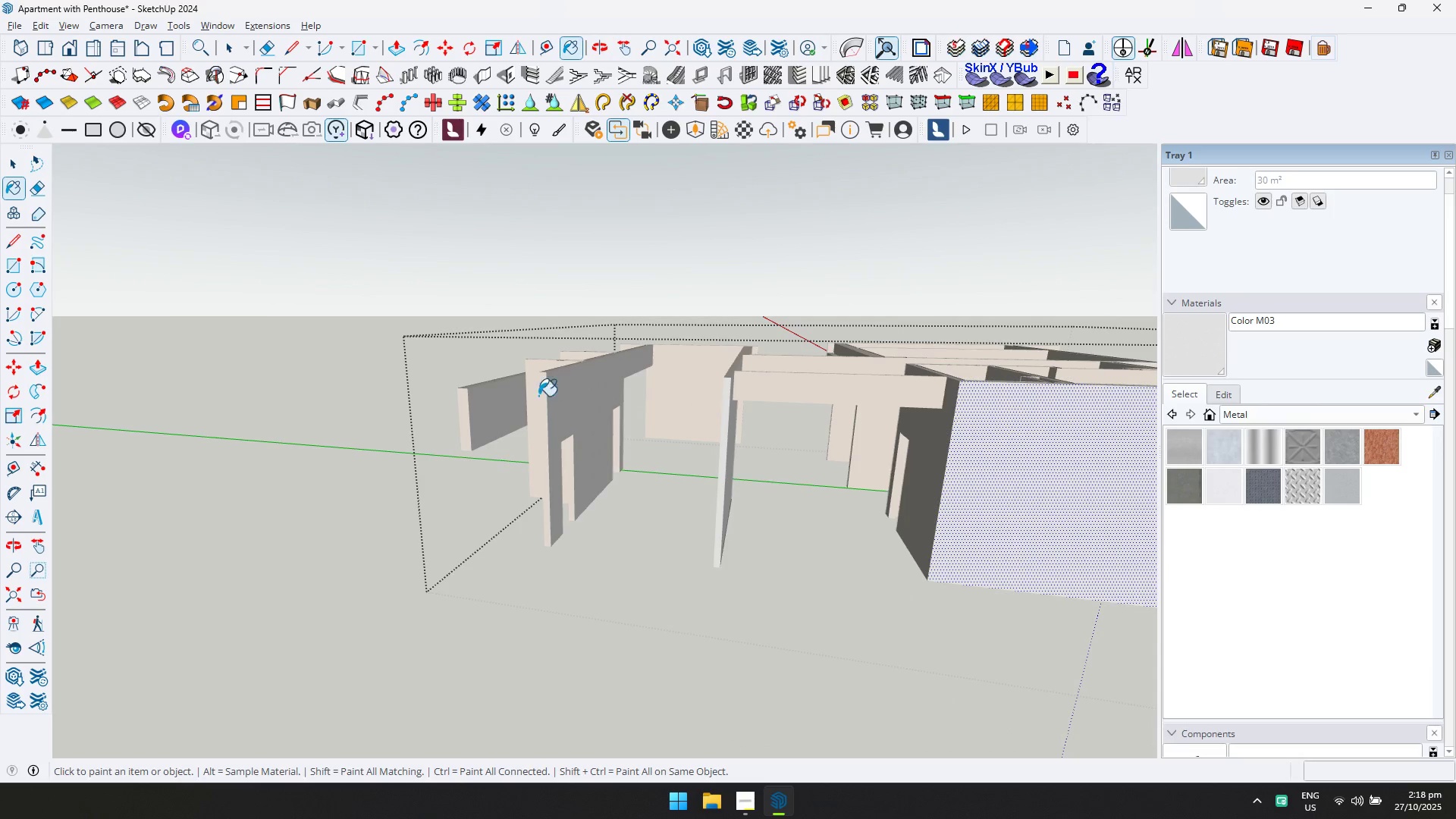 
left_click([526, 397])
 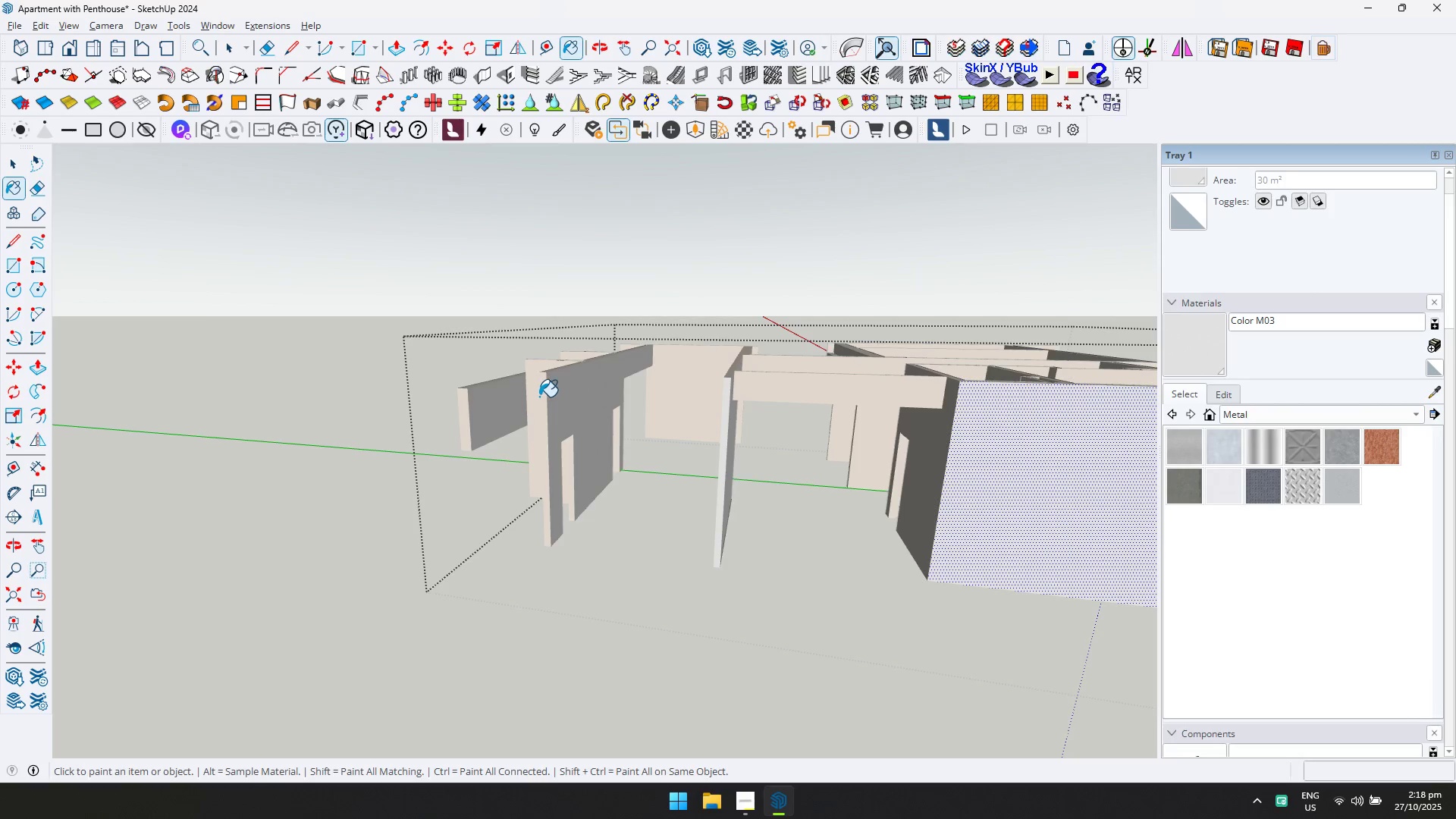 
left_click([541, 396])
 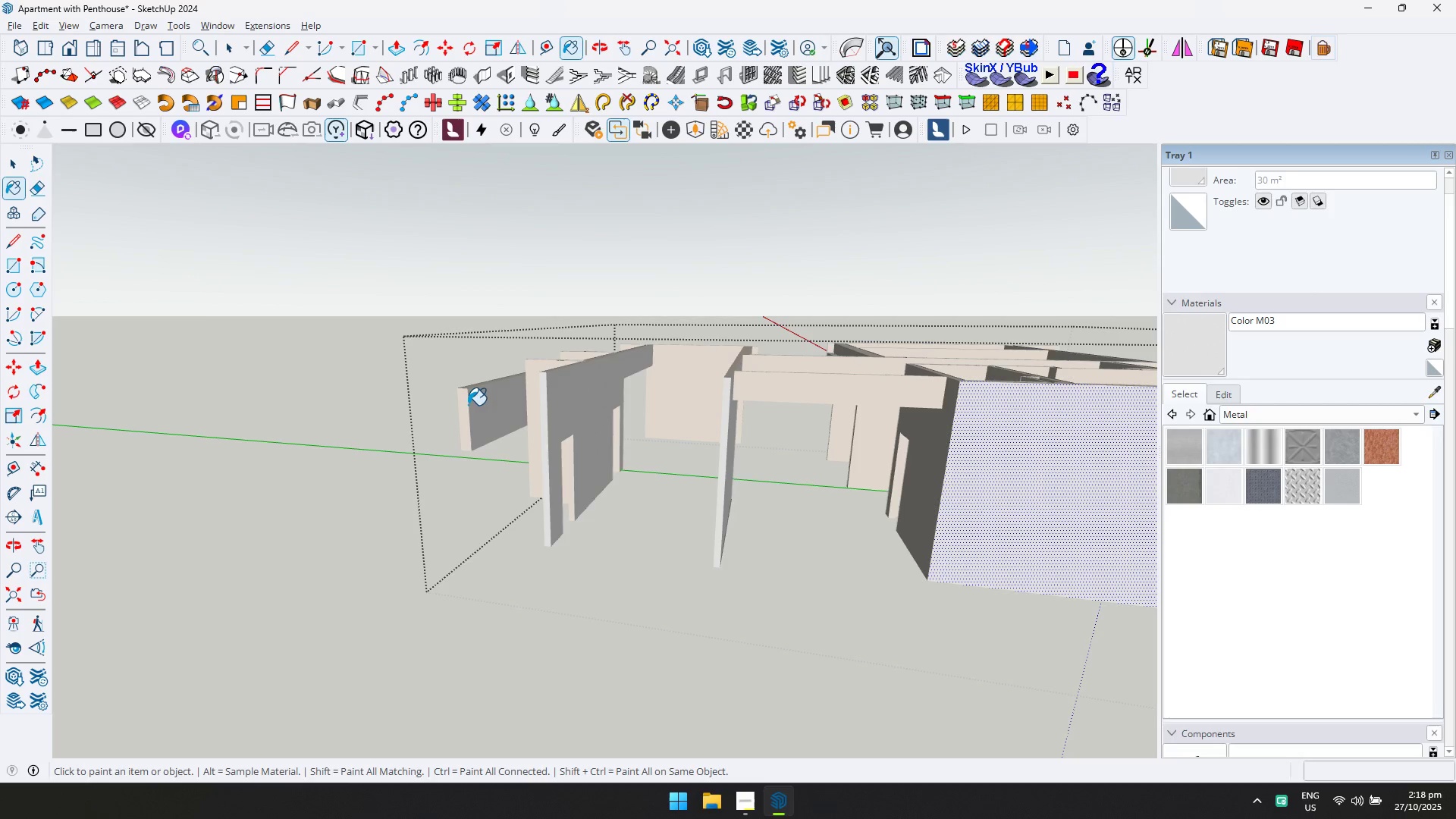 
left_click([463, 406])
 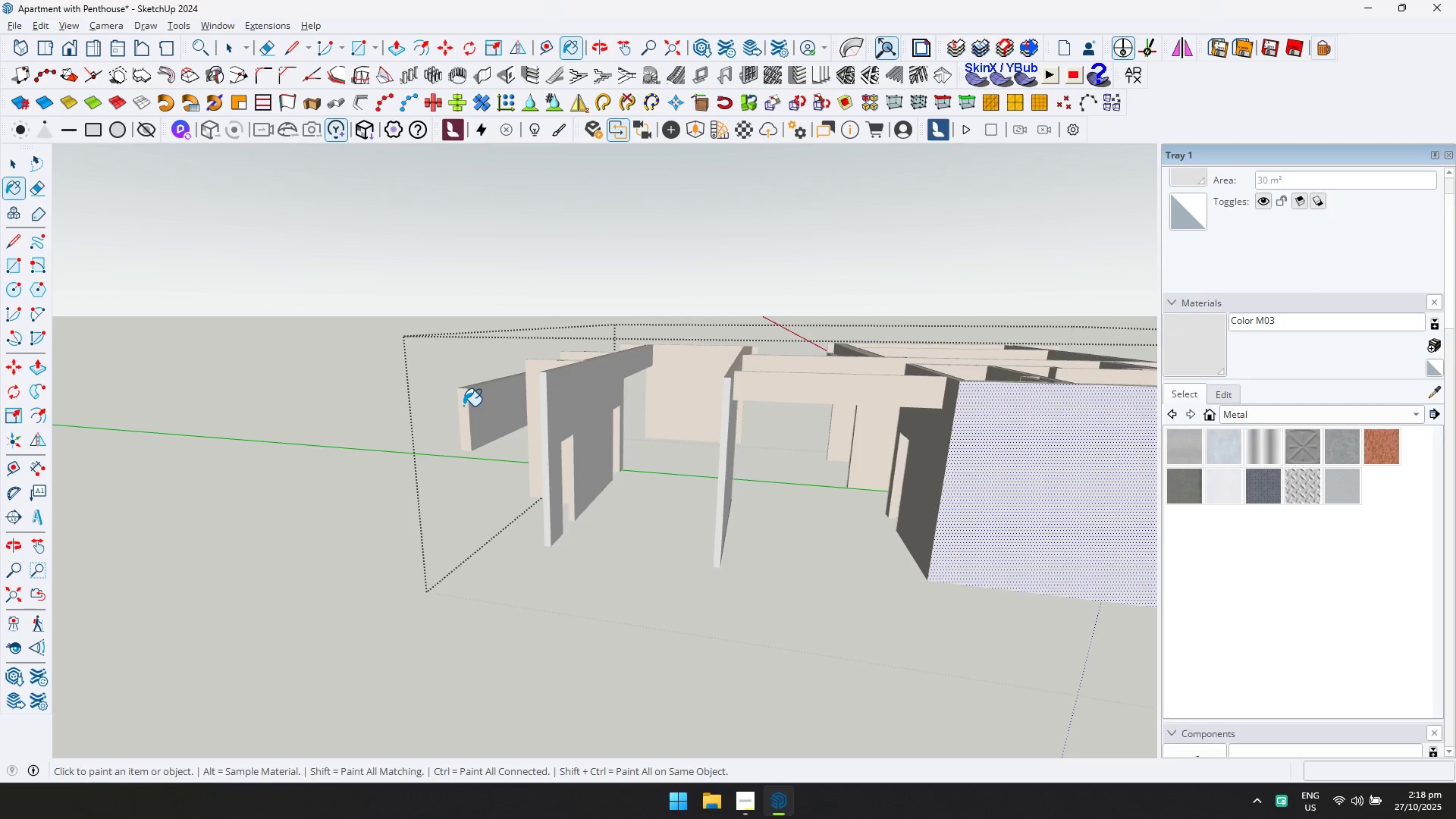 
key(Escape)
 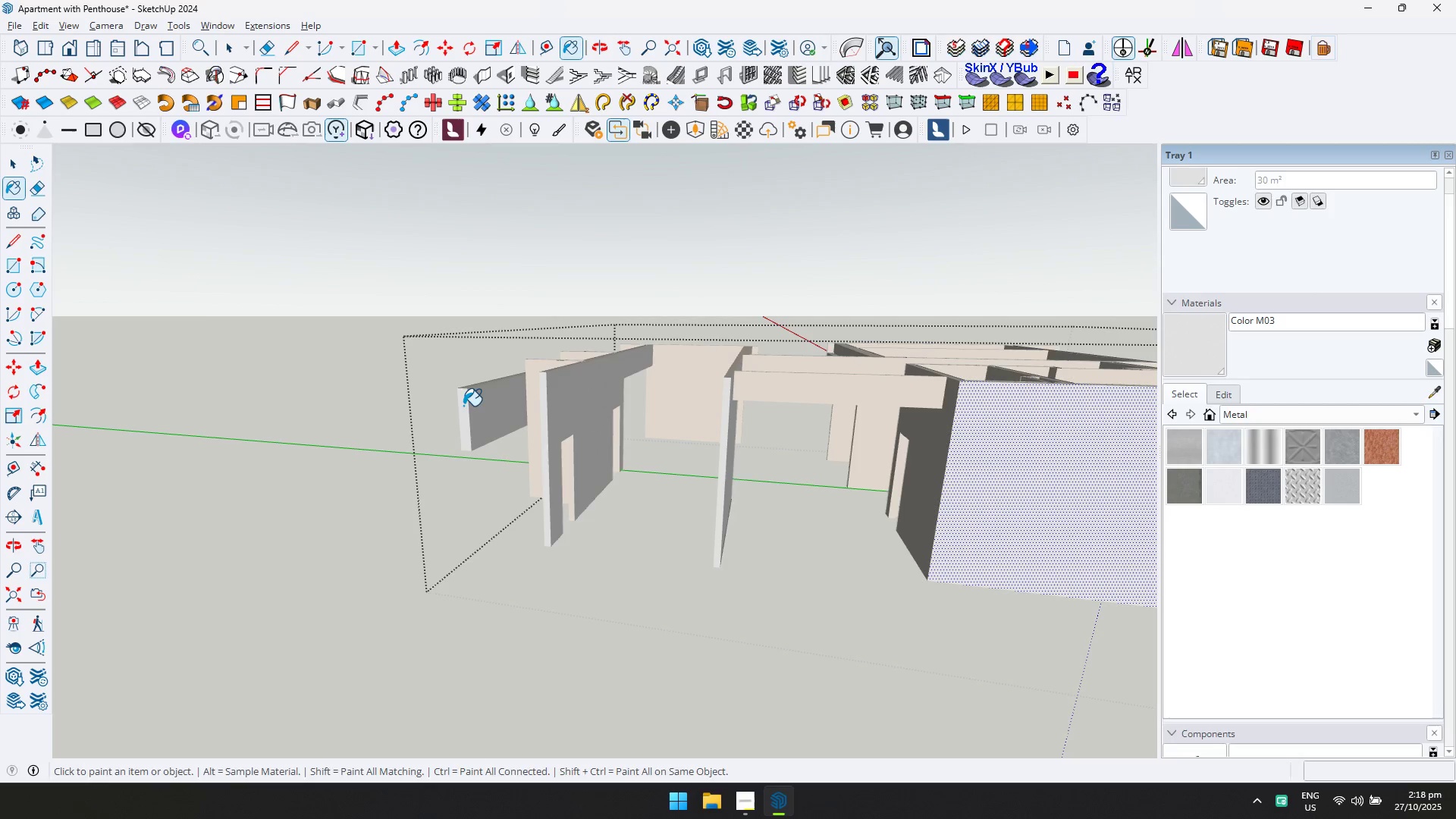 
key(Space)
 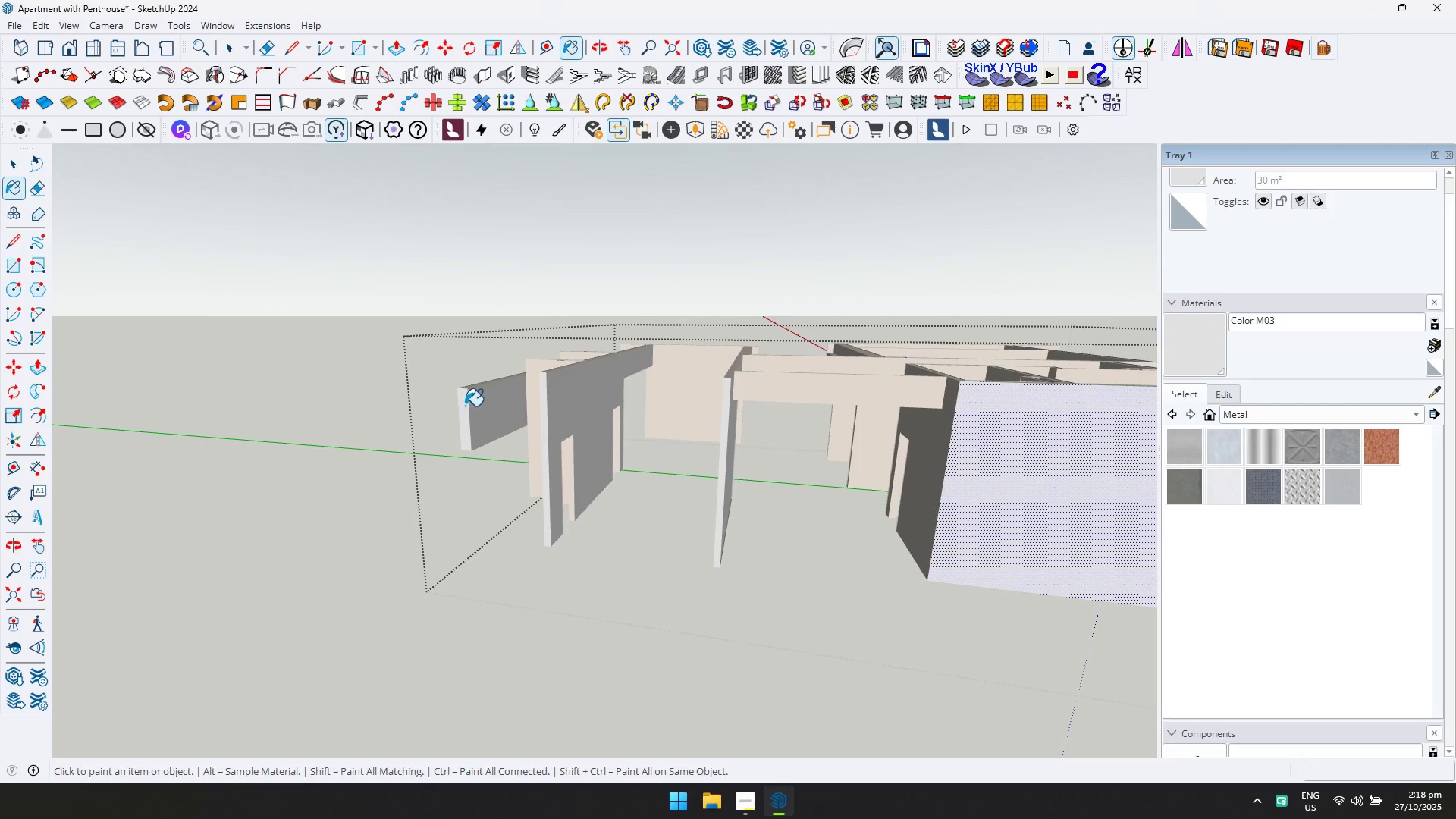 
key(Escape)
 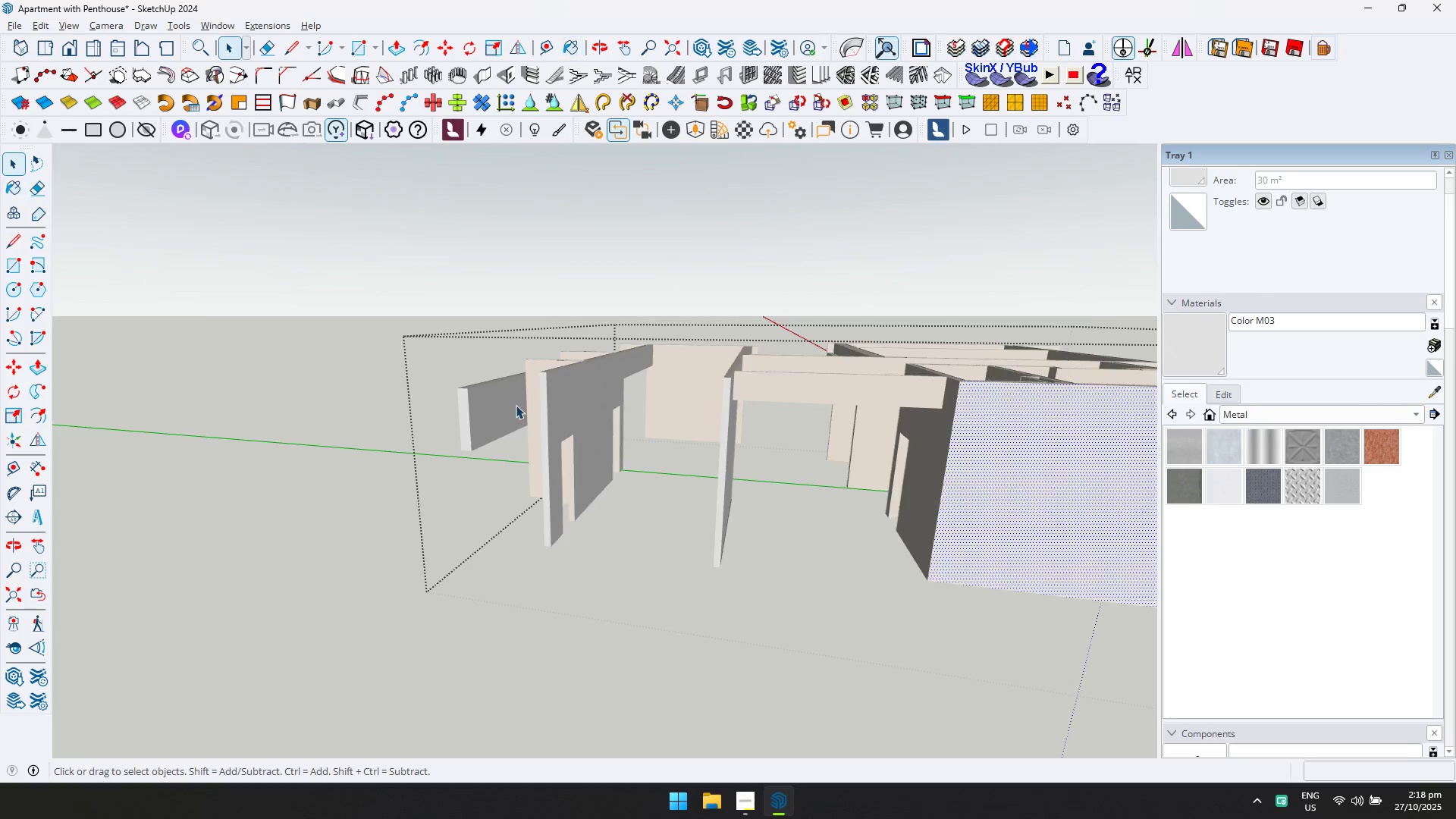 
scroll: coordinate [692, 408], scroll_direction: down, amount: 10.0
 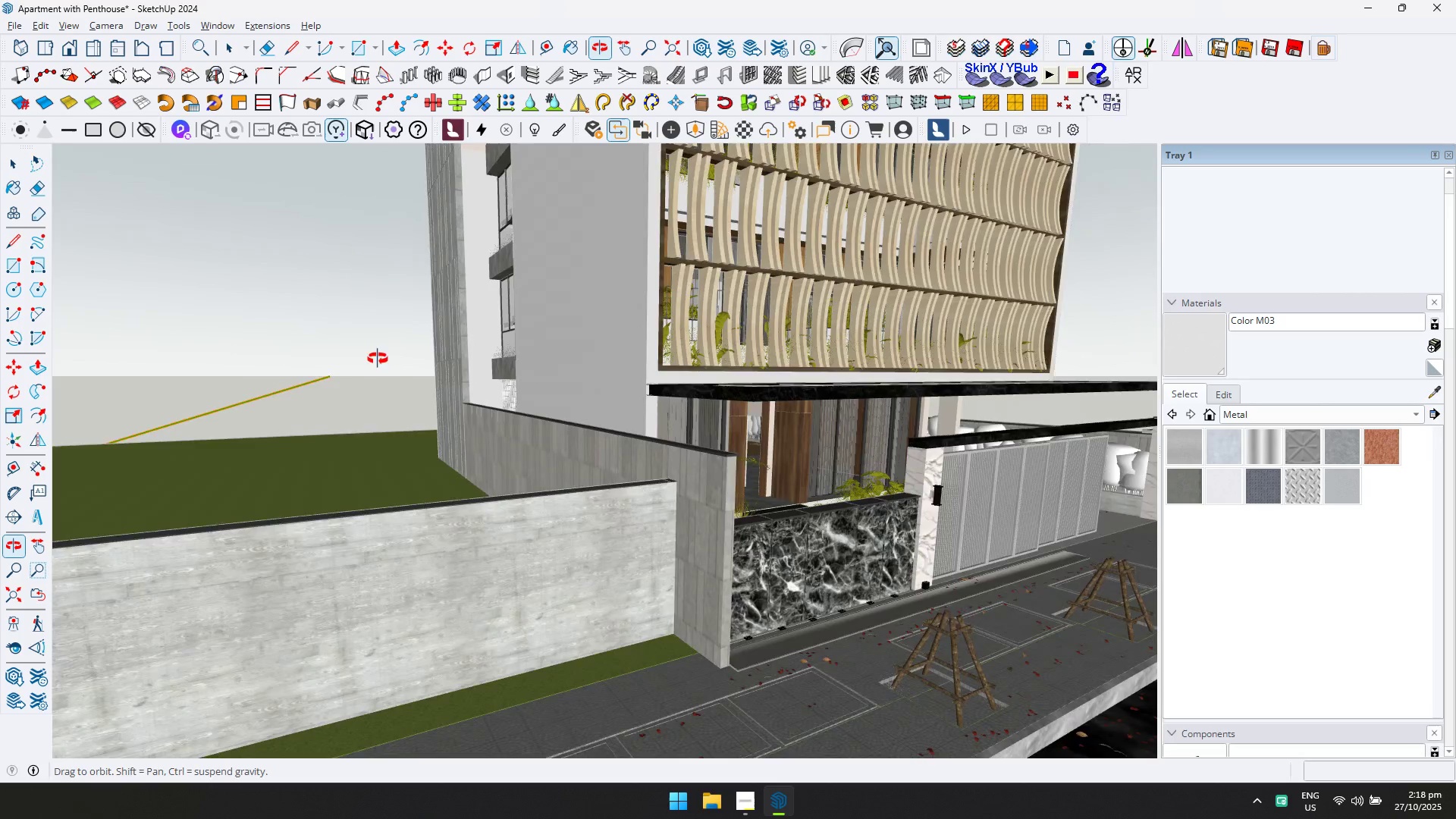 
hold_key(key=ShiftLeft, duration=0.58)
 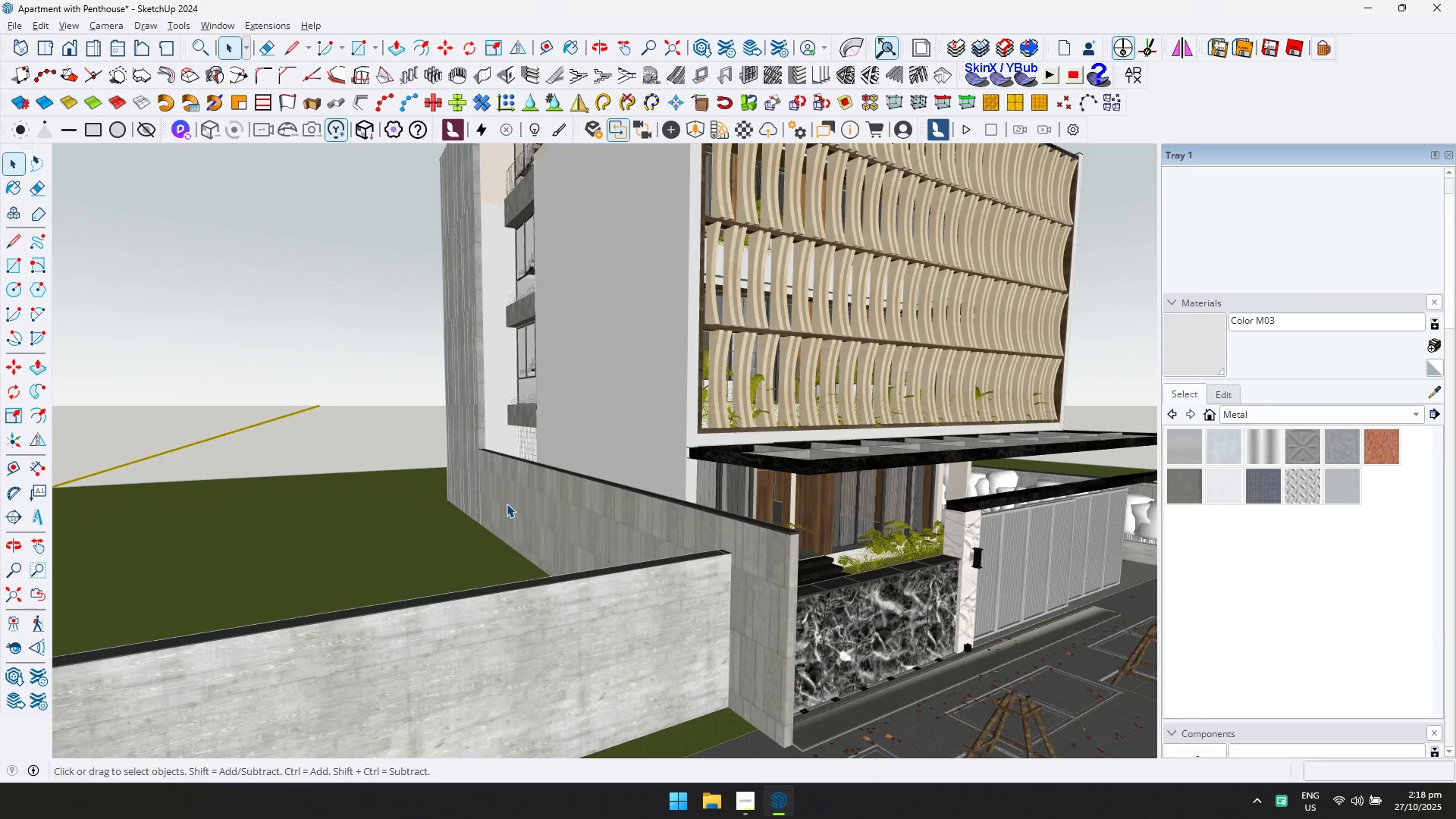 
scroll: coordinate [507, 504], scroll_direction: down, amount: 6.0
 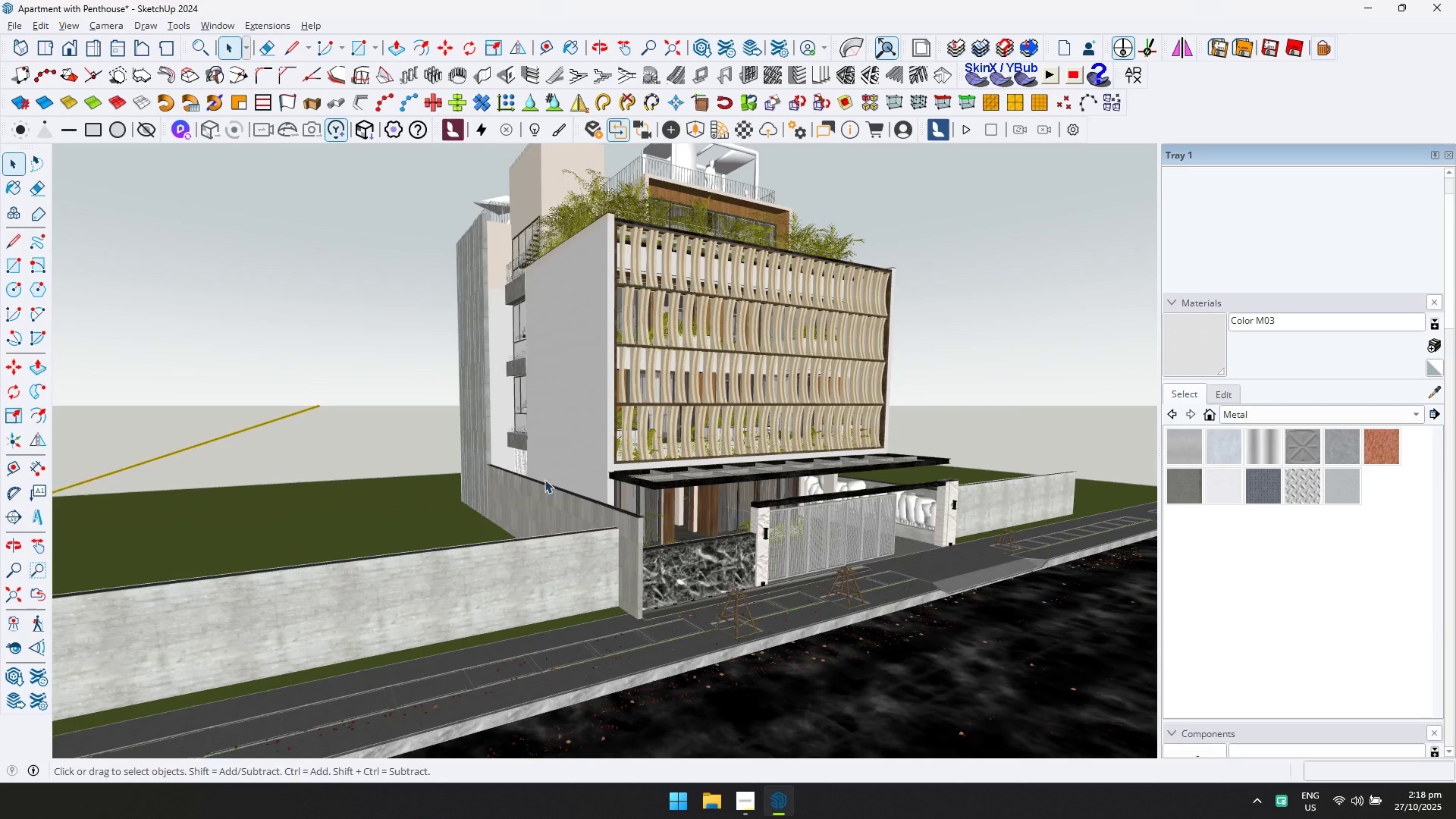 
hold_key(key=ShiftLeft, duration=0.36)
 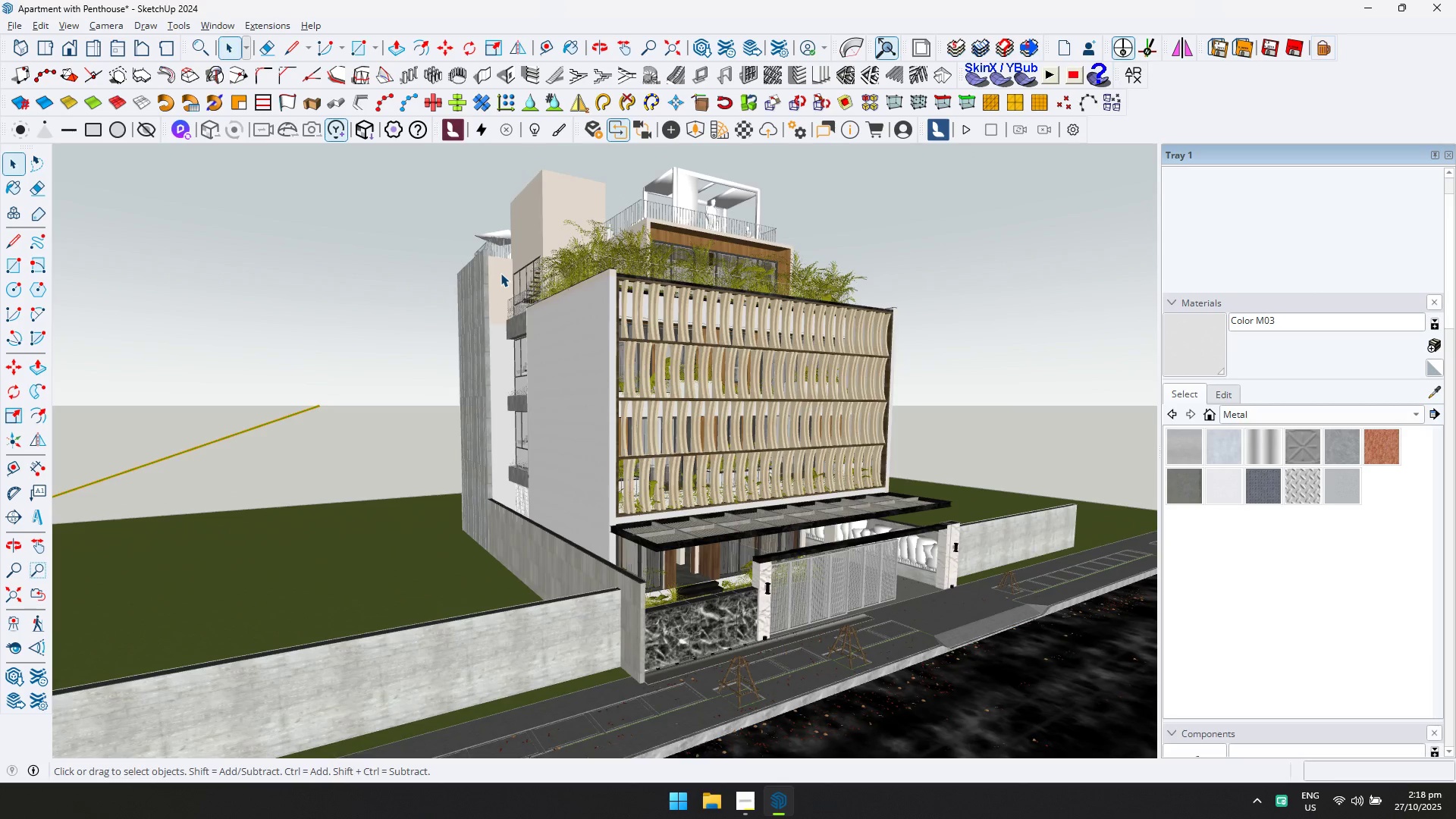 
double_click([500, 273])
 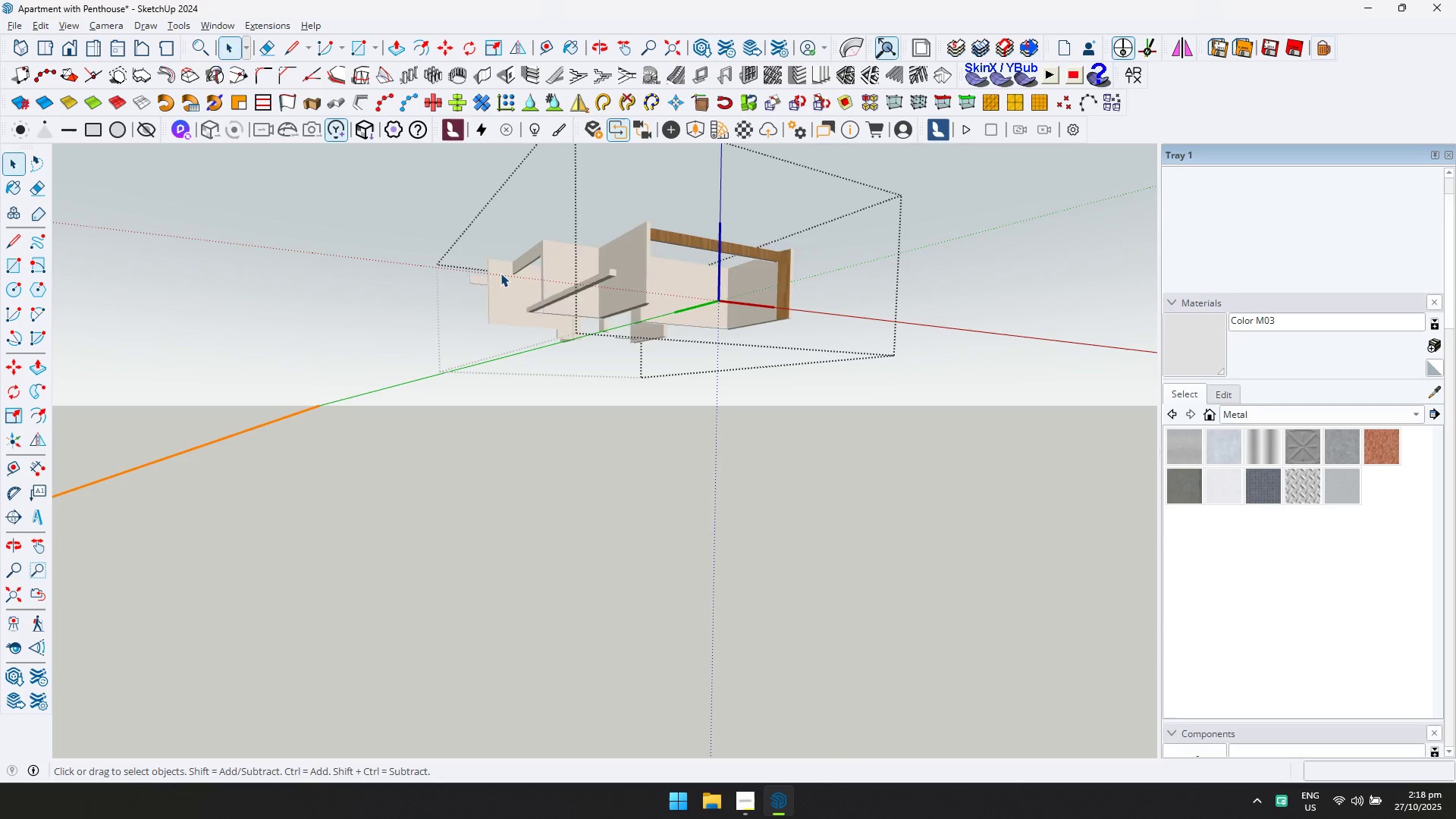 
triple_click([500, 273])
 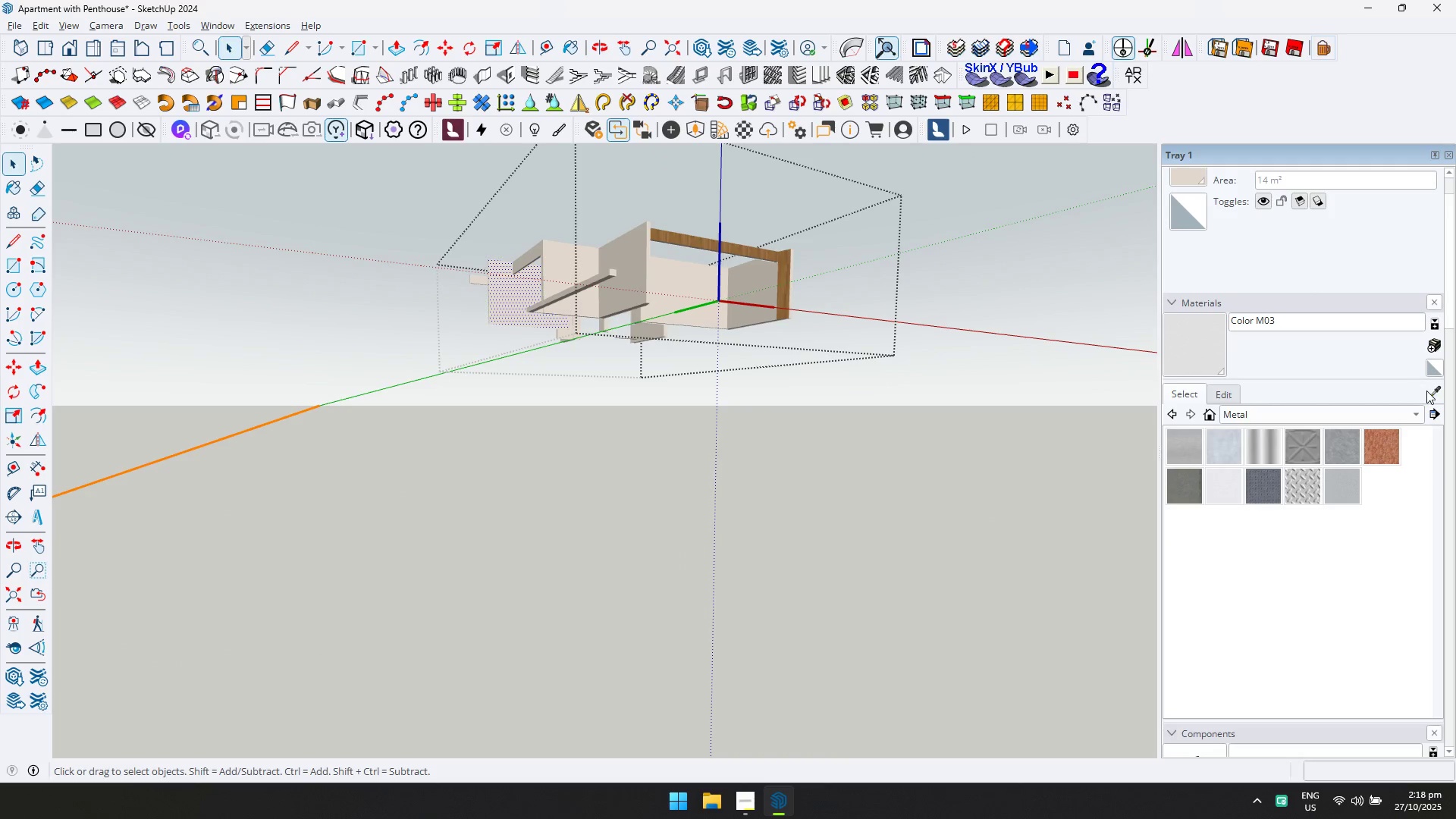 
key(D)
 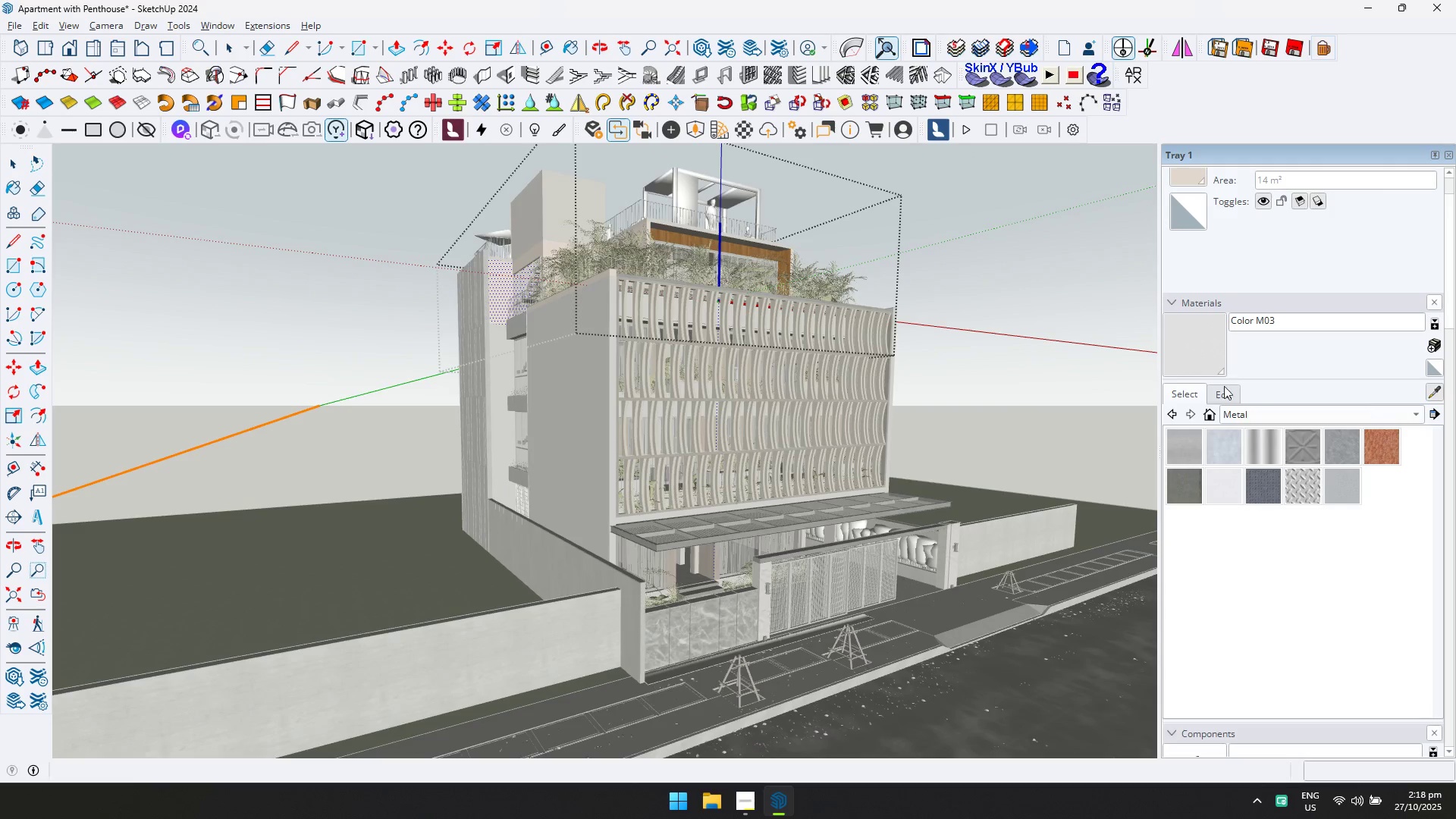 
key(Shift+ShiftLeft)
 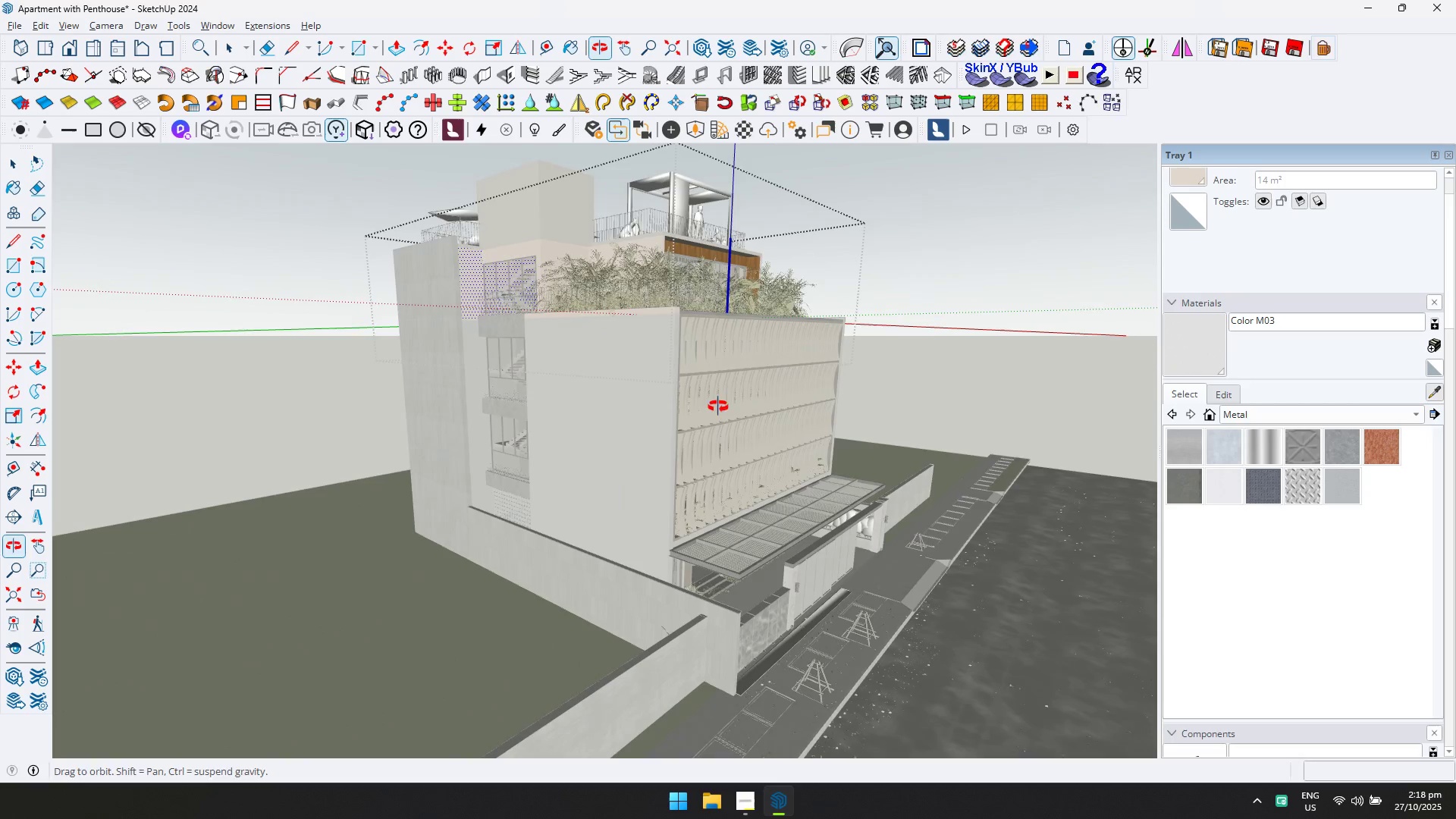 
scroll: coordinate [463, 264], scroll_direction: up, amount: 4.0
 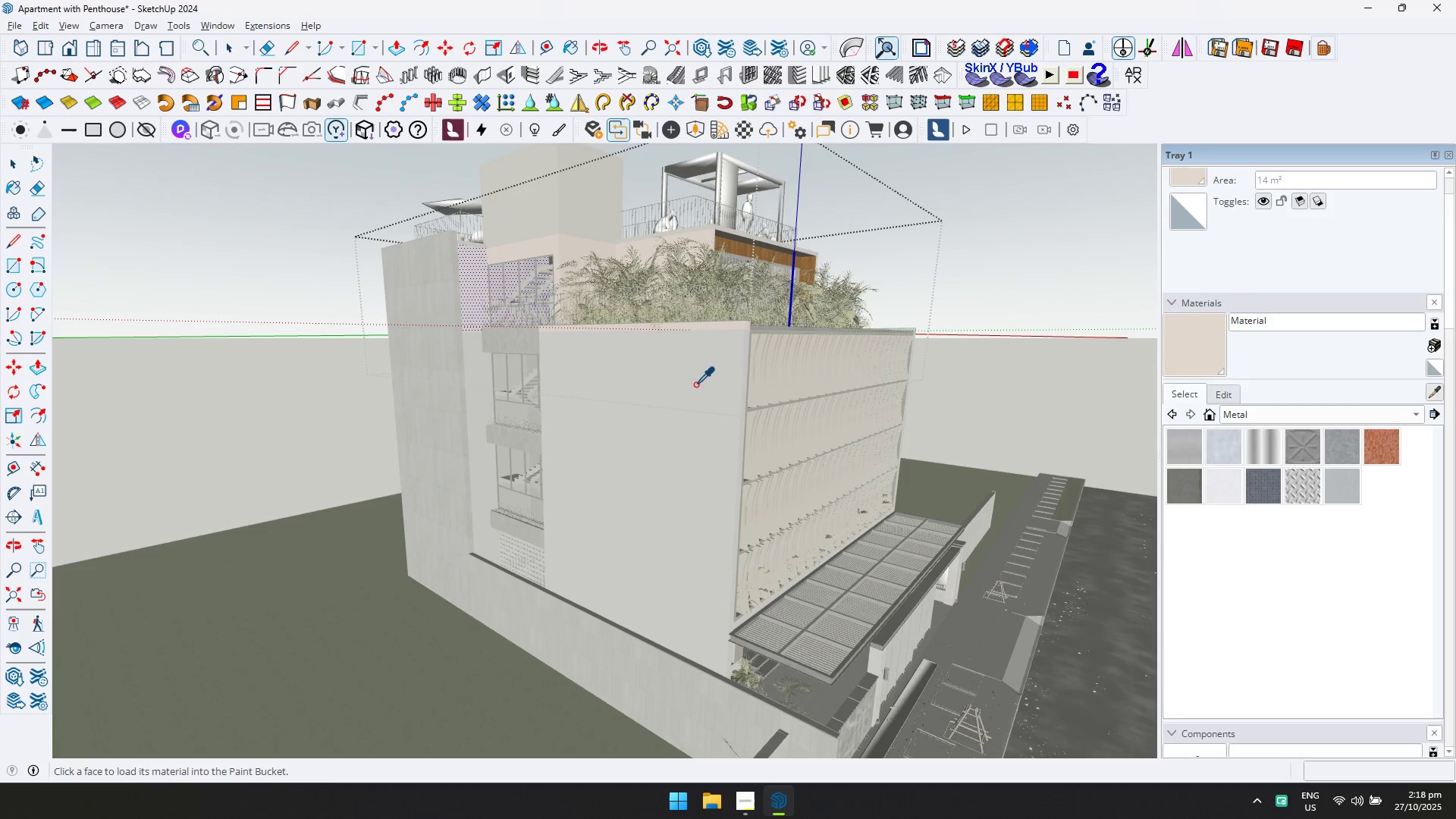 
left_click([467, 268])
 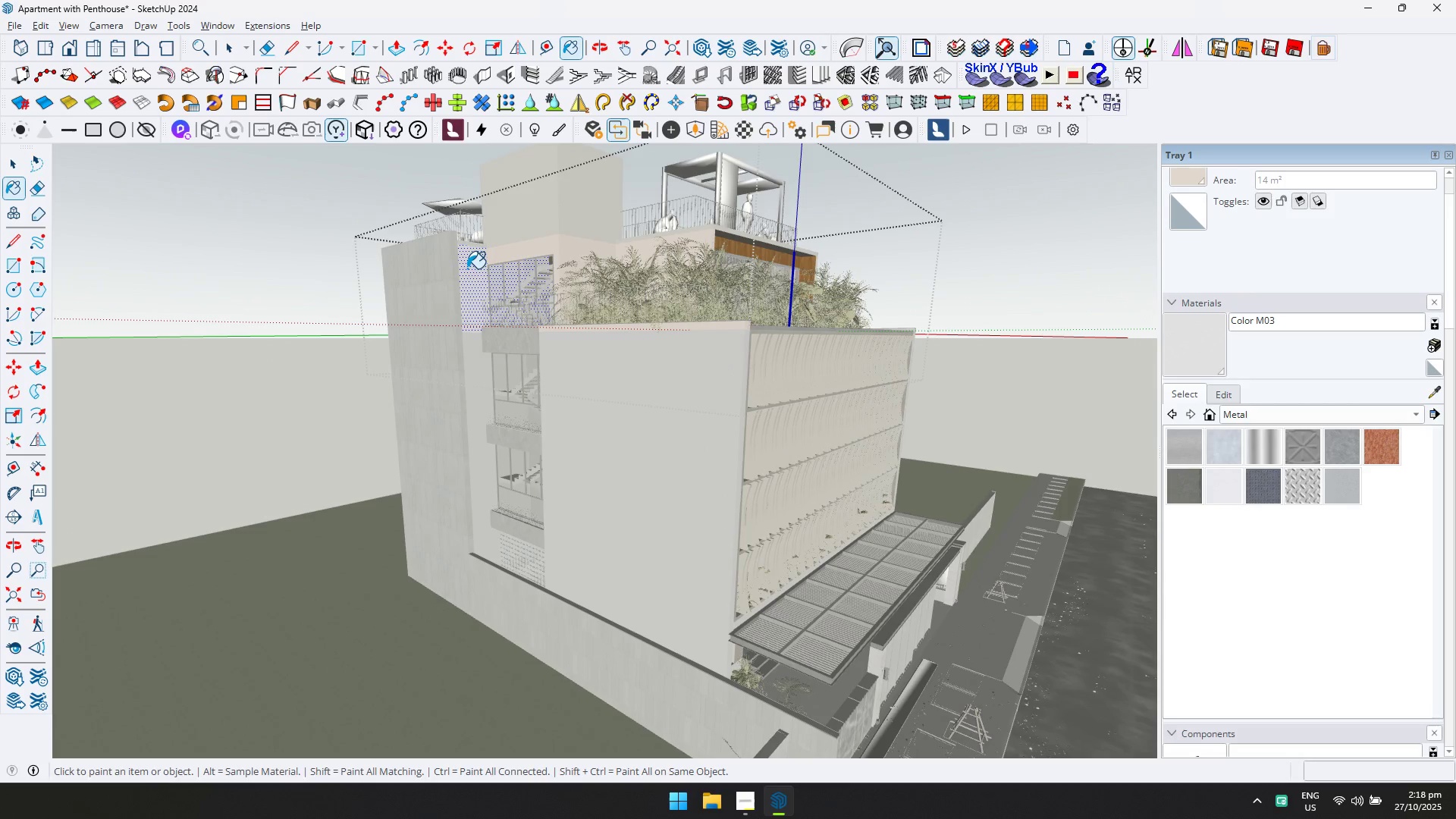 
key(Escape)
 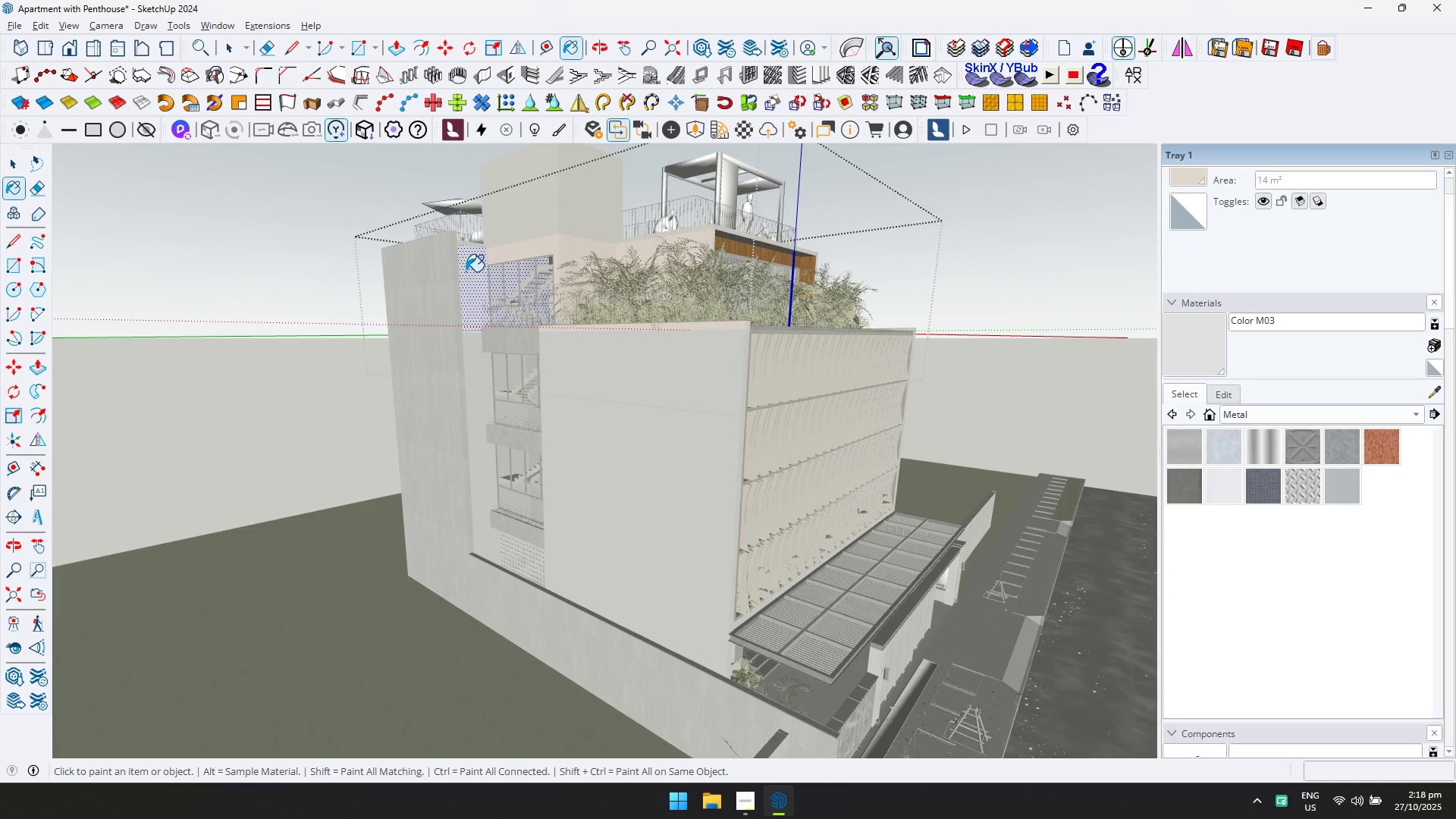 
key(Space)
 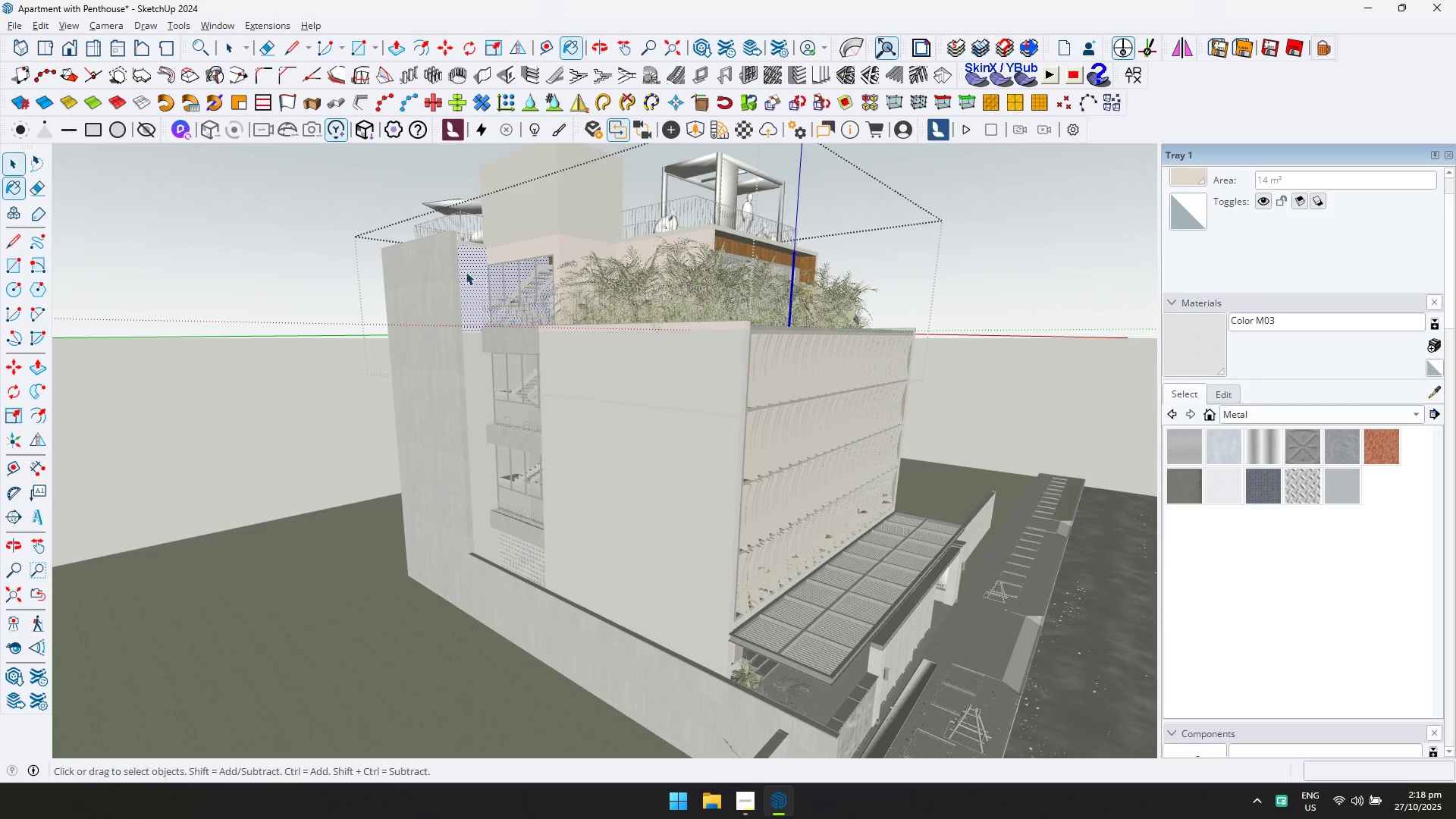 
key(Escape)
 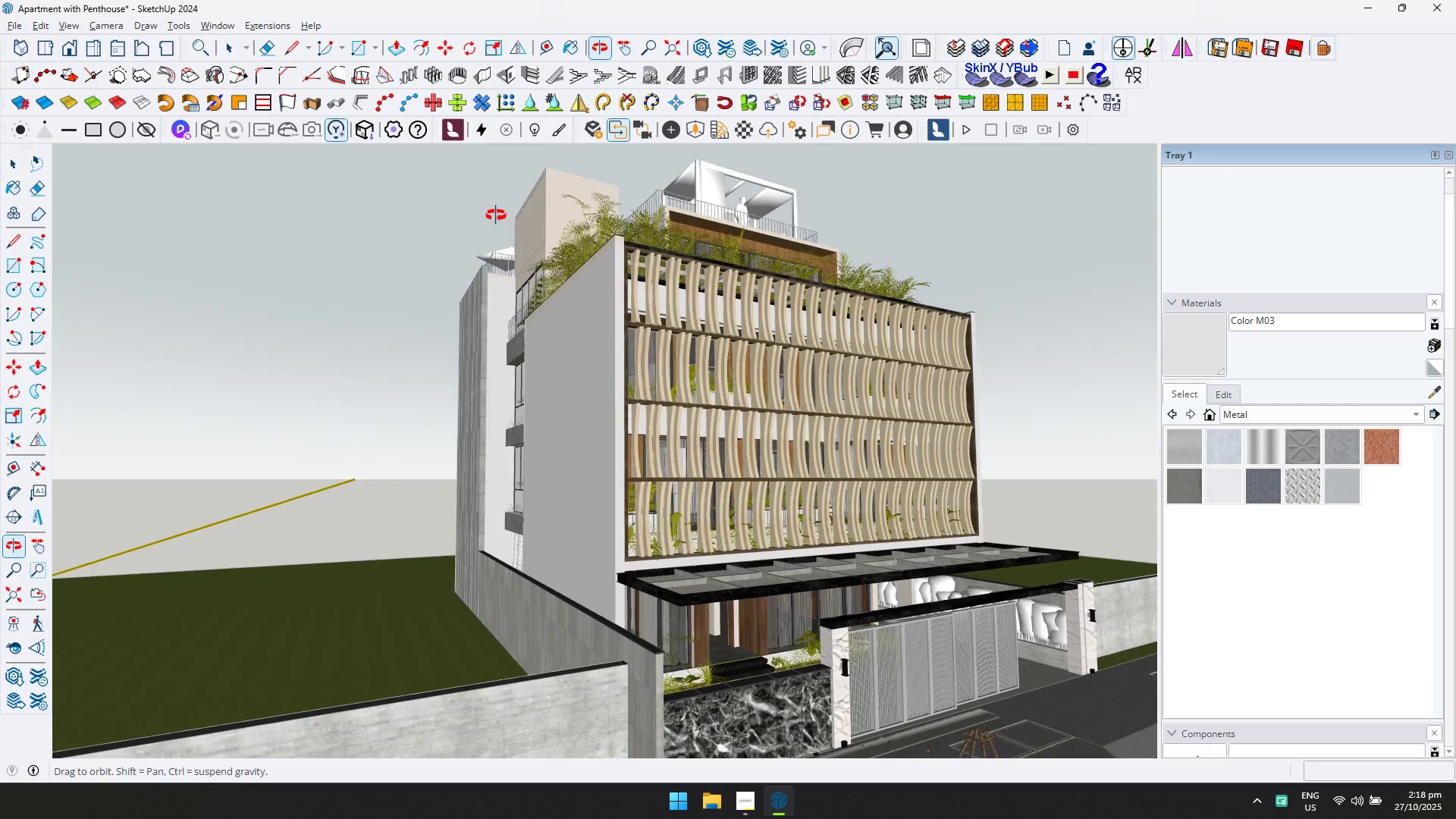 
scroll: coordinate [497, 250], scroll_direction: up, amount: 10.0
 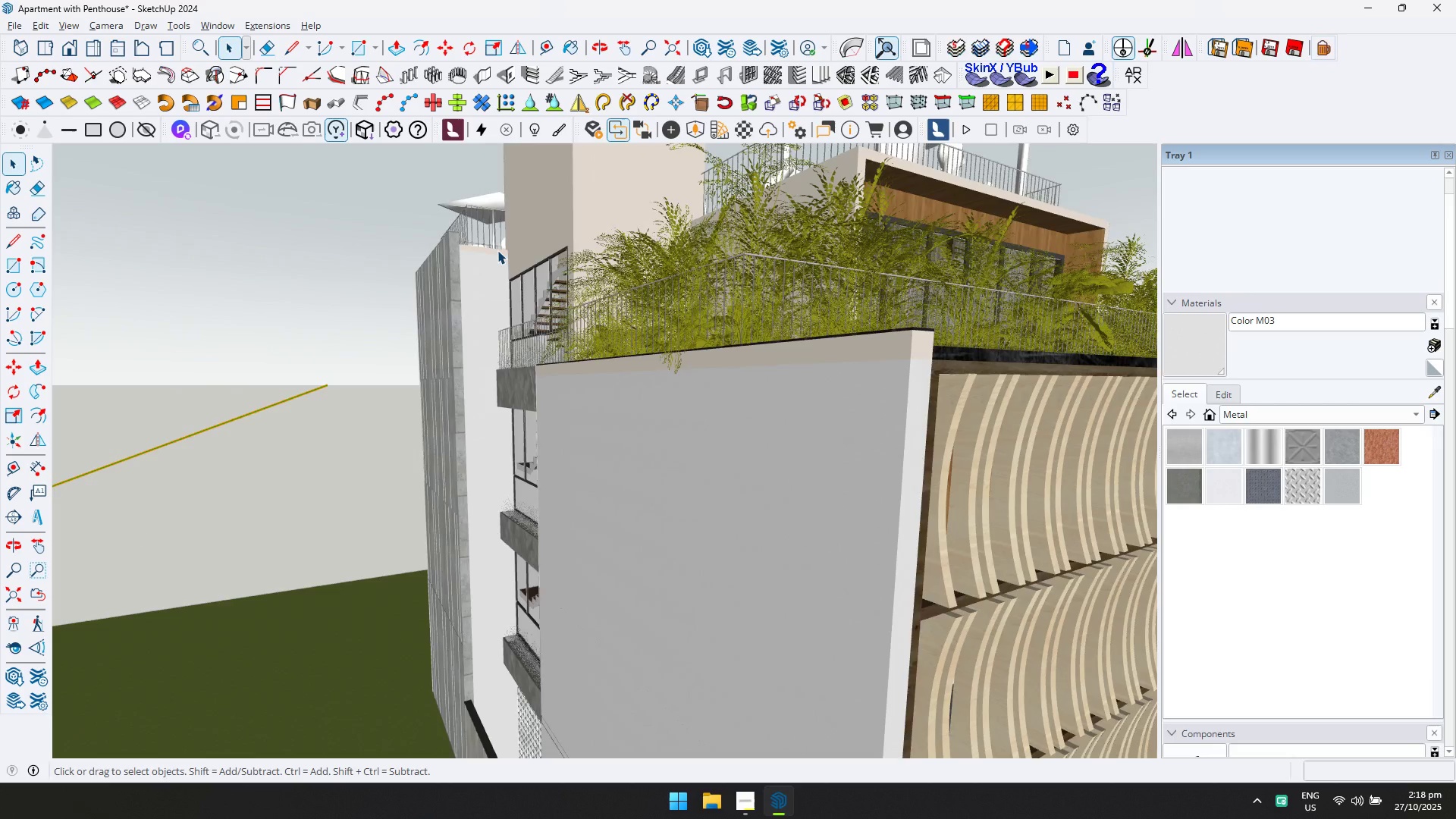 
double_click([497, 250])
 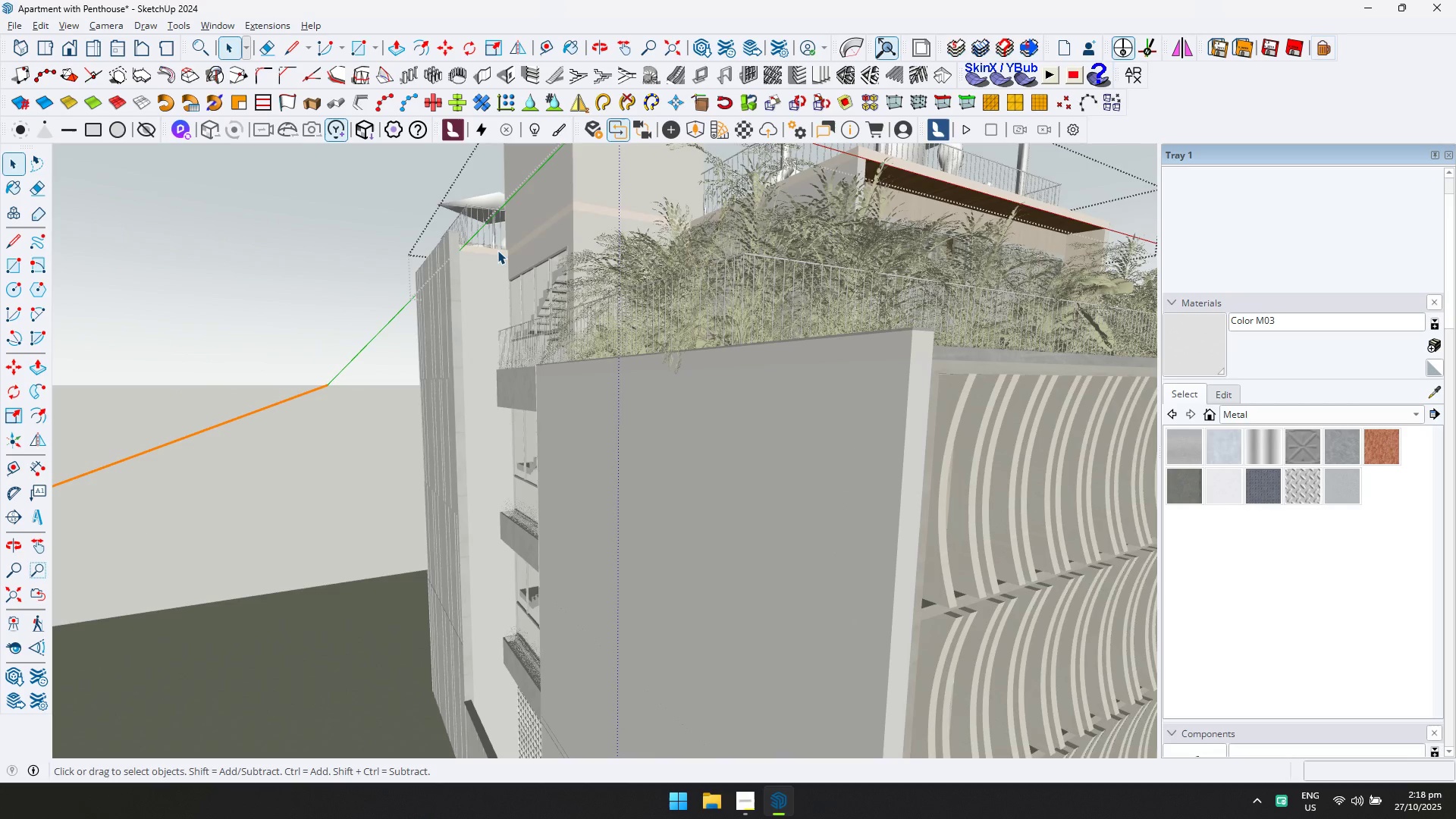 
triple_click([497, 250])
 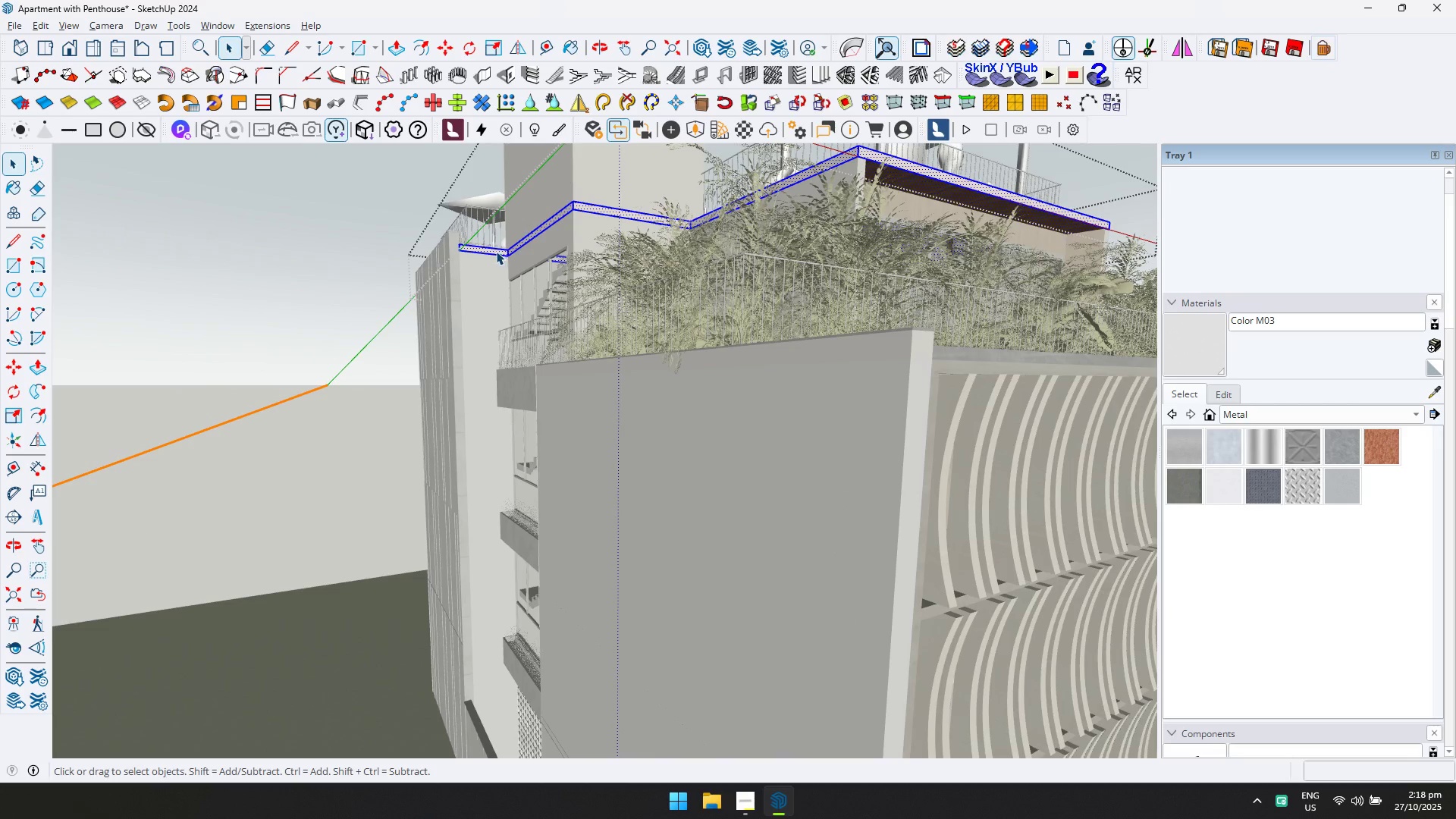 
scroll: coordinate [482, 250], scroll_direction: up, amount: 4.0
 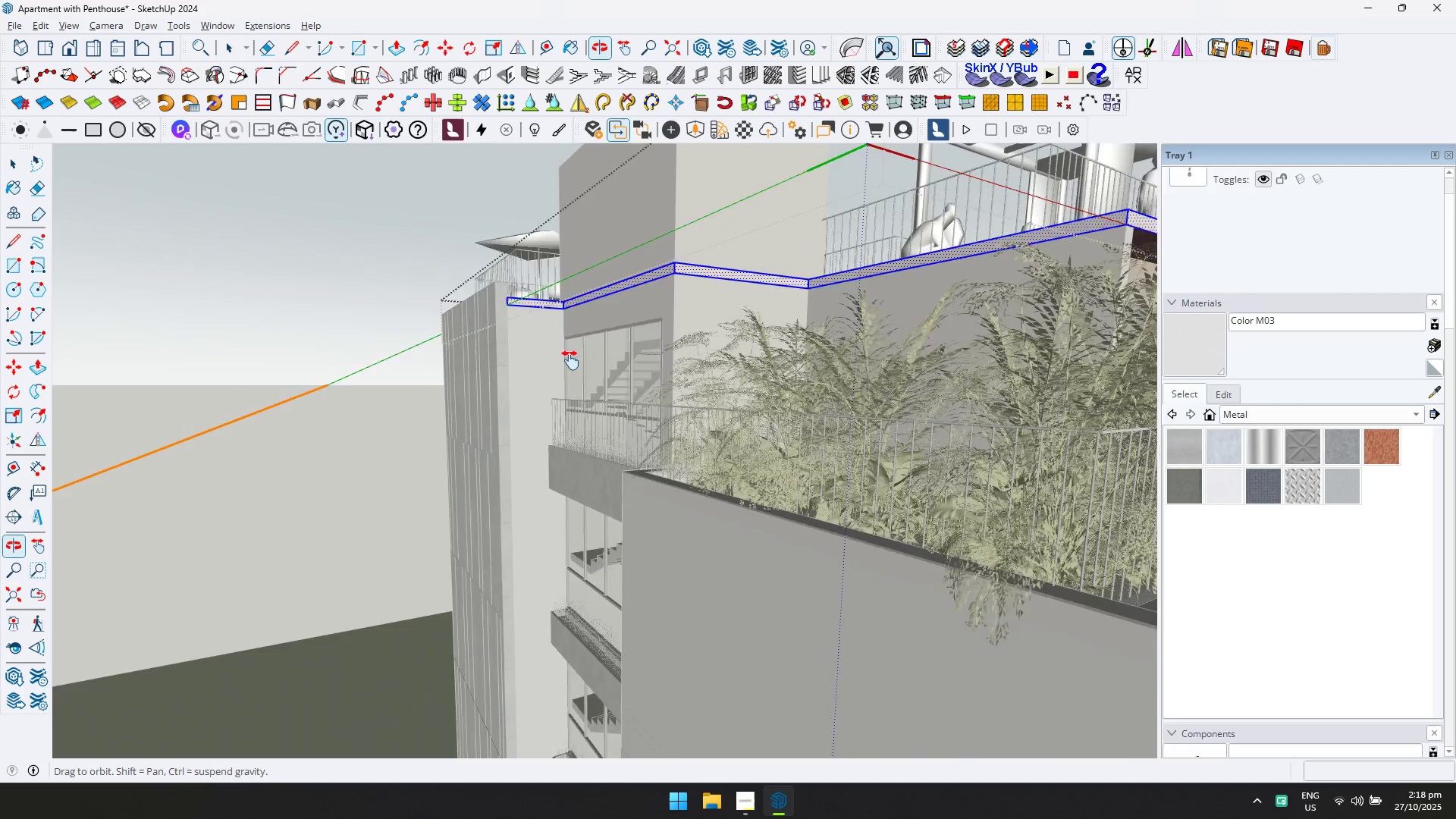 
hold_key(key=ShiftLeft, duration=0.56)
 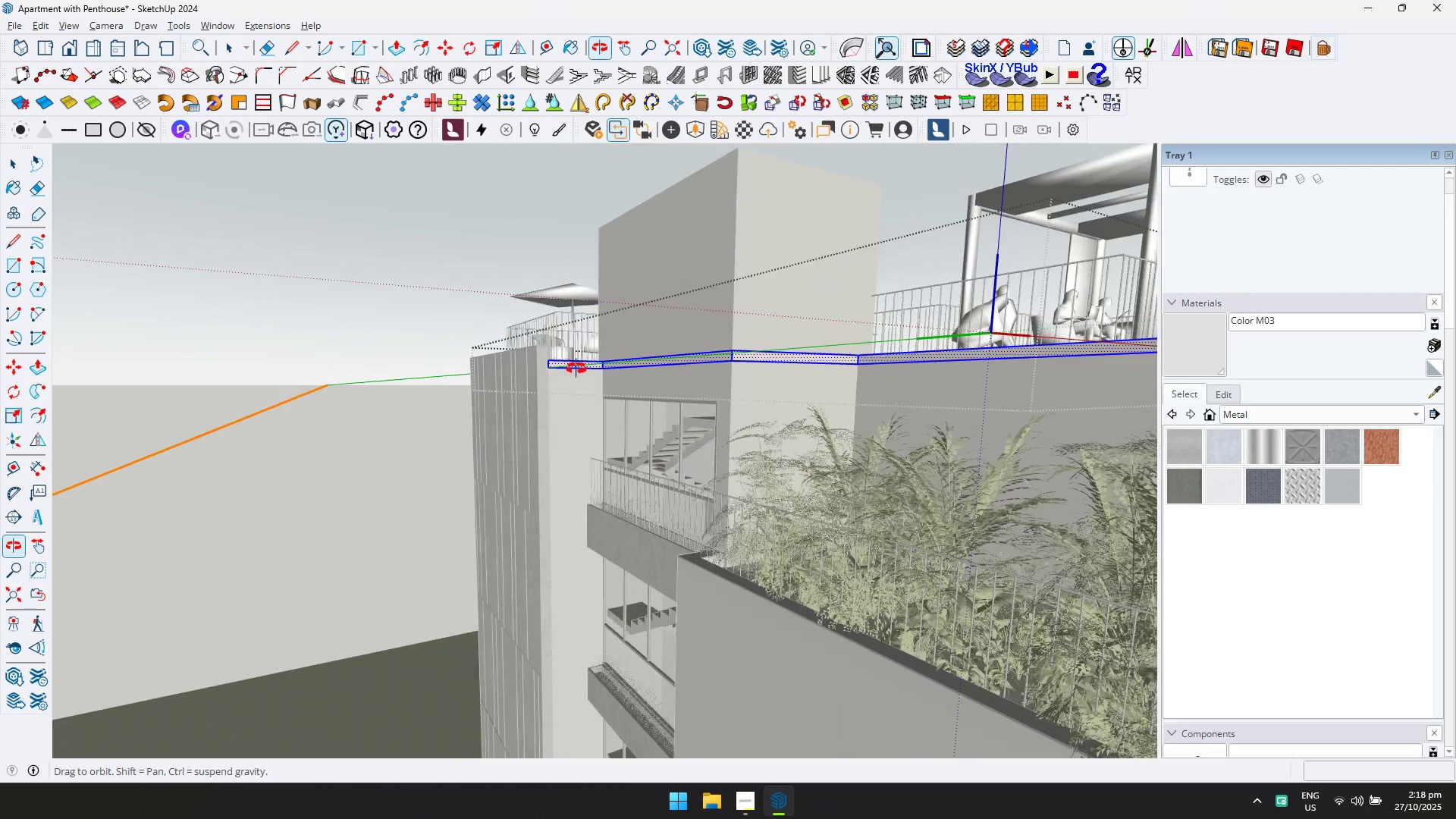 
scroll: coordinate [577, 364], scroll_direction: up, amount: 11.0
 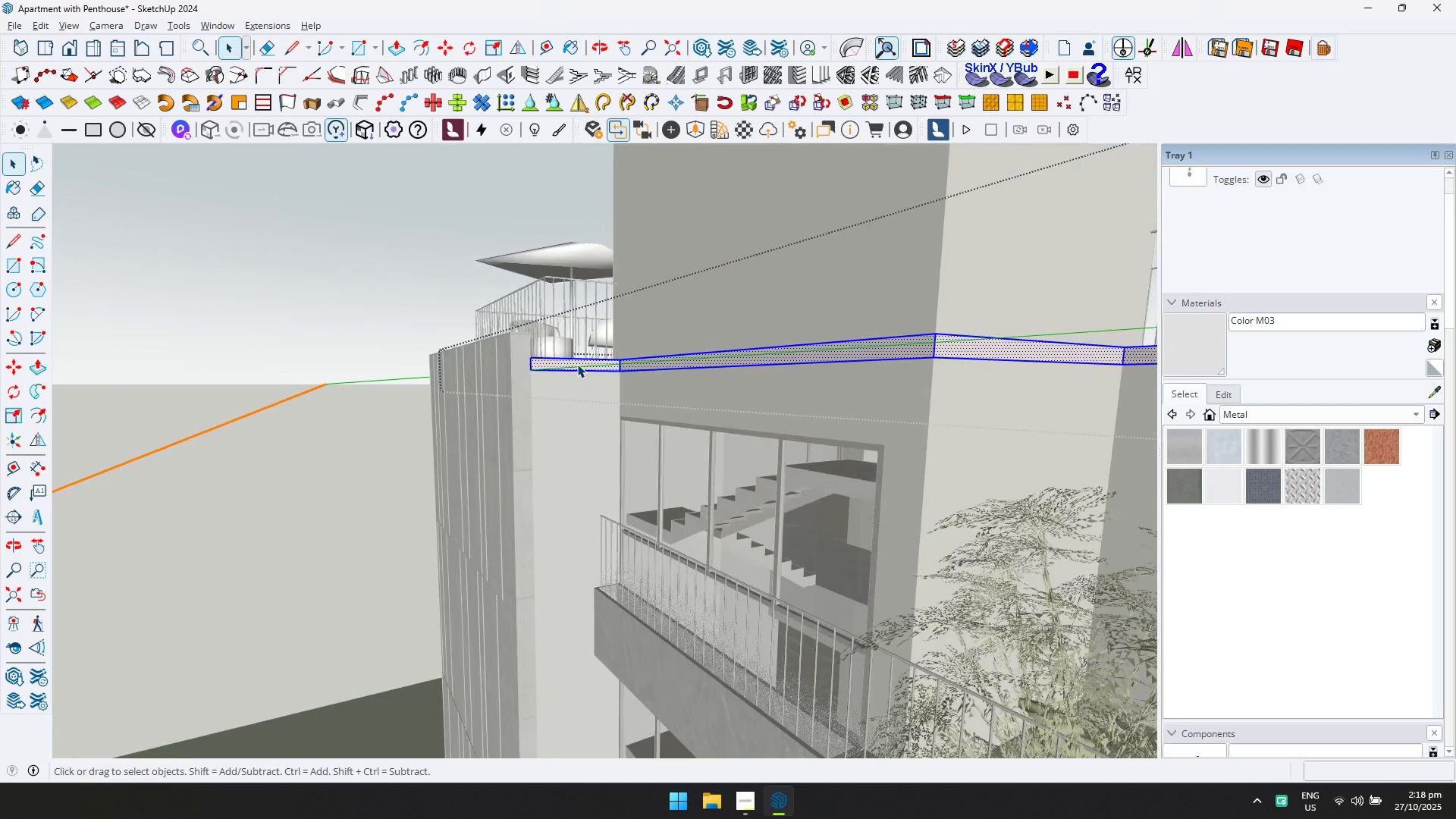 
left_click([577, 364])
 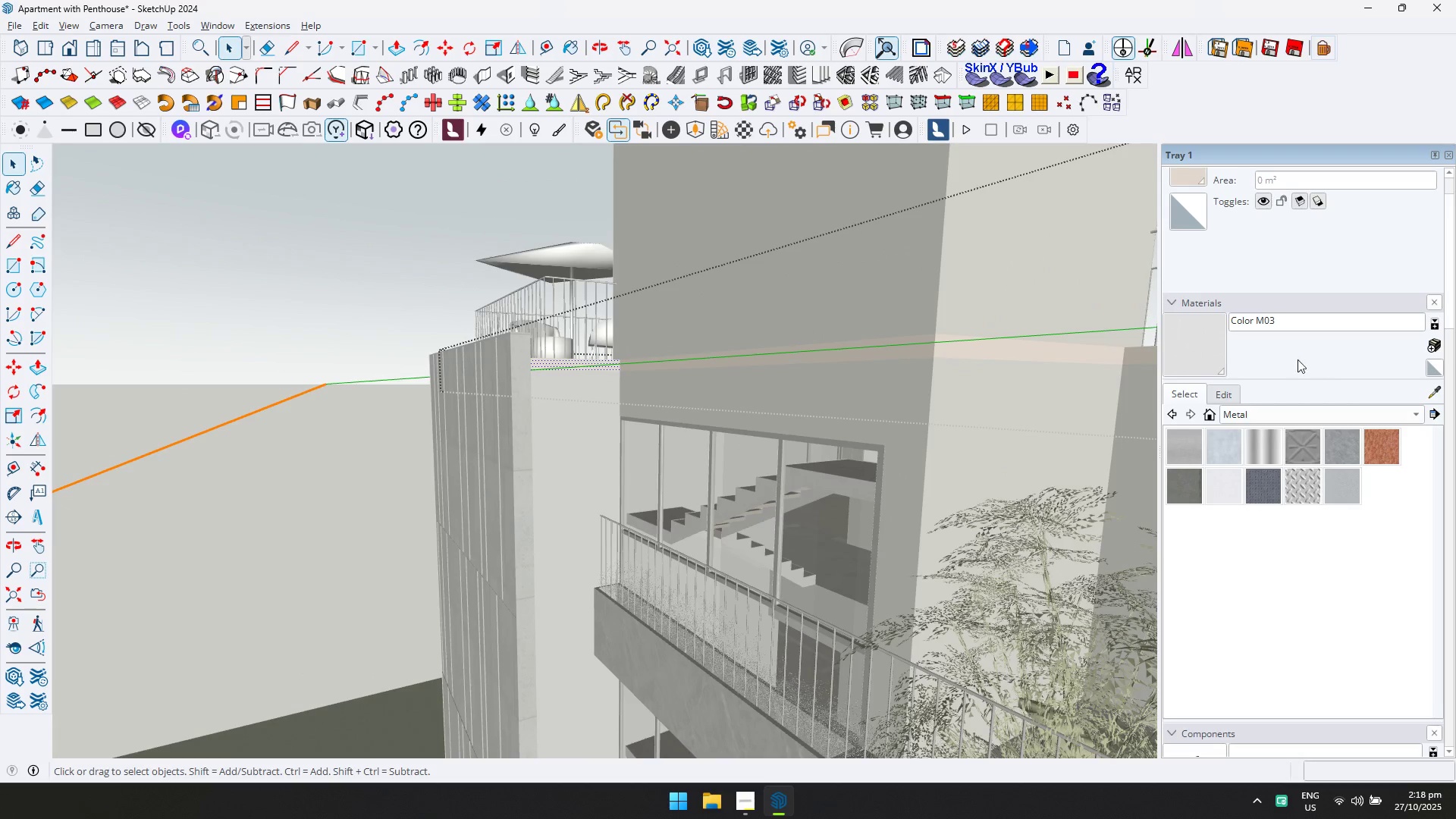 
left_click([1216, 349])
 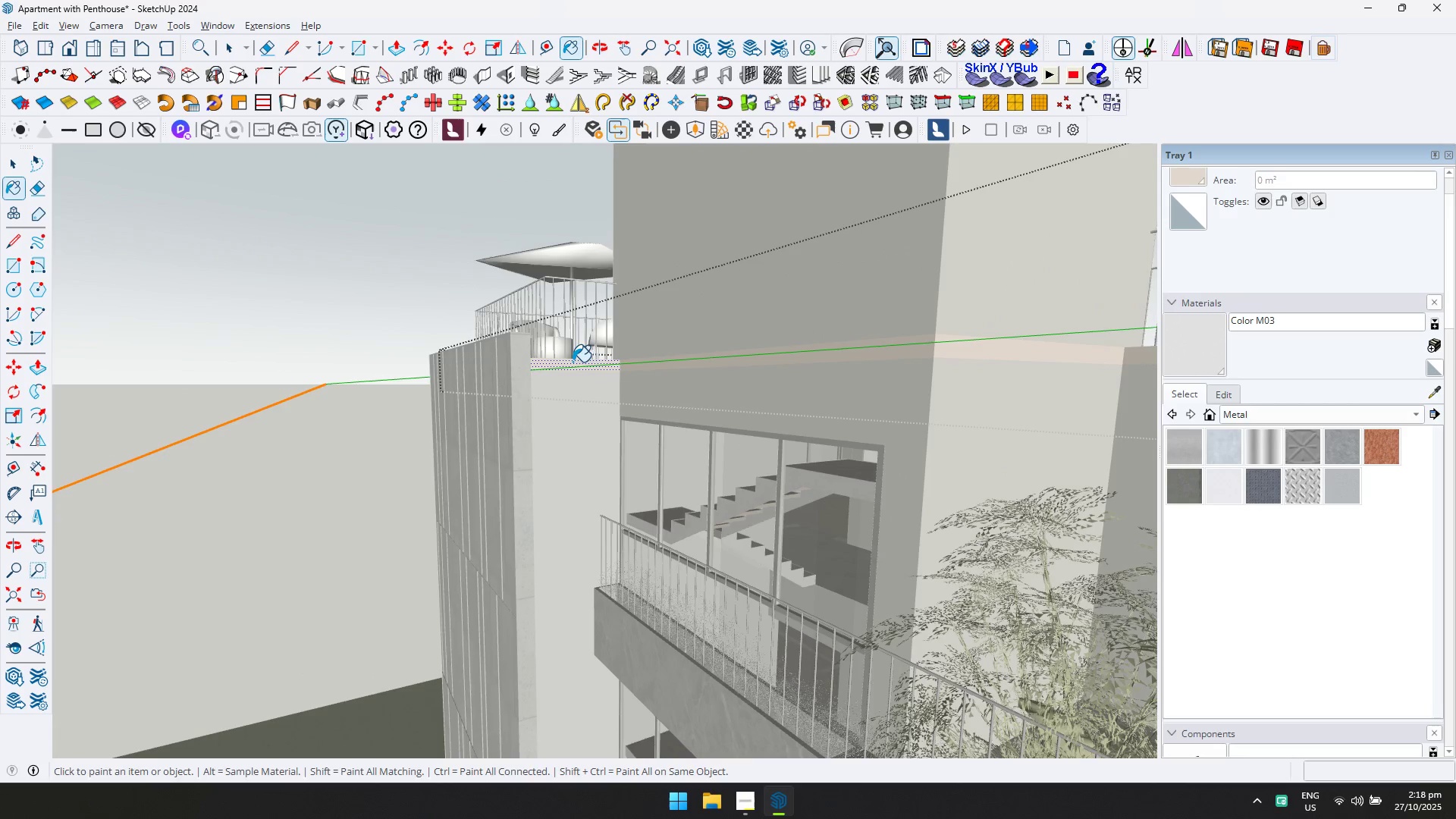 
key(Escape)
 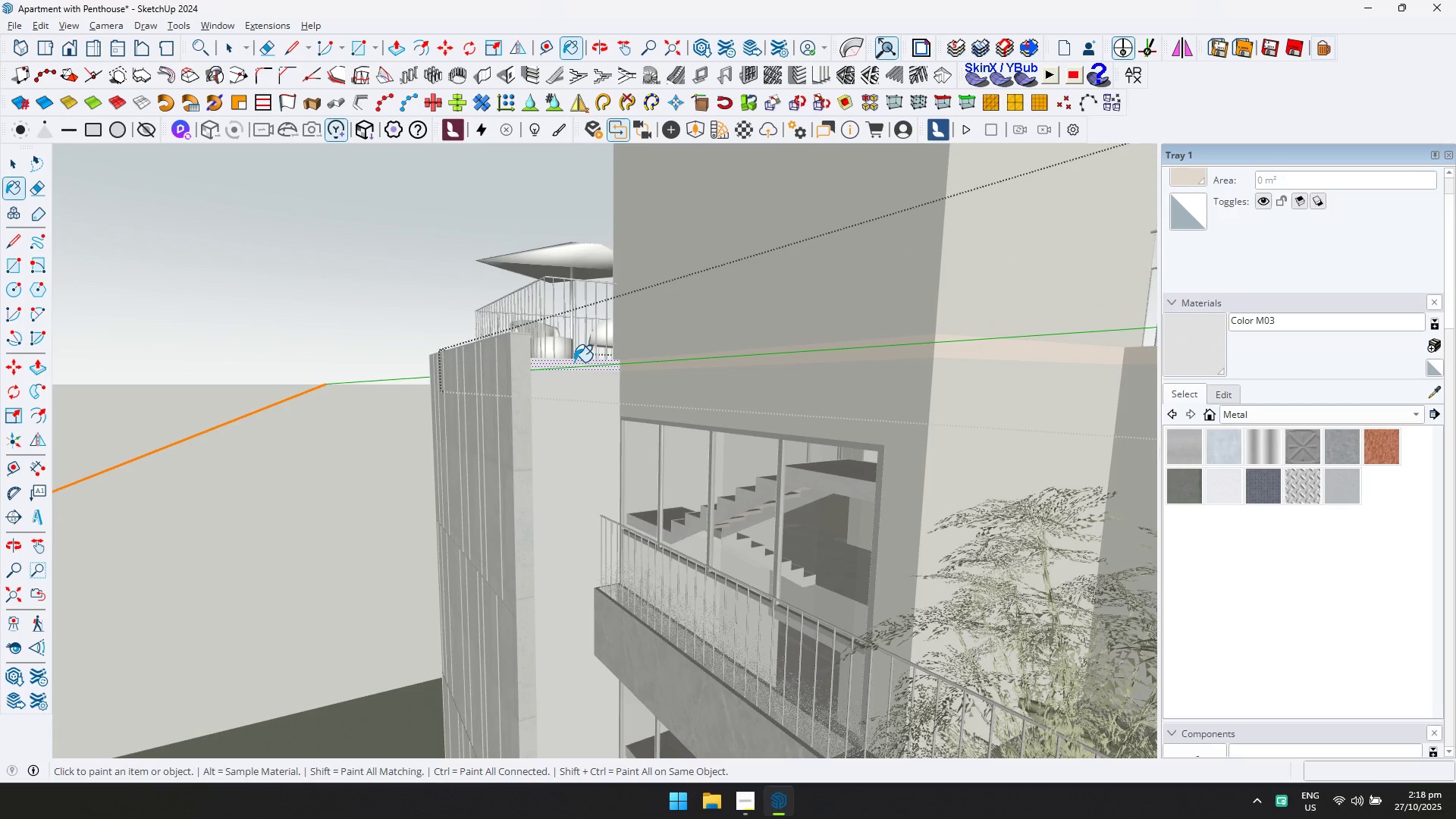 
key(Space)
 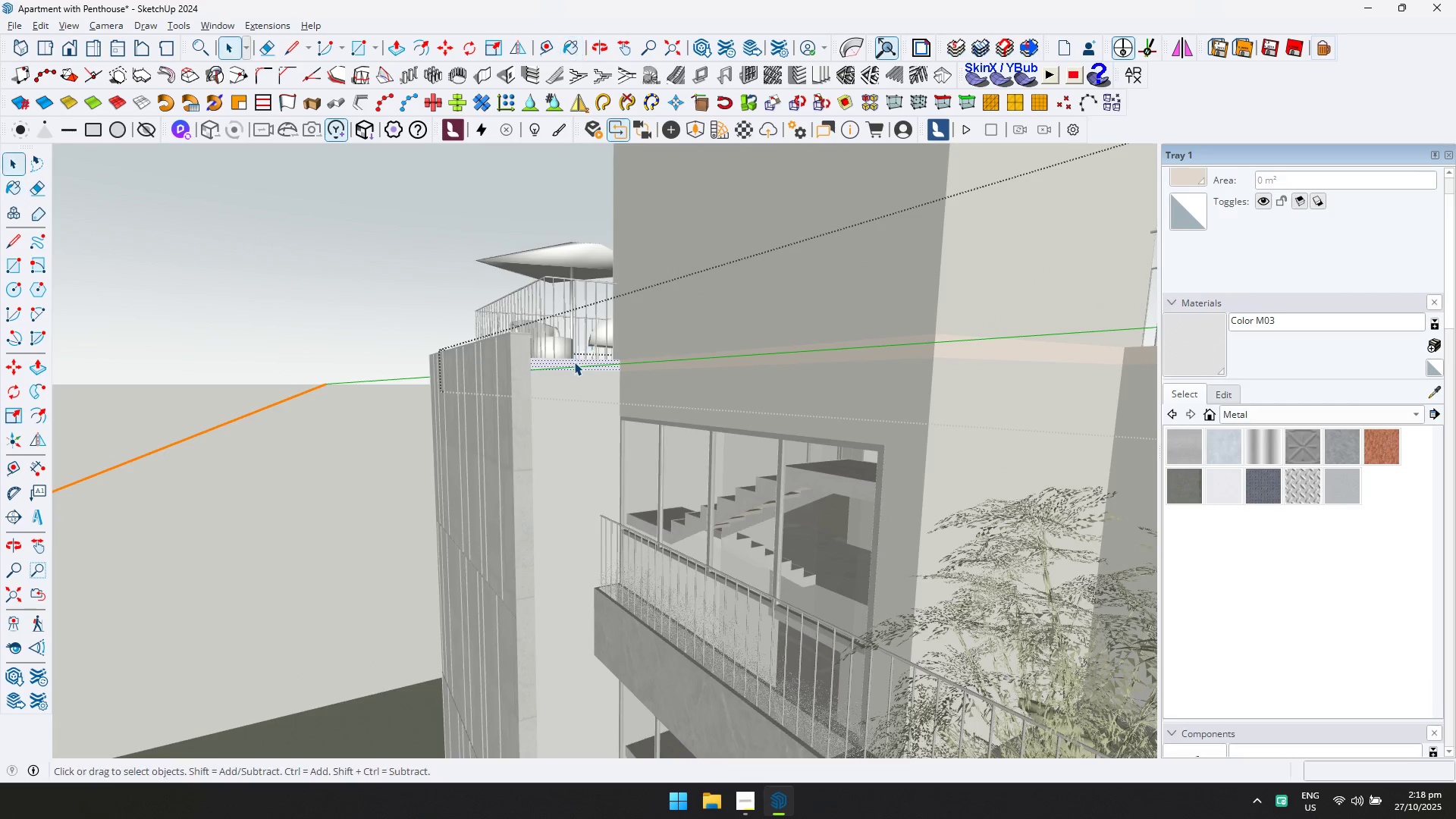 
key(Escape)
 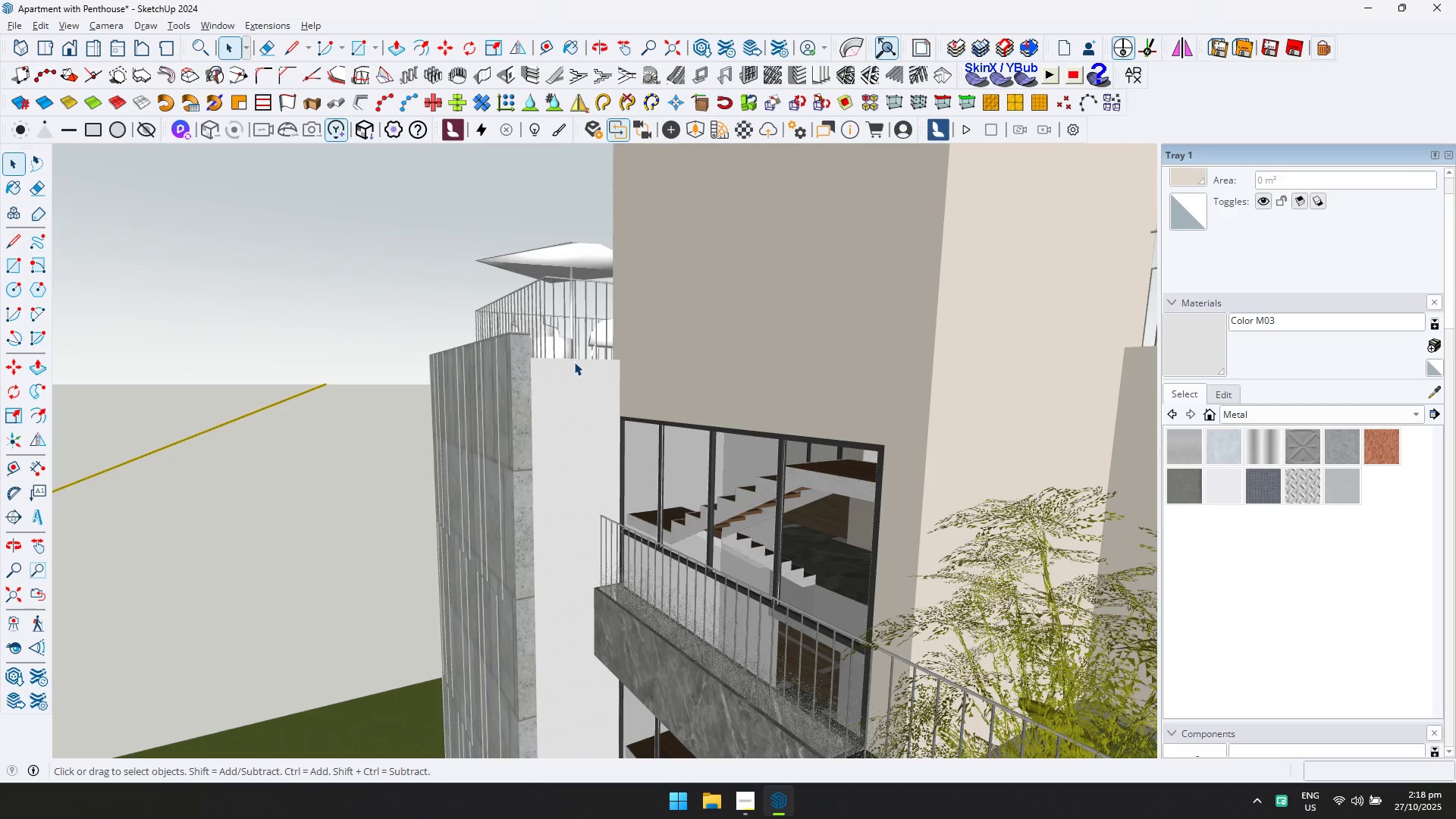 
scroll: coordinate [596, 383], scroll_direction: down, amount: 27.0
 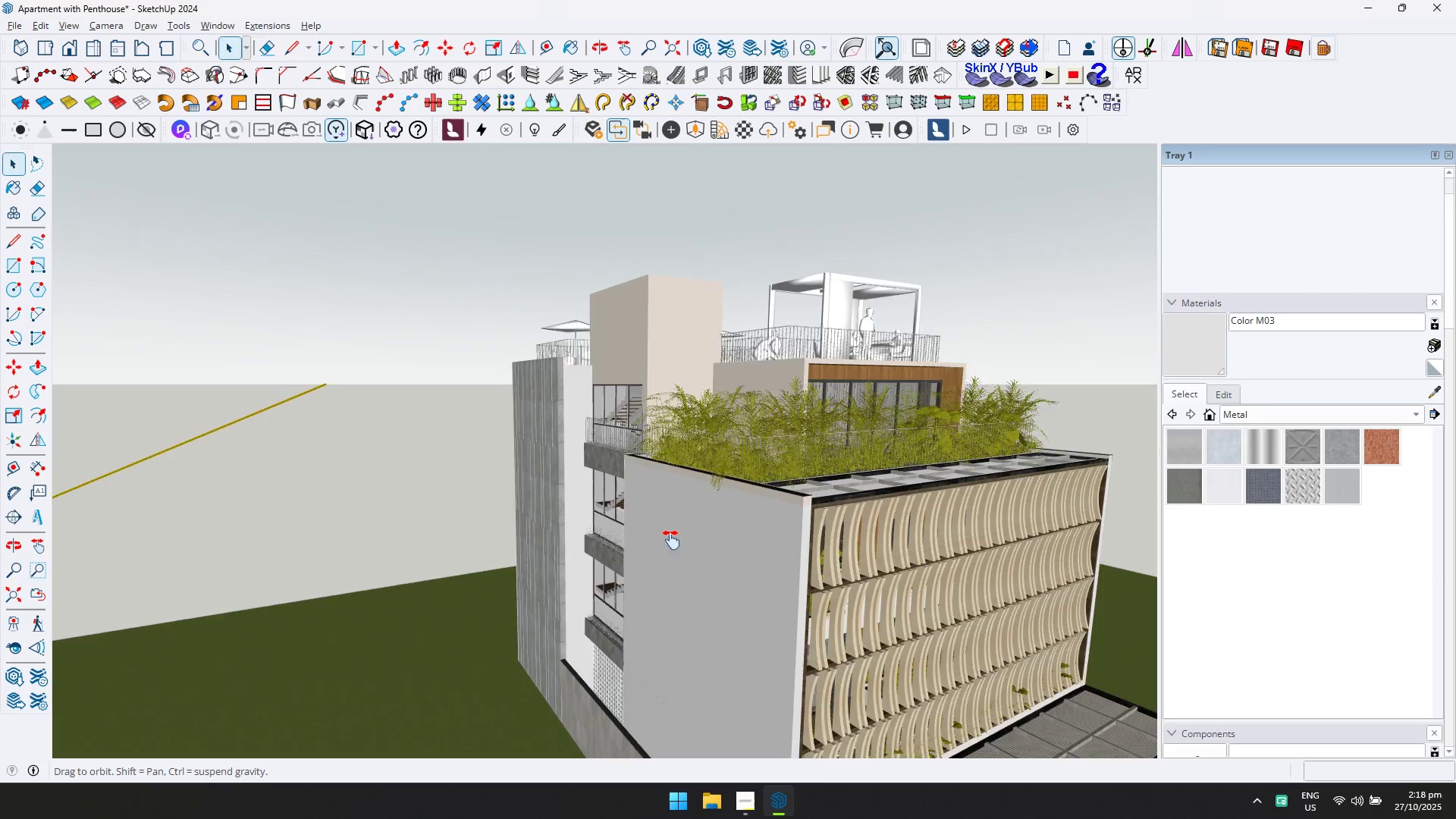 
key(Escape)
 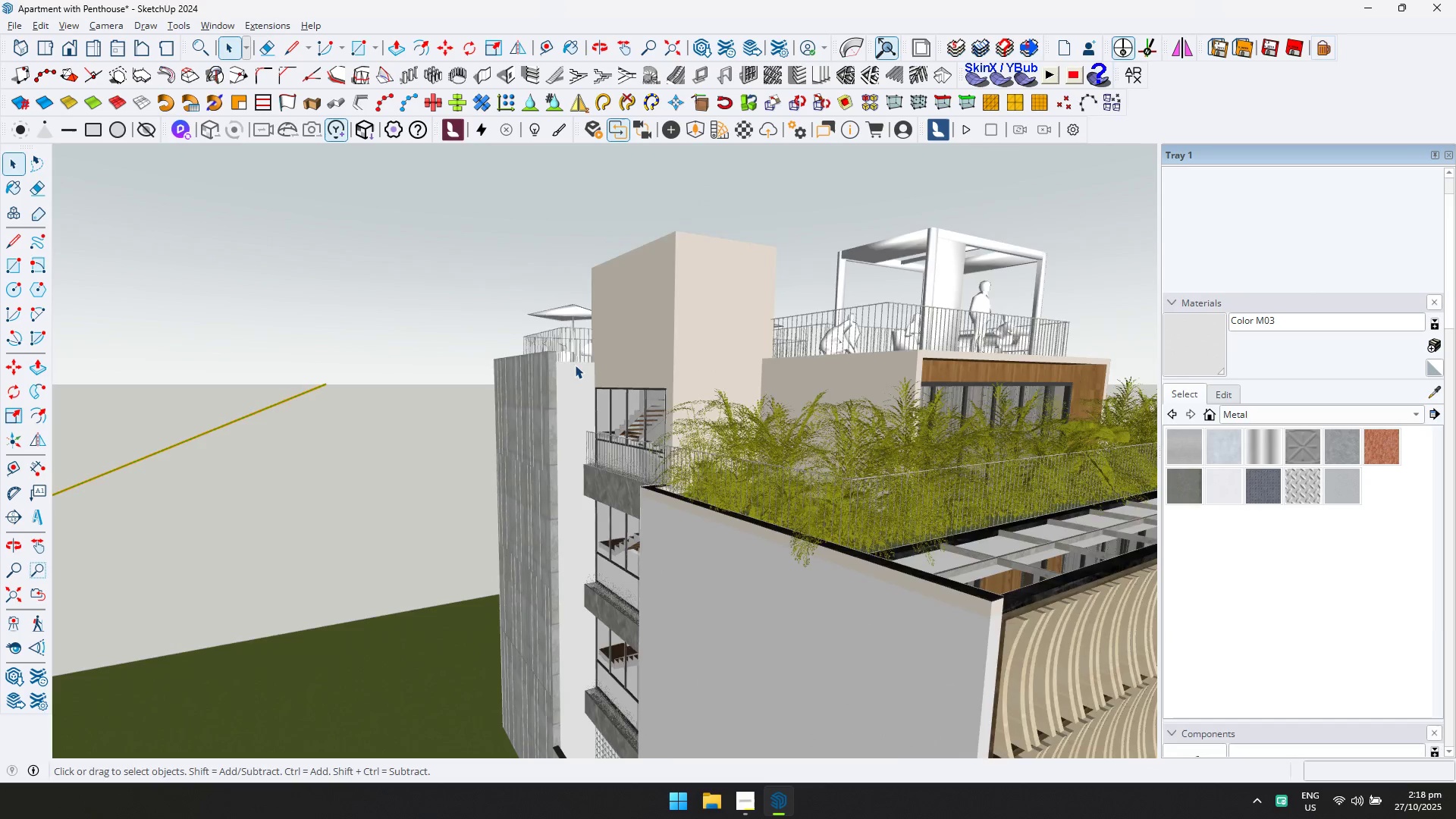 
key(Shift+ShiftLeft)
 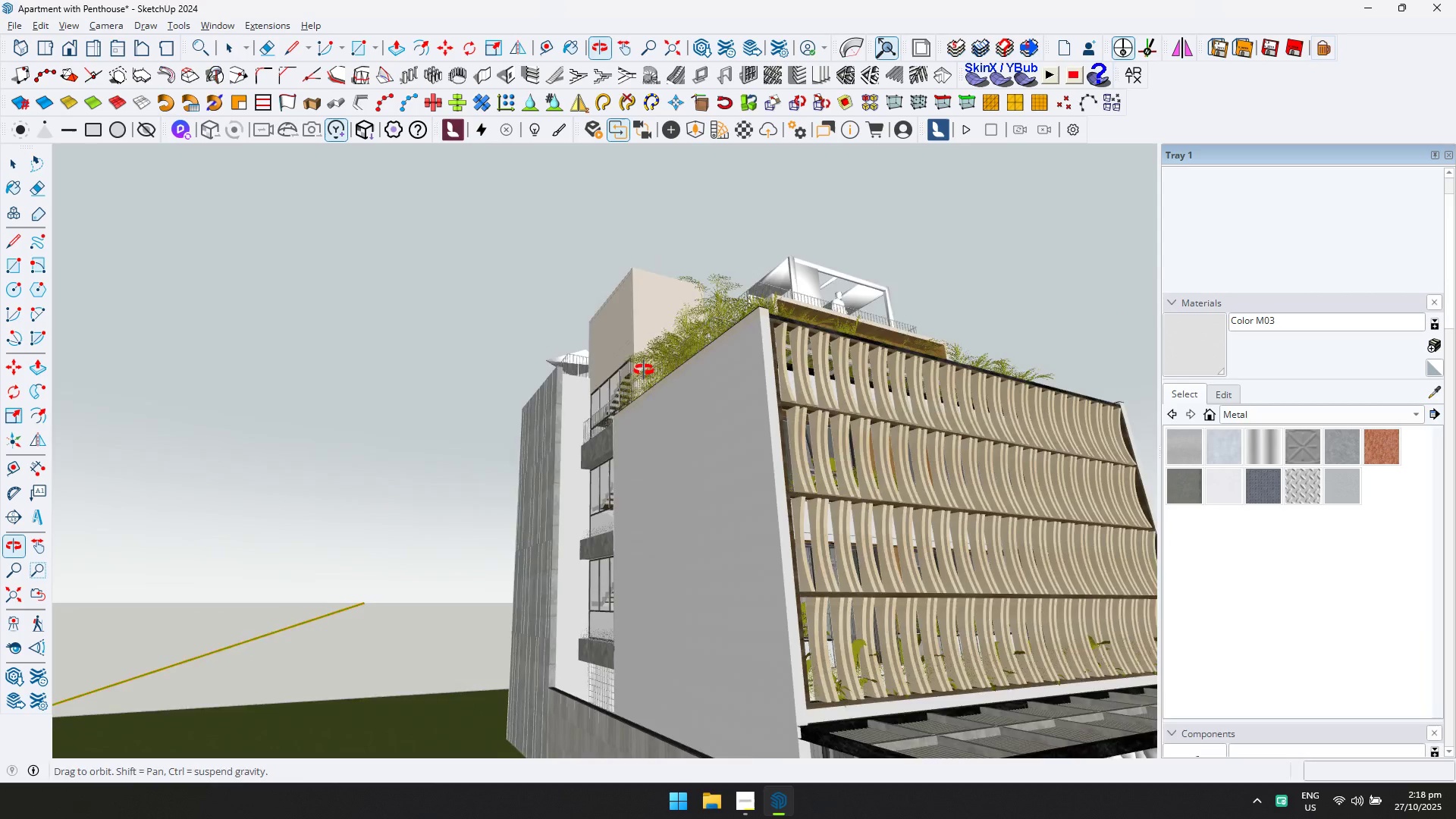 
scroll: coordinate [705, 479], scroll_direction: down, amount: 5.0
 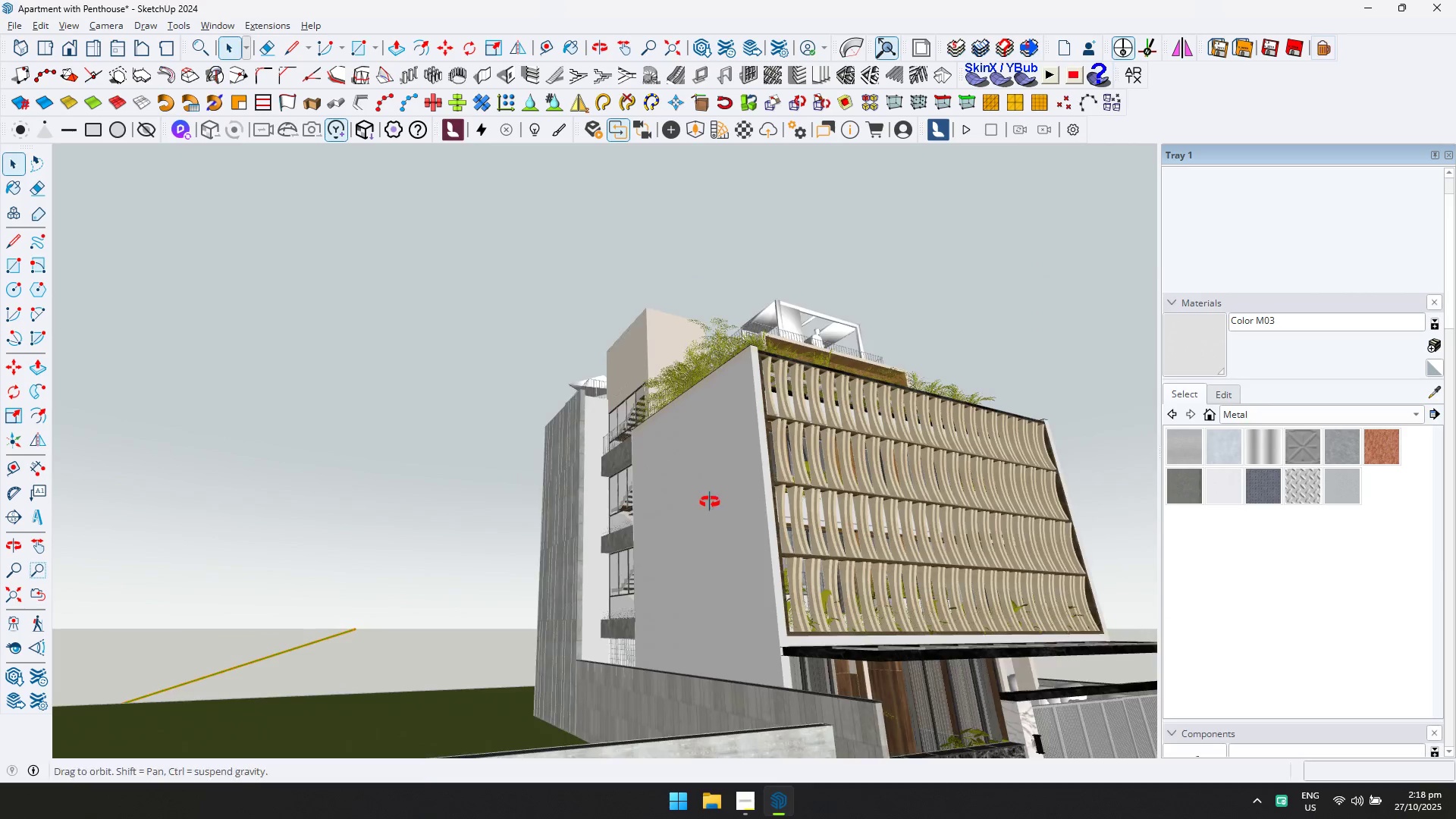 
hold_key(key=ShiftLeft, duration=0.62)
 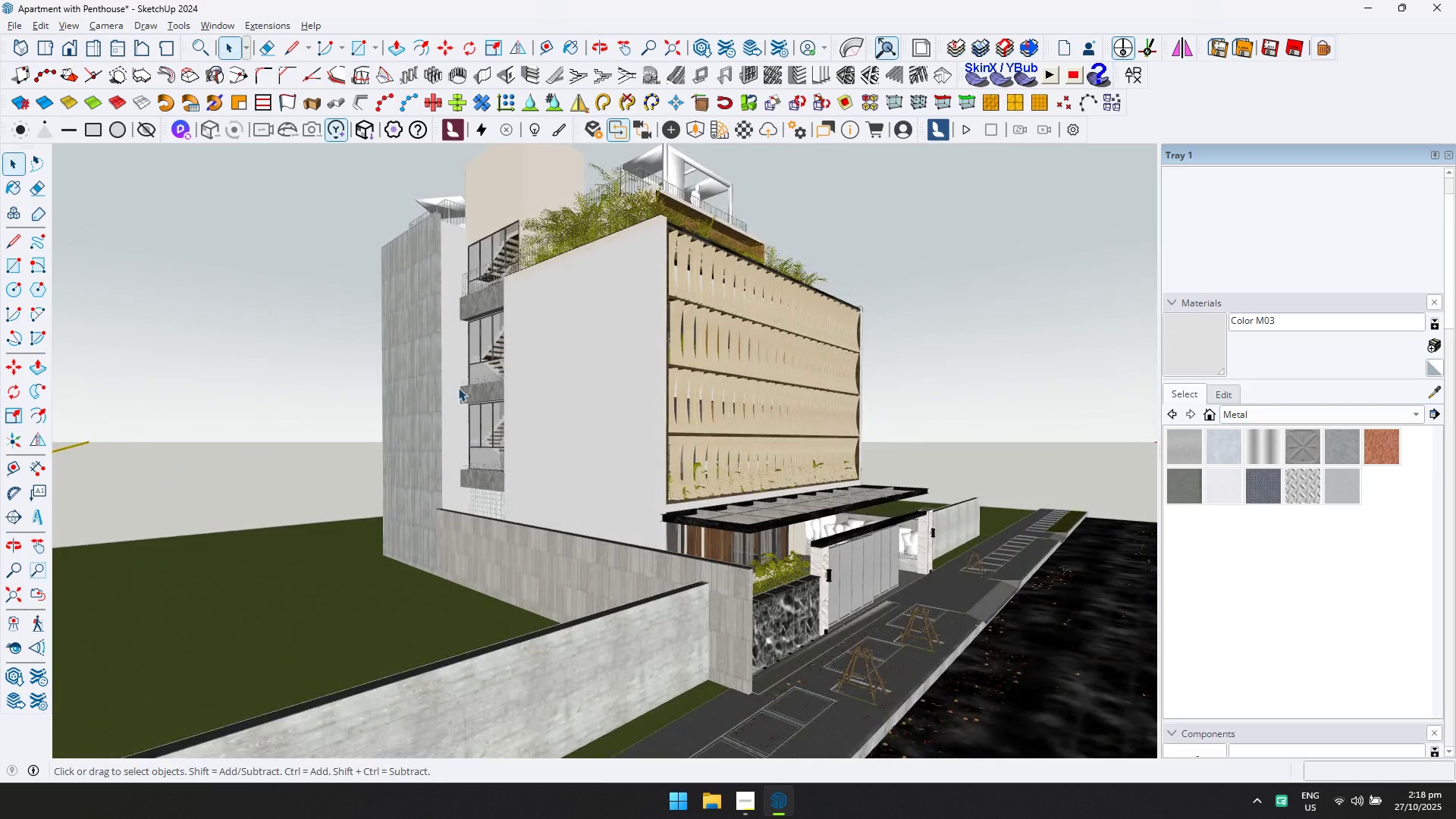 
double_click([456, 375])
 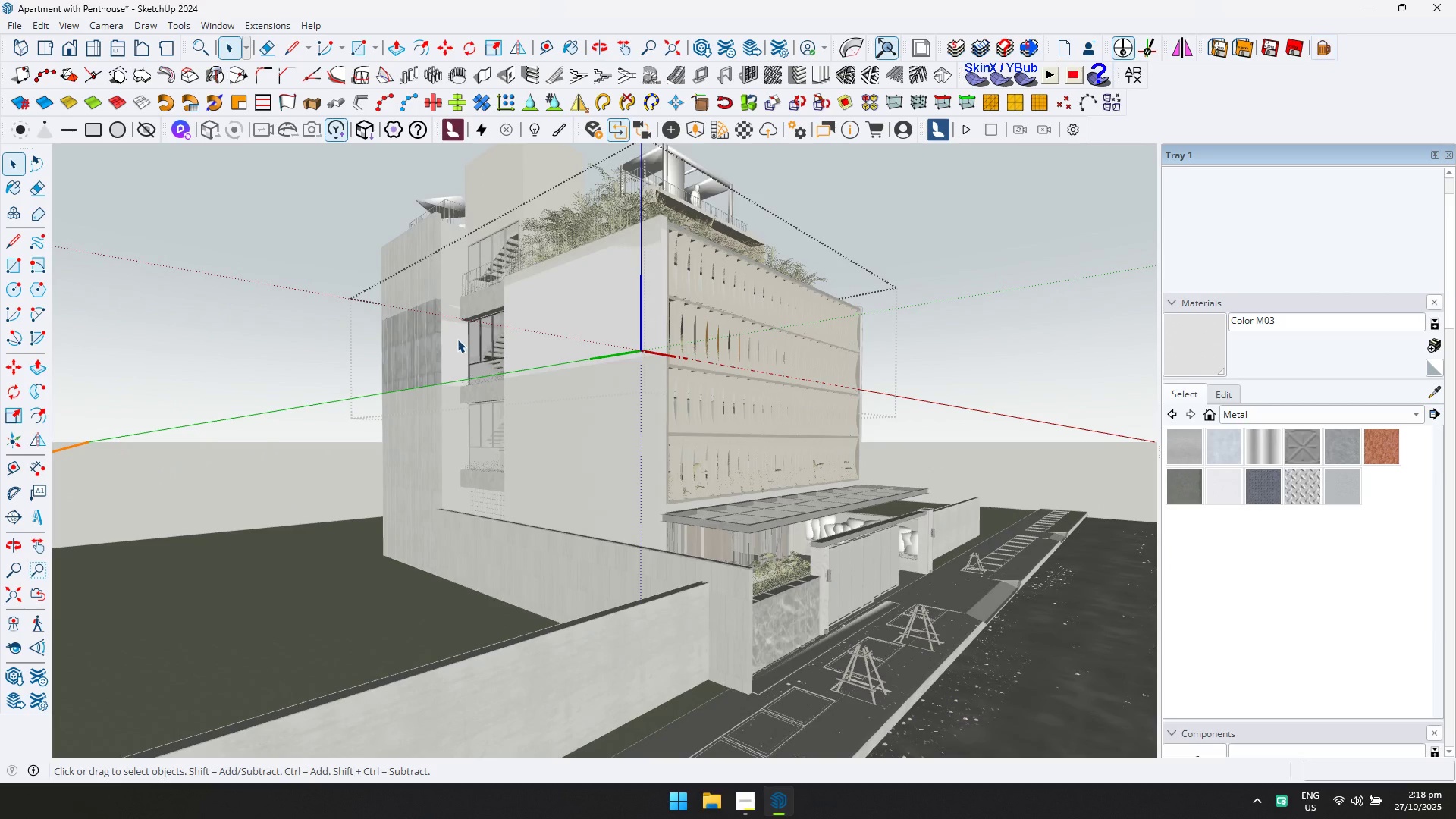 
left_click([457, 340])
 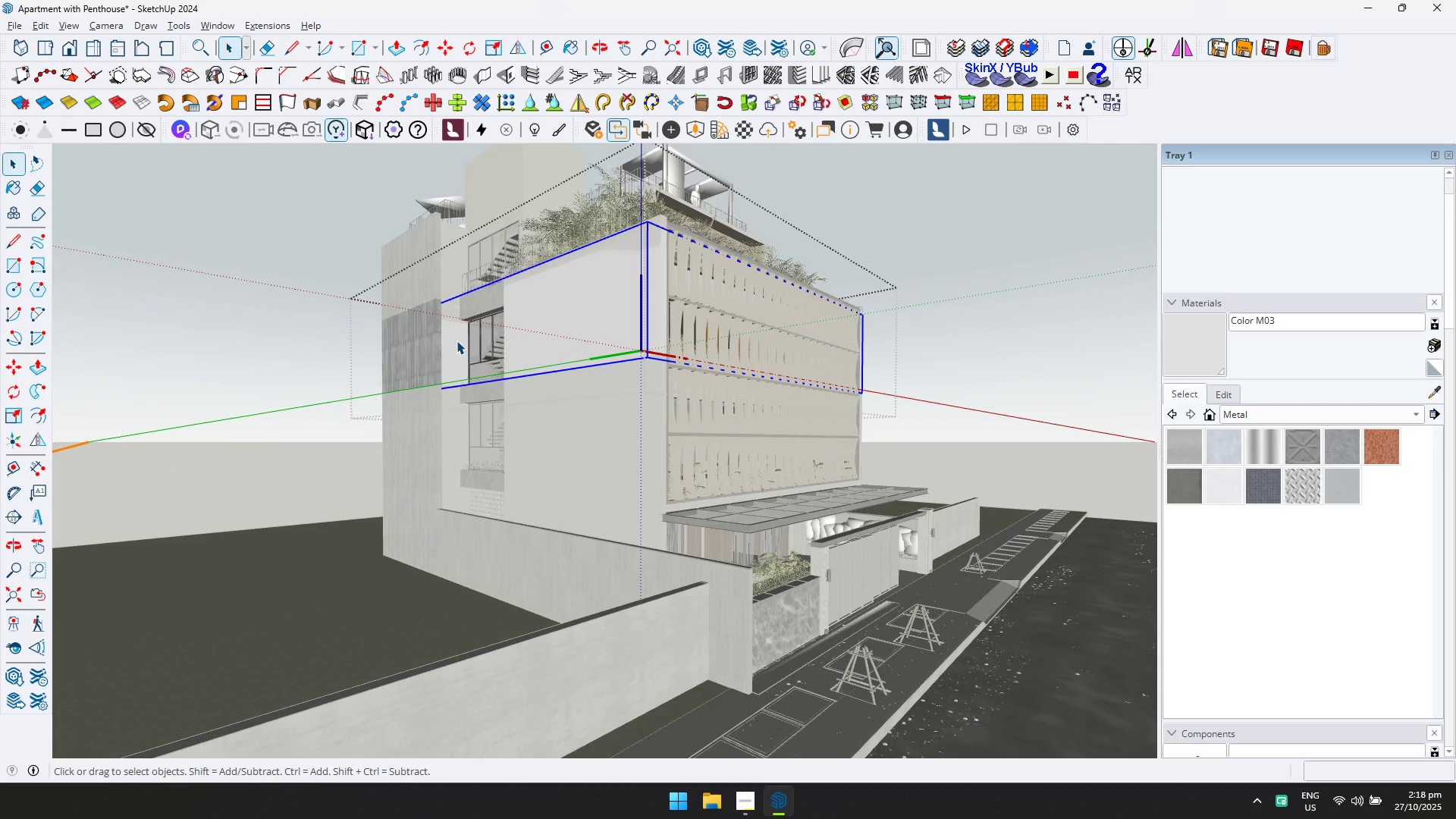 
key(D)
 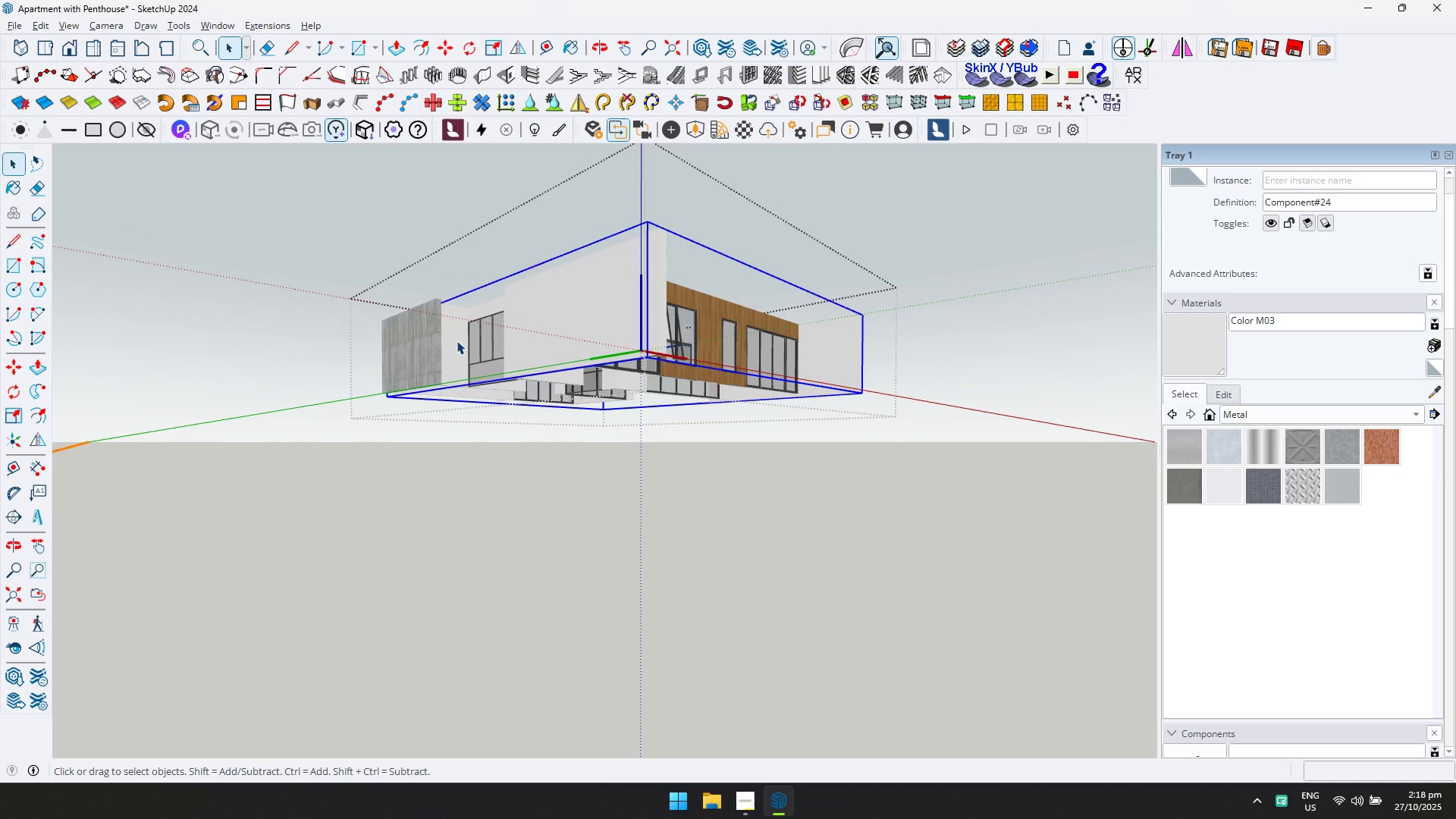 
double_click([457, 340])
 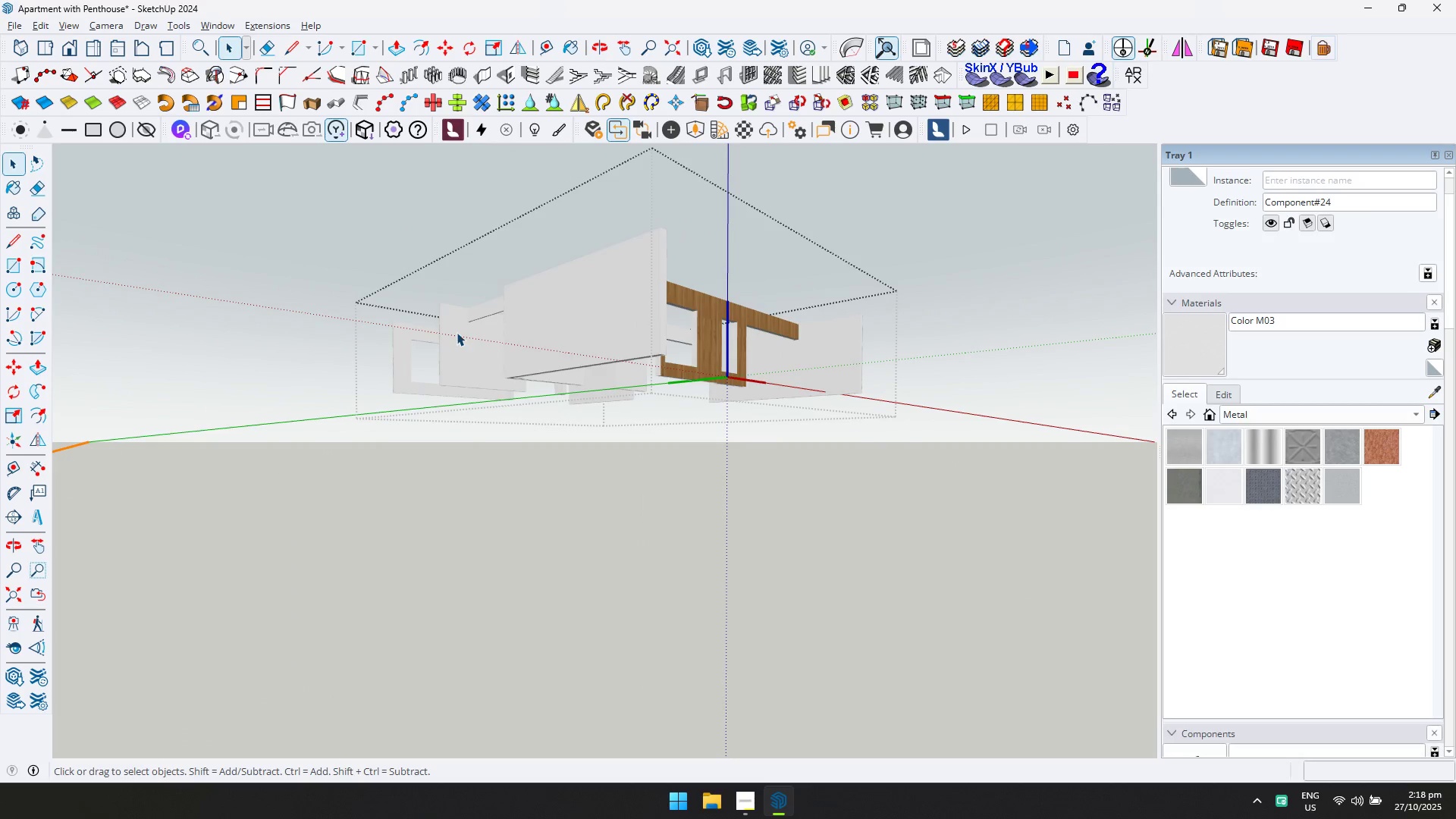 
triple_click([457, 331])
 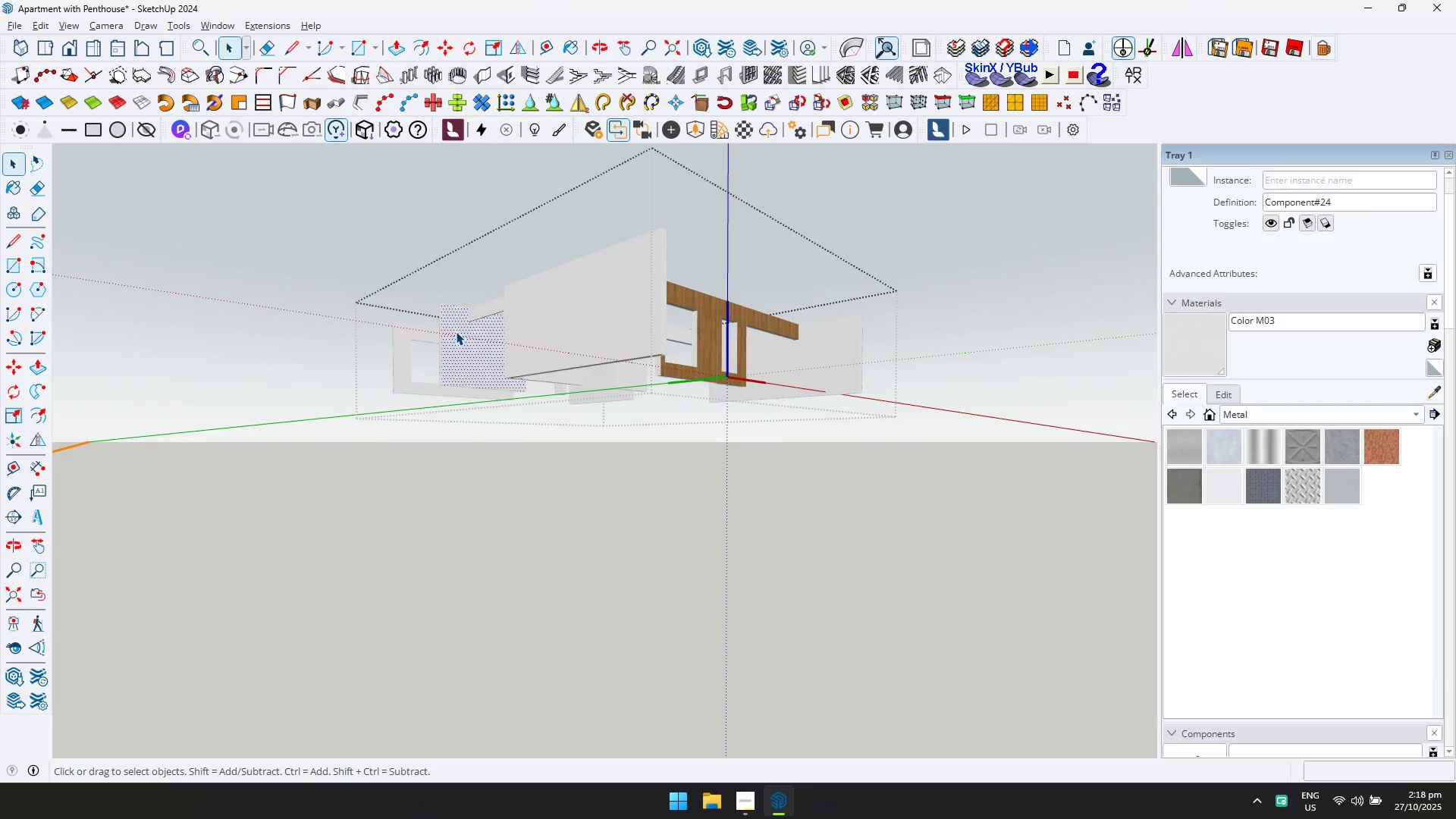 
key(D)
 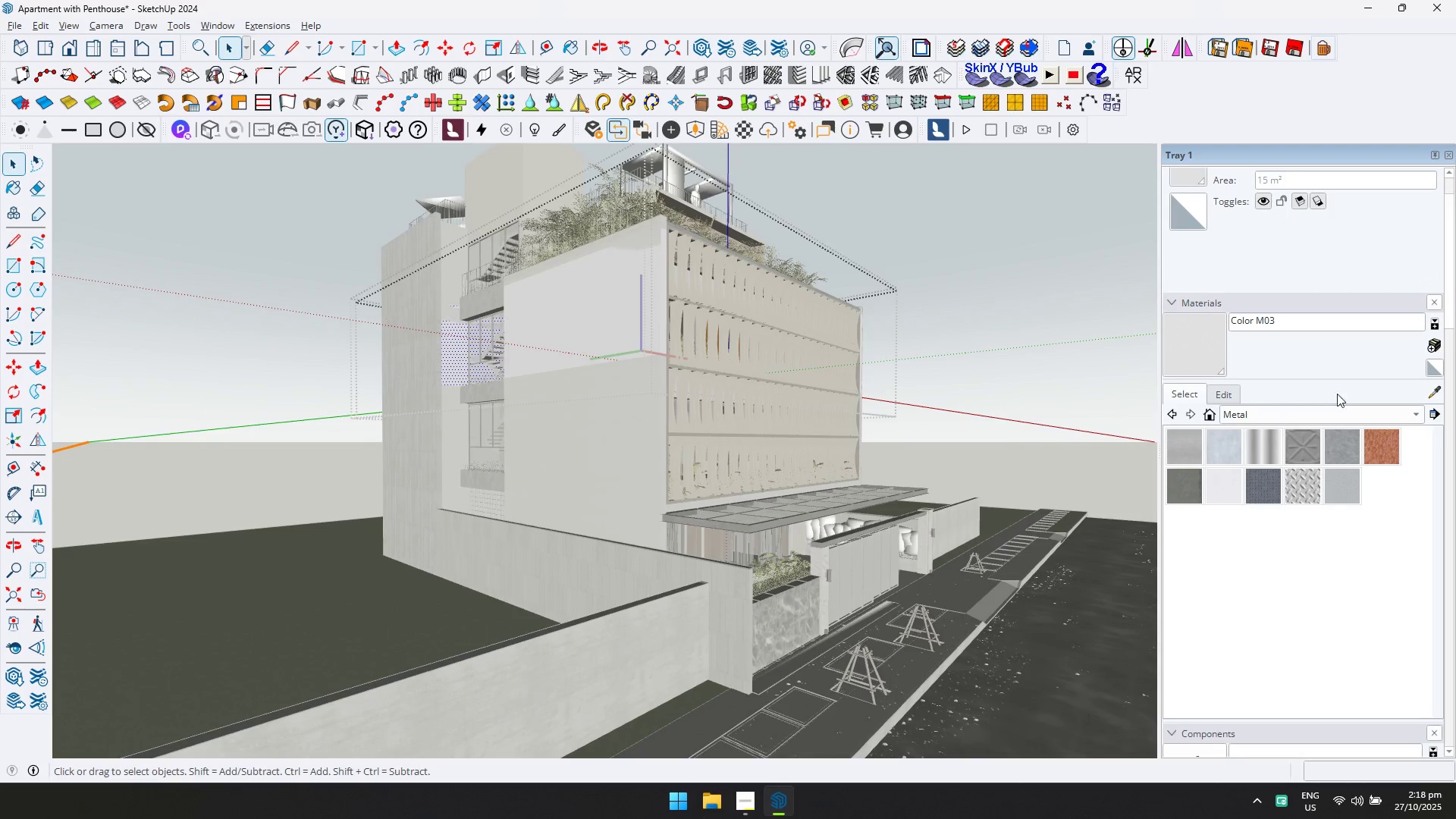 
scroll: coordinate [533, 358], scroll_direction: down, amount: 1.0
 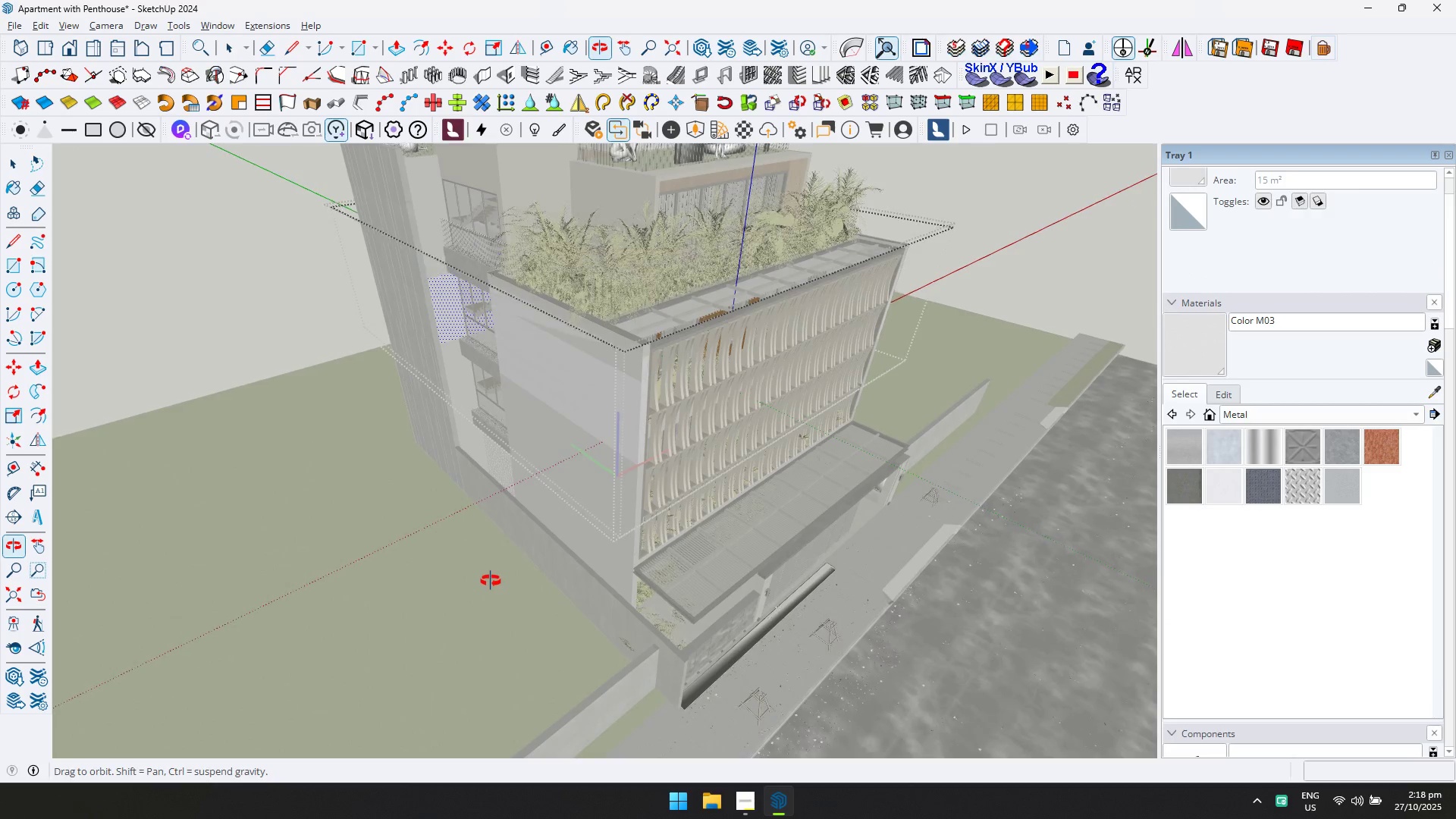 
key(Escape)
 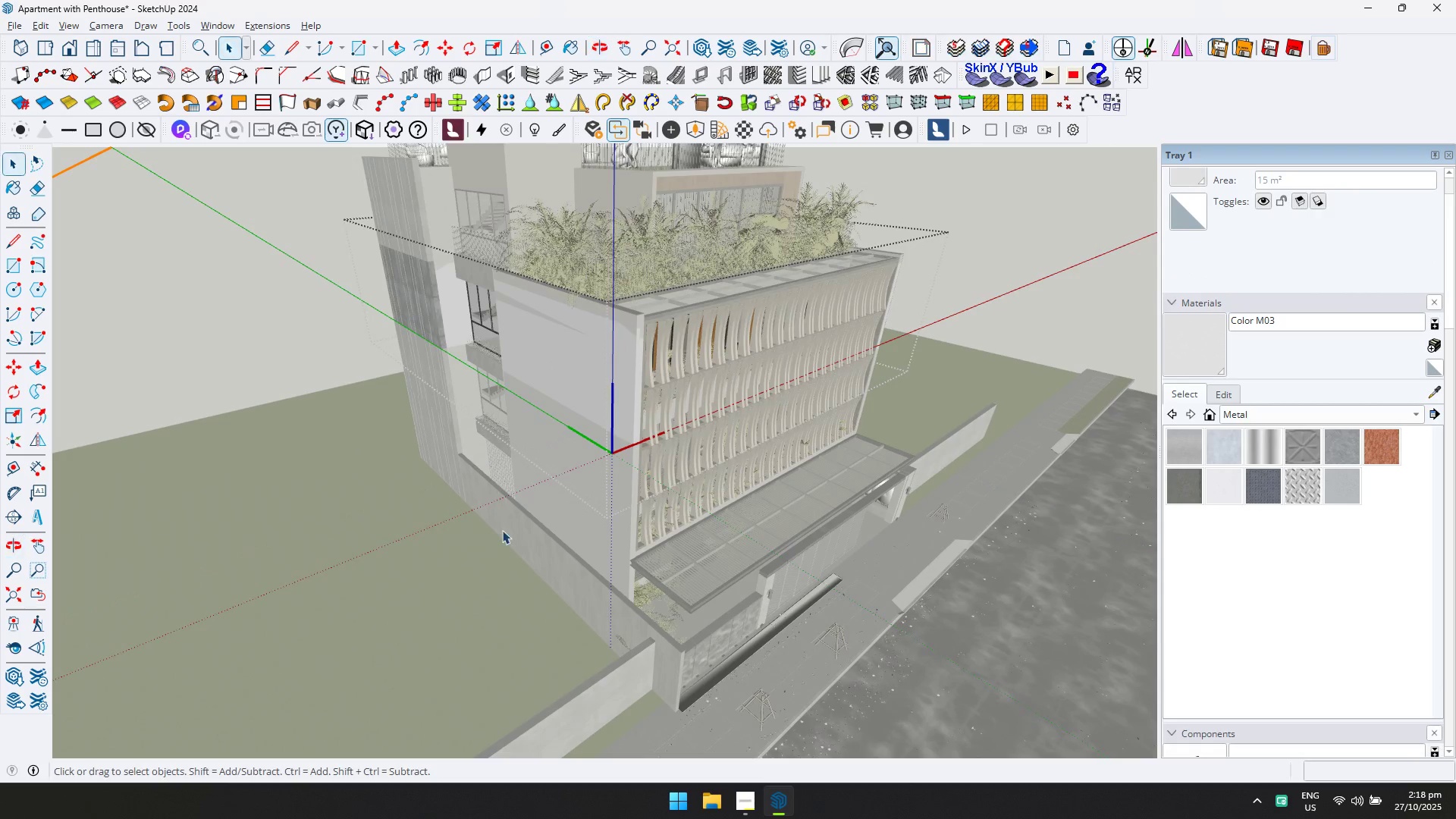 
key(Escape)
 